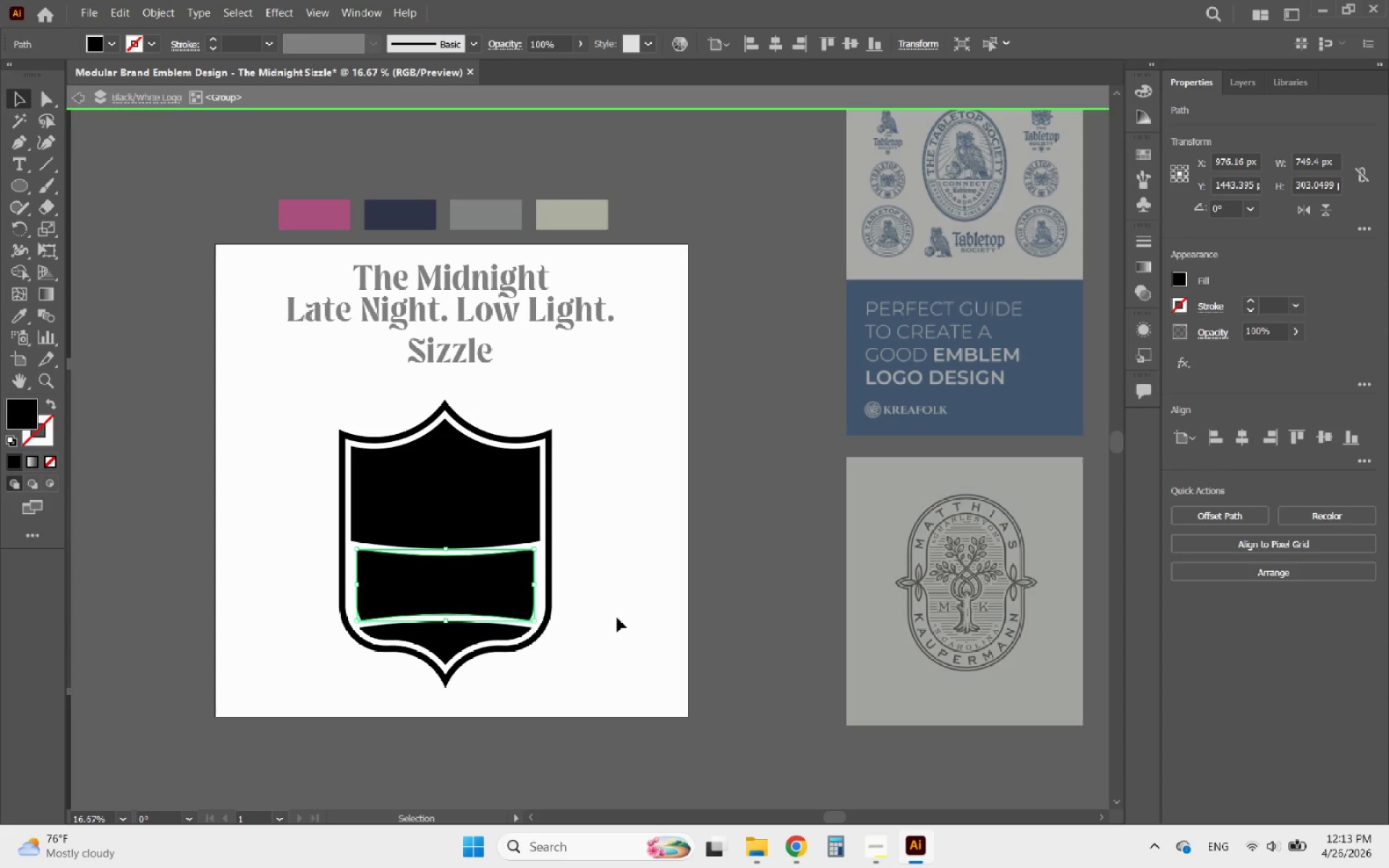 
left_click([617, 618])
 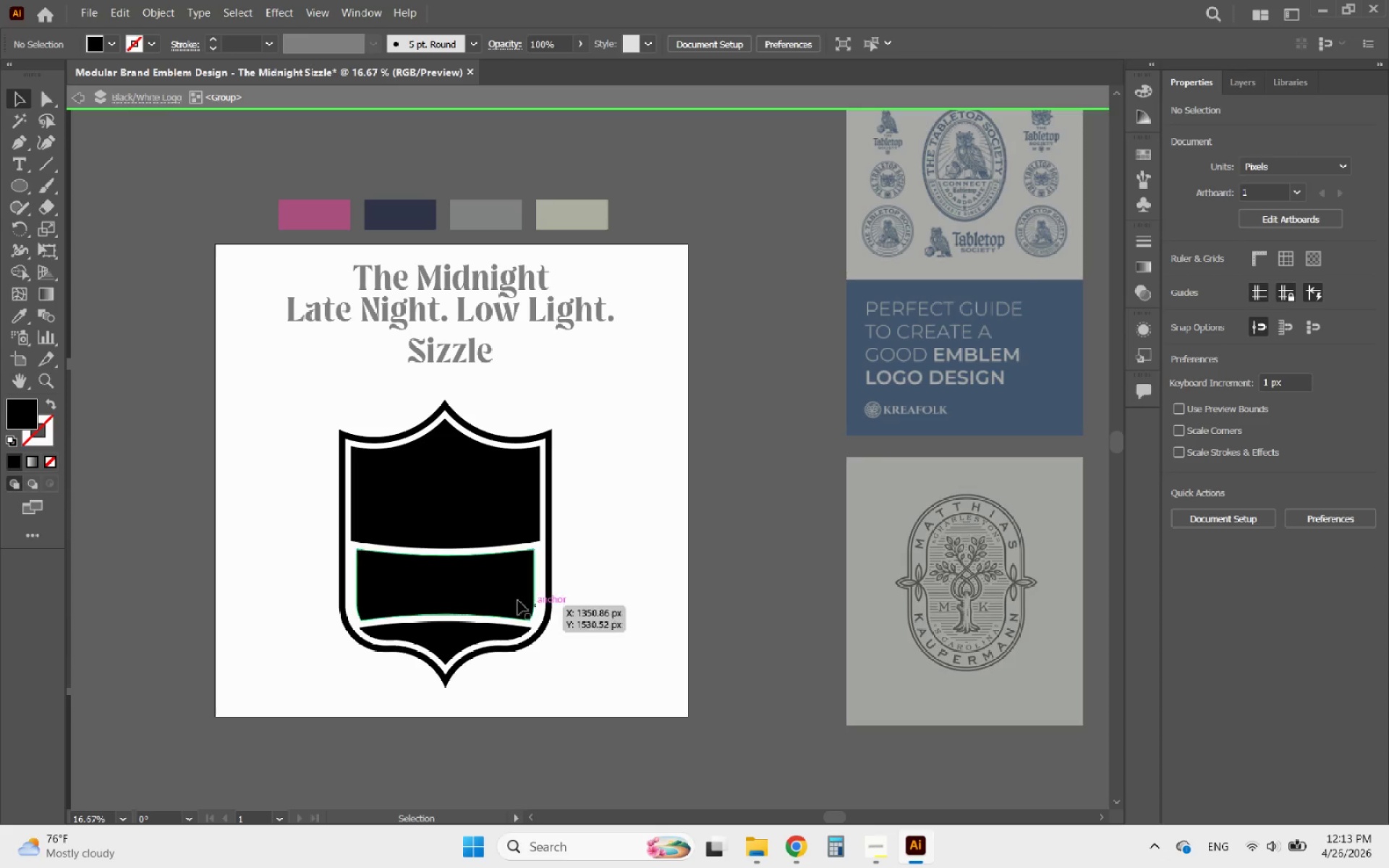 
hold_key(key=AltLeft, duration=2.3)
scroll: coordinate [519, 582], scroll_direction: up, amount: 4.0
 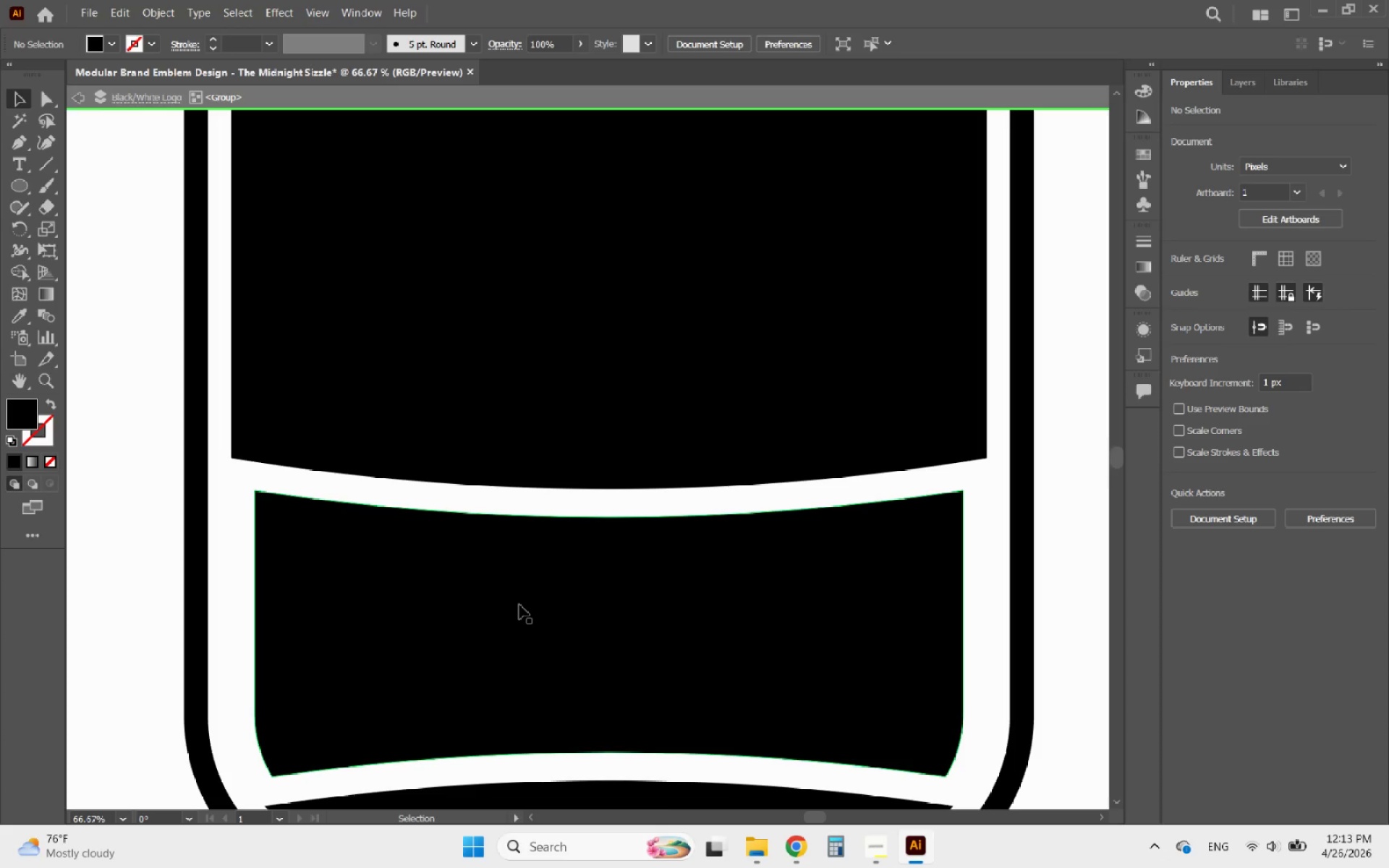 
left_click([519, 605])
 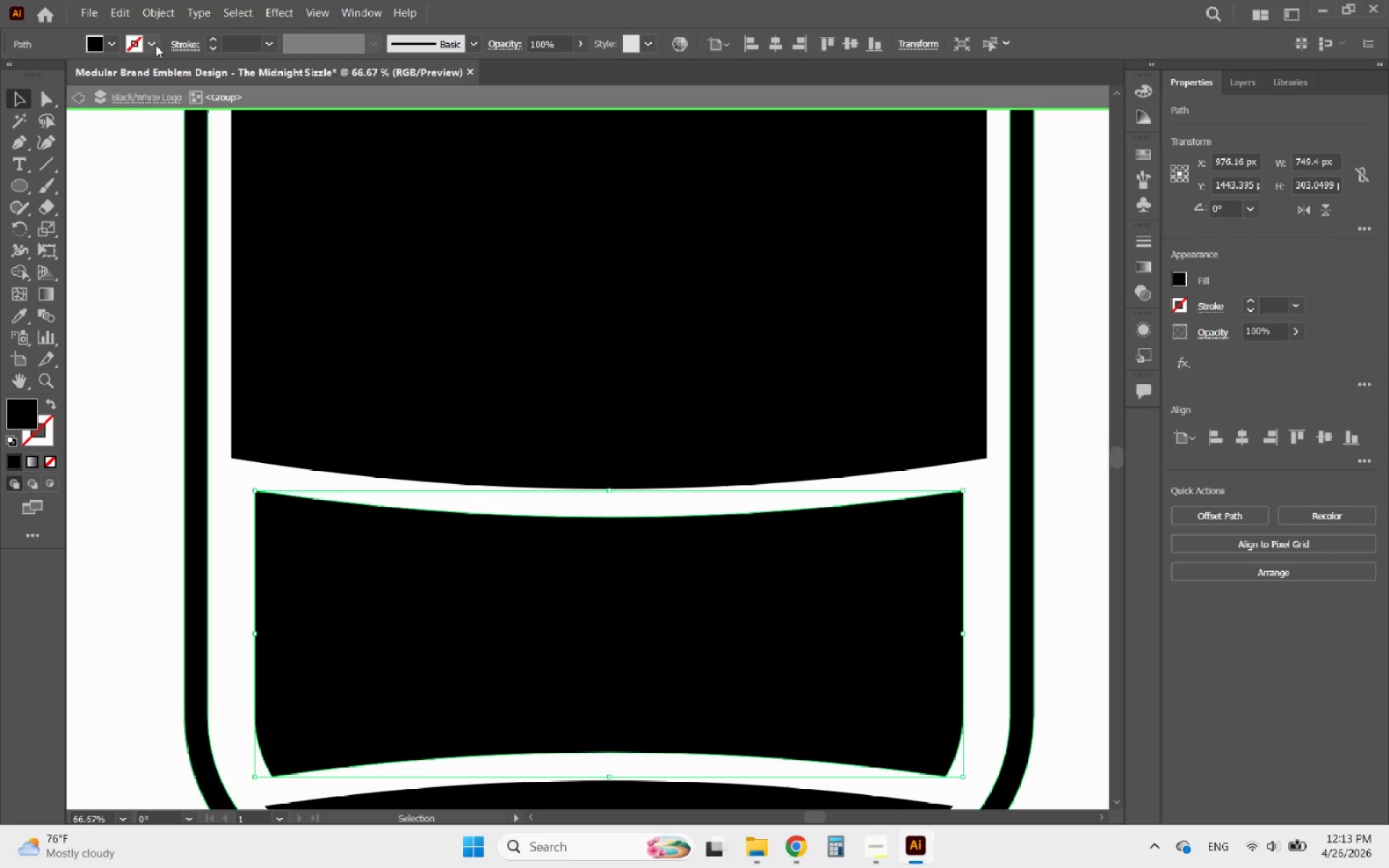 
left_click([161, 8])
 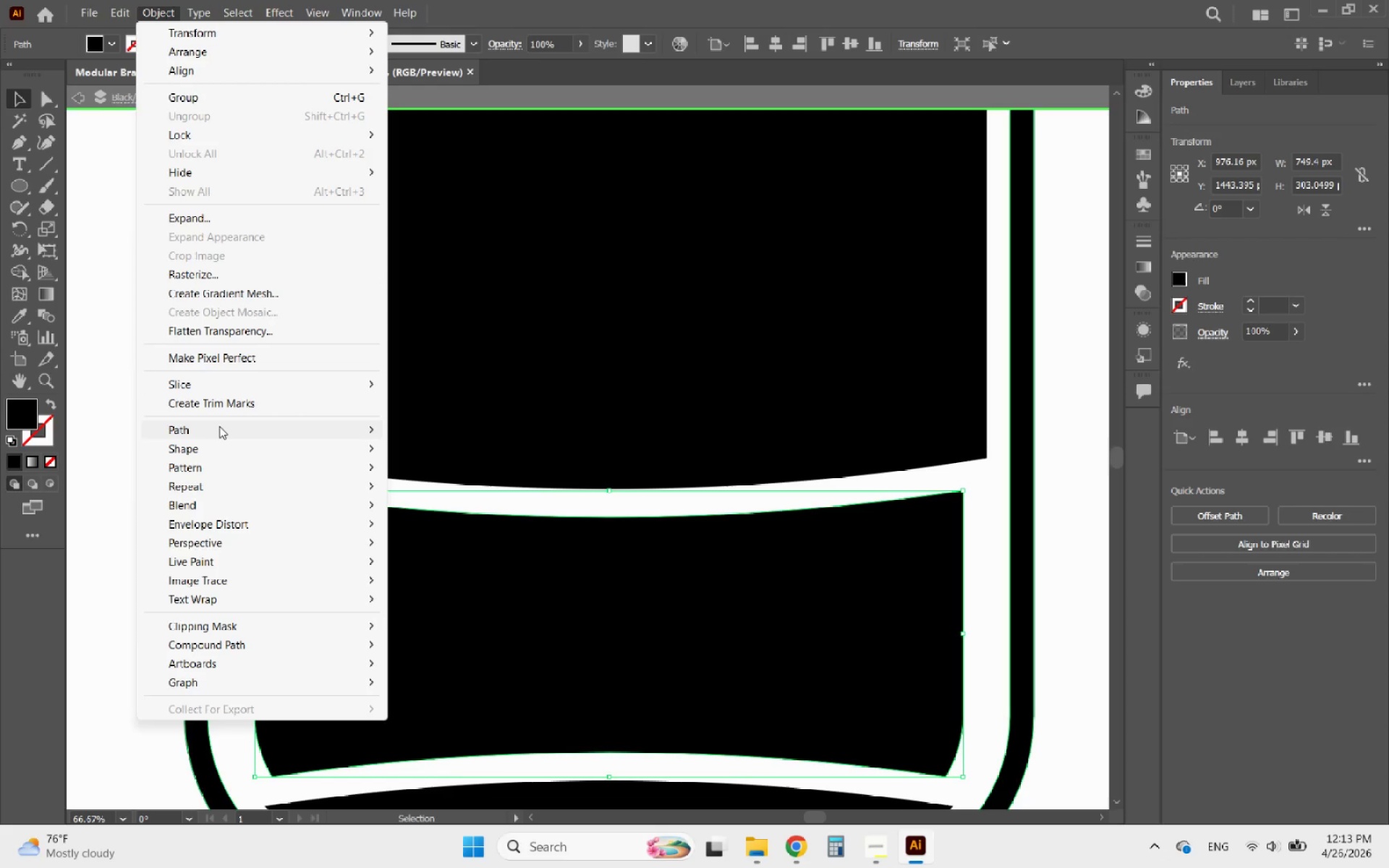 
left_click([216, 435])
 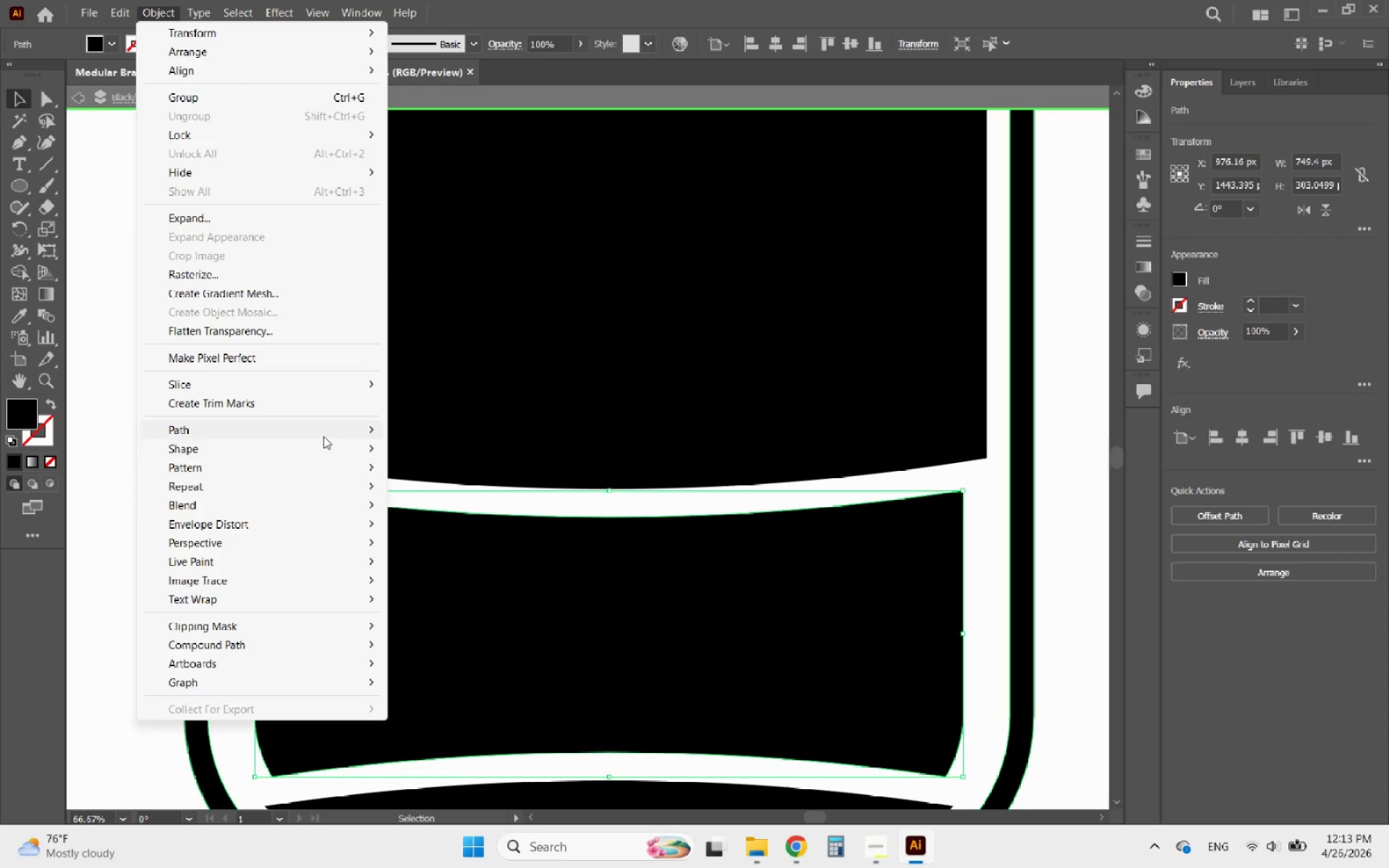 
left_click([286, 434])
 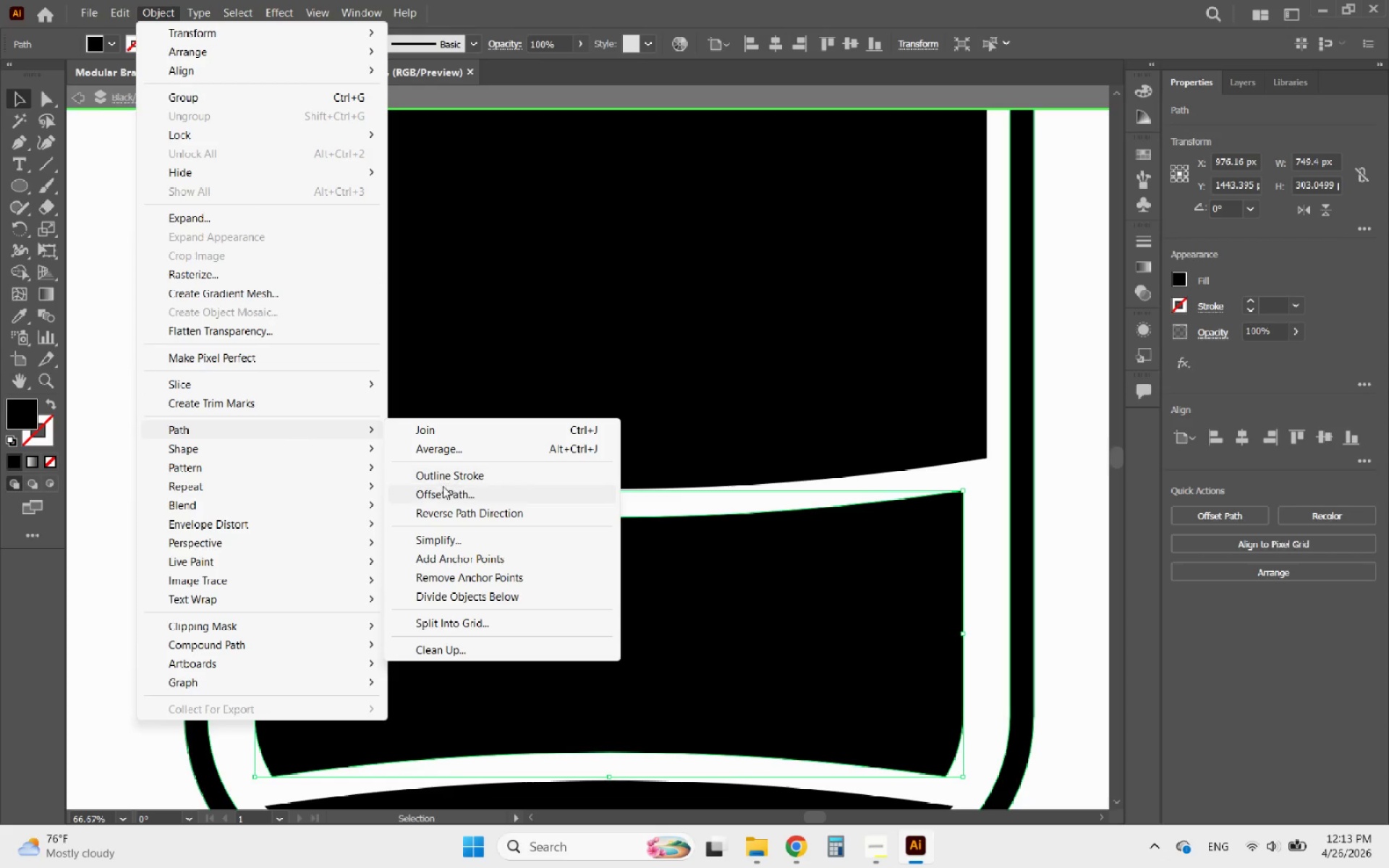 
left_click([427, 499])
 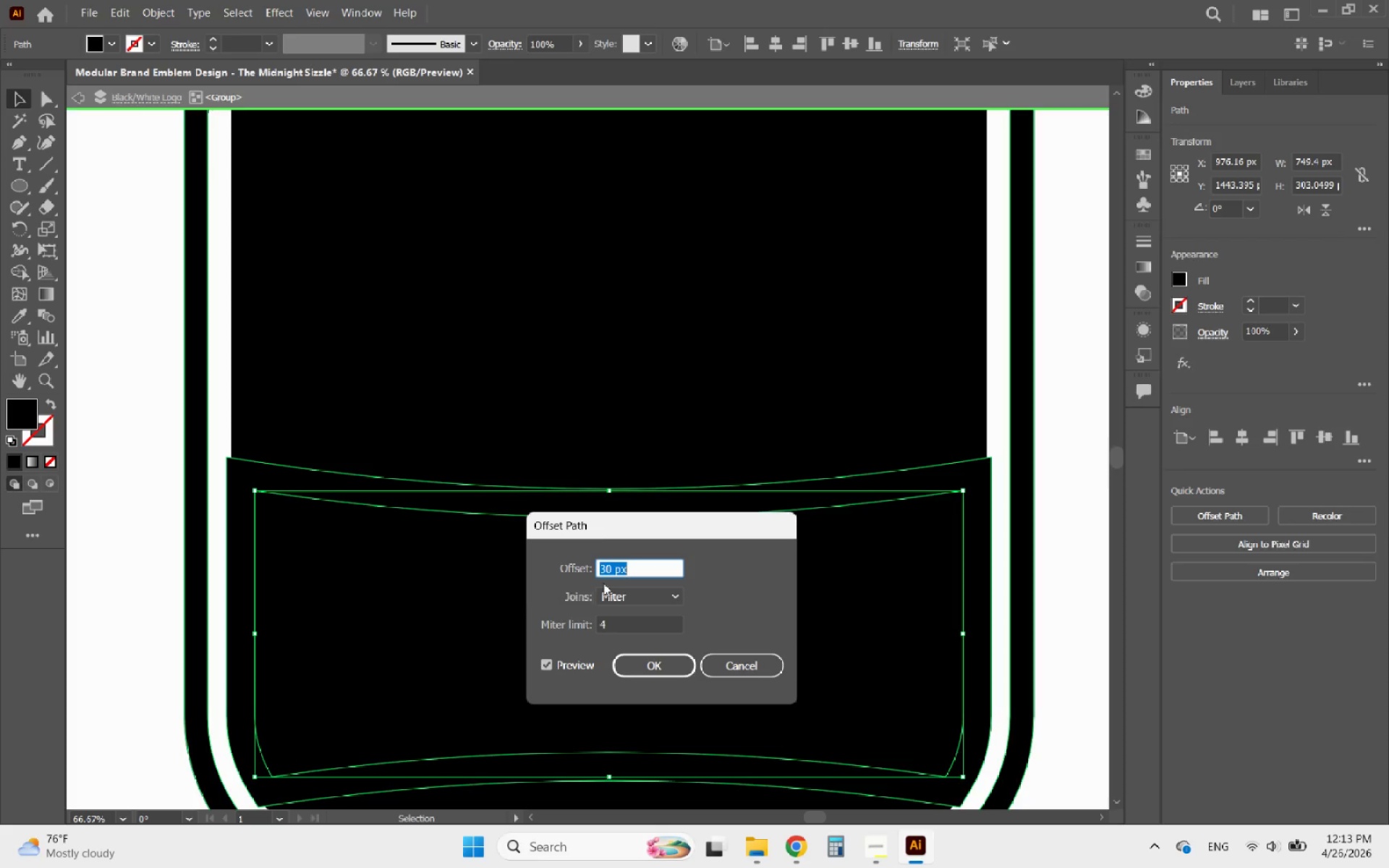 
scroll: coordinate [617, 574], scroll_direction: down, amount: 6.0
 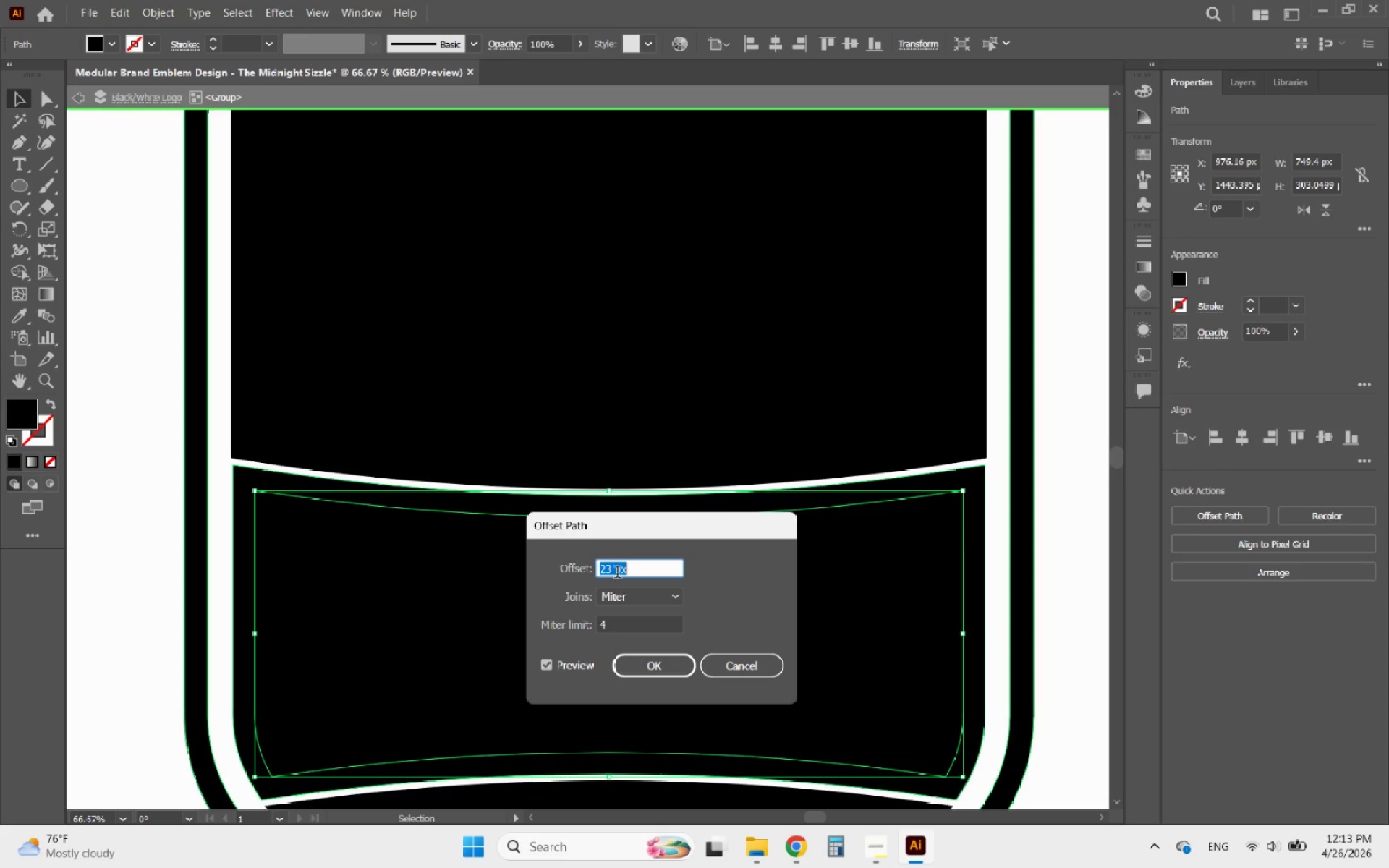 
scroll: coordinate [617, 574], scroll_direction: up, amount: 1.0
 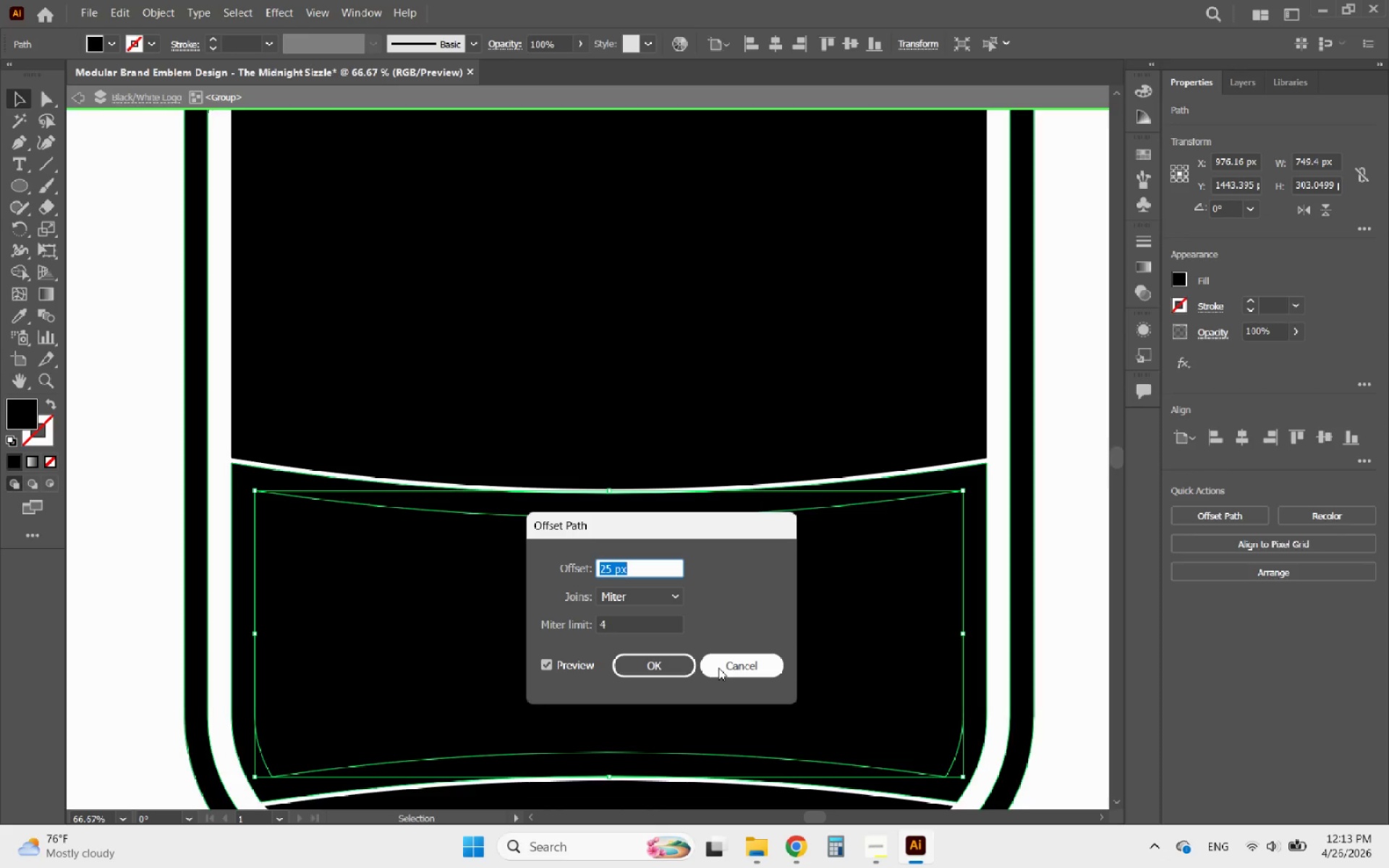 
wait(8.62)
 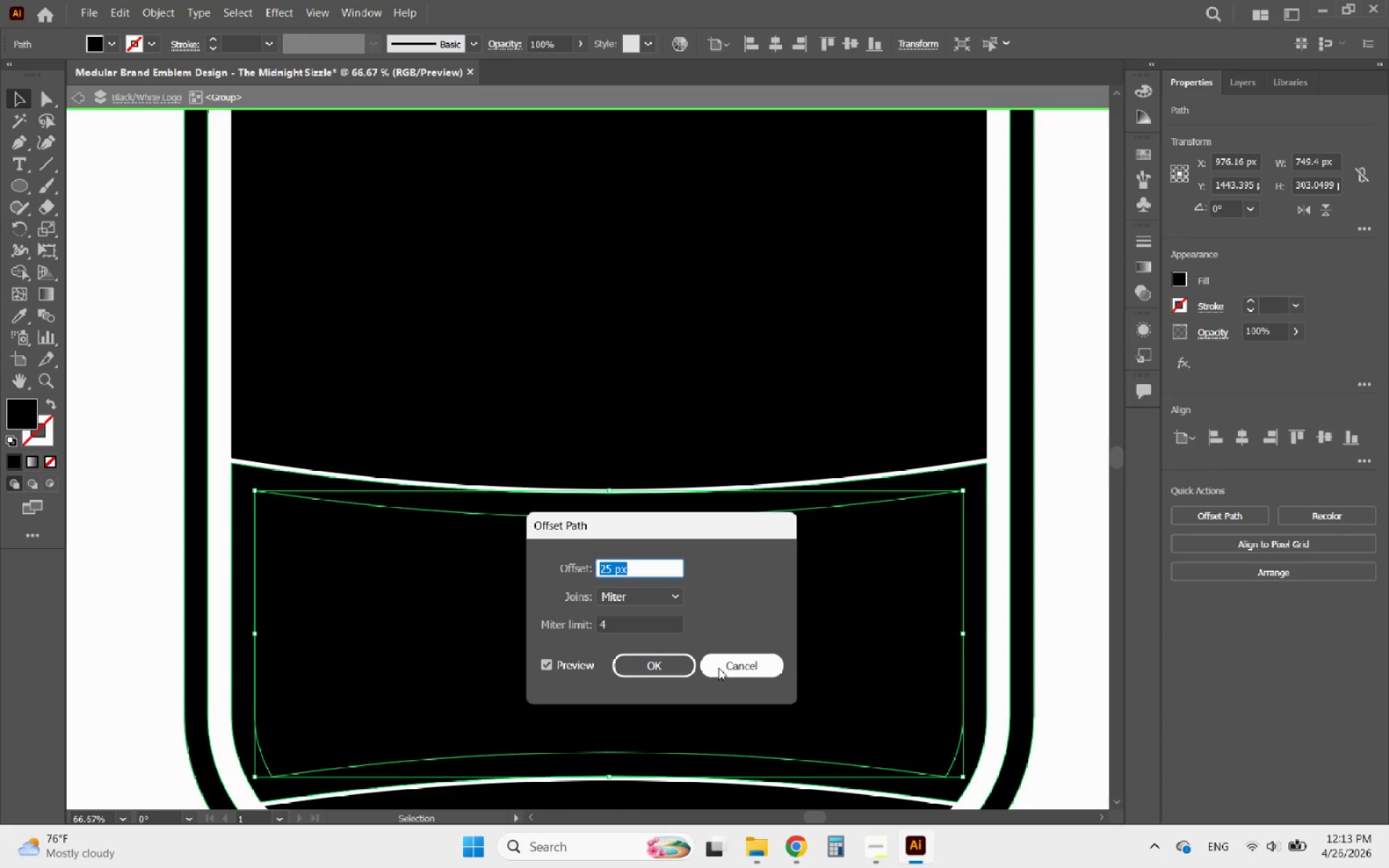 
scroll: coordinate [631, 565], scroll_direction: down, amount: 7.0
 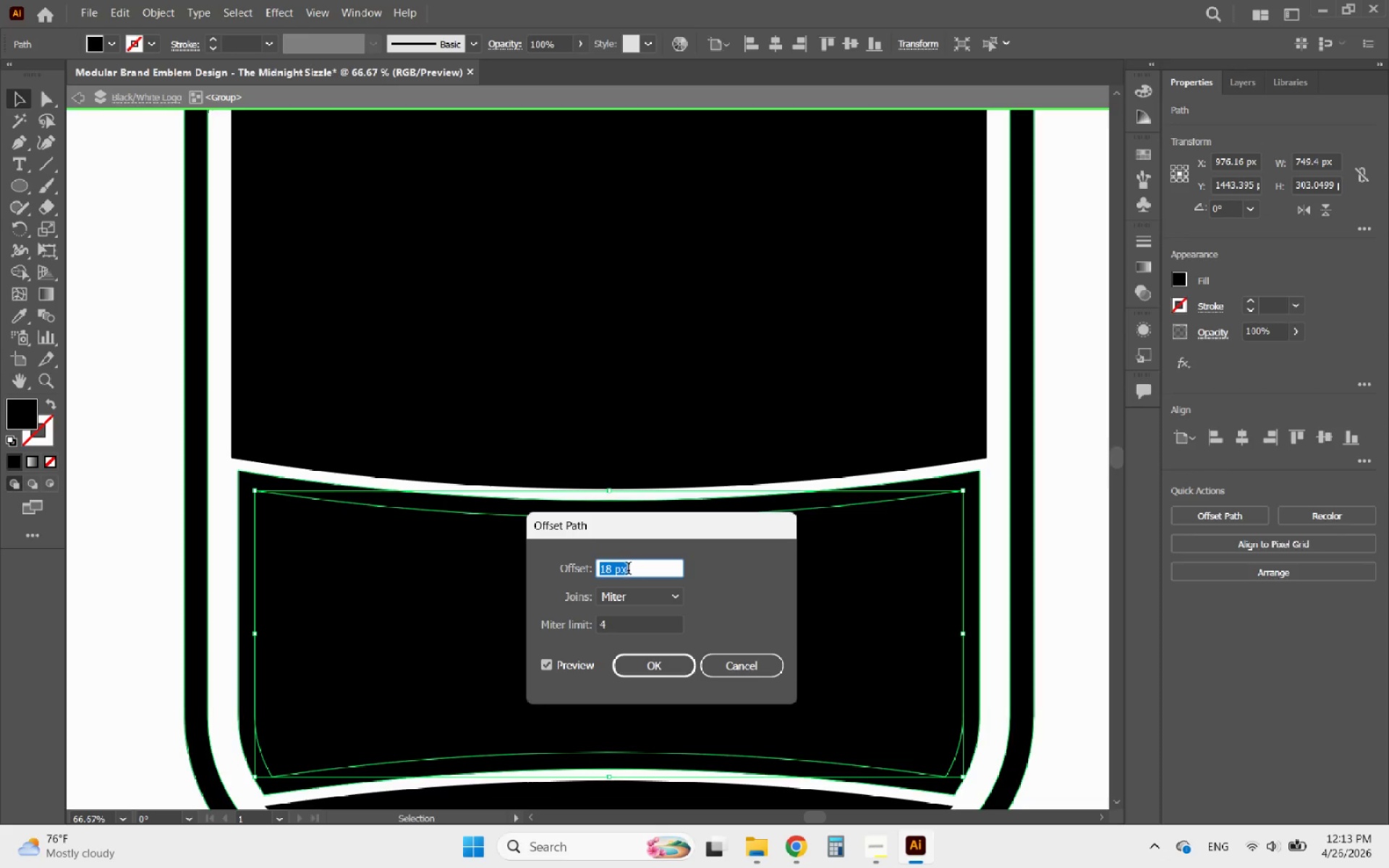 
wait(6.27)
 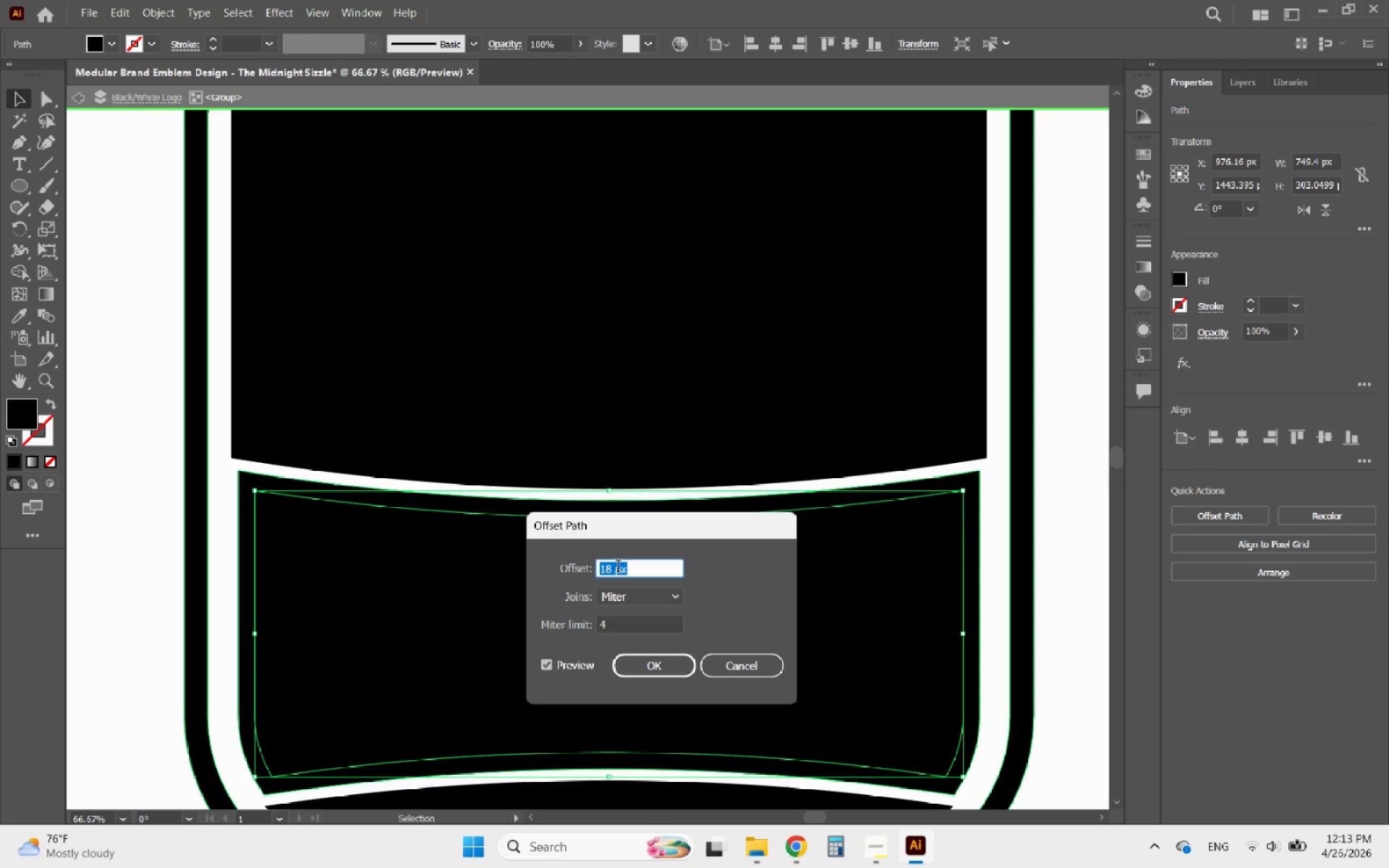 
left_click([657, 661])
 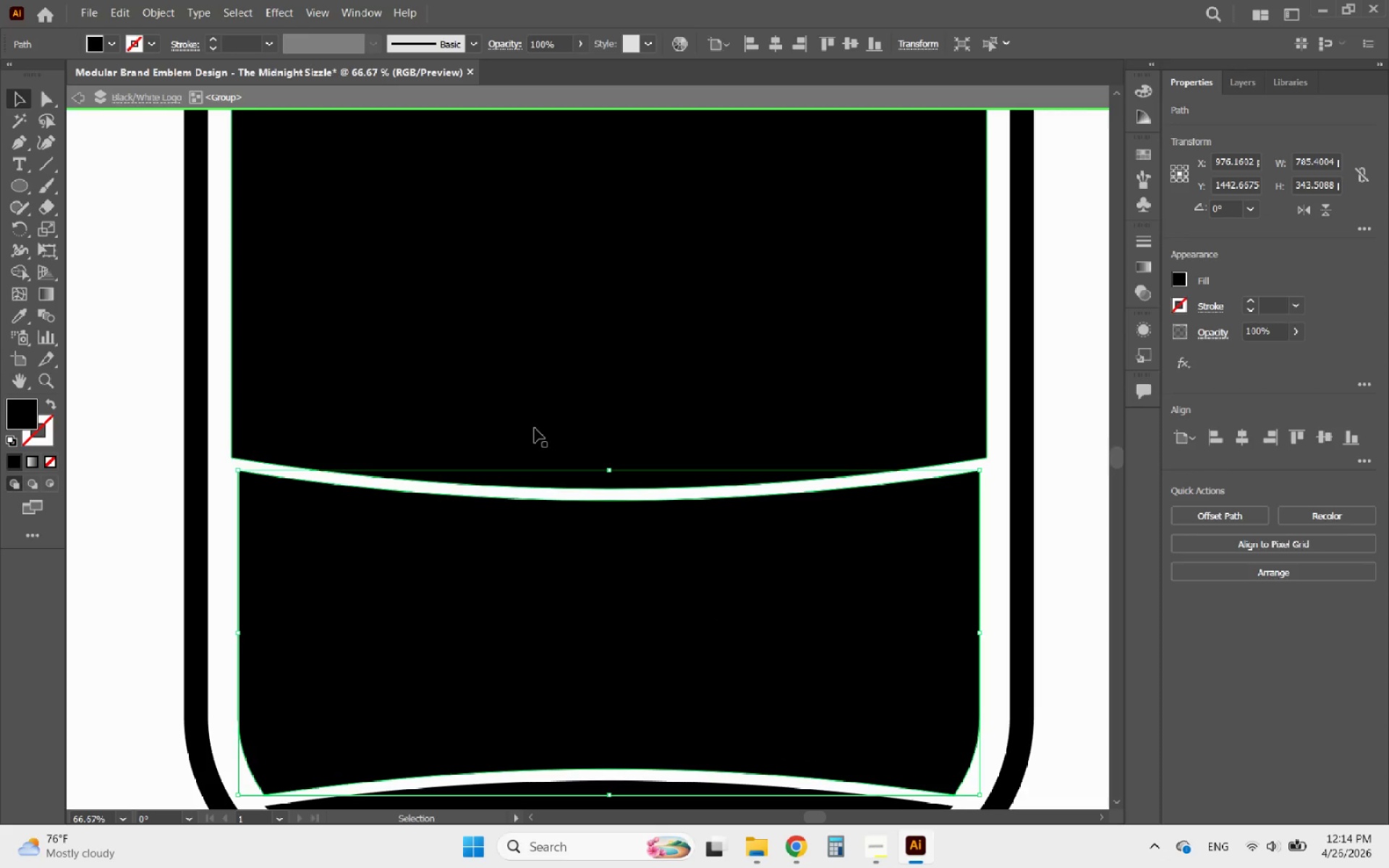 
left_click([513, 396])
 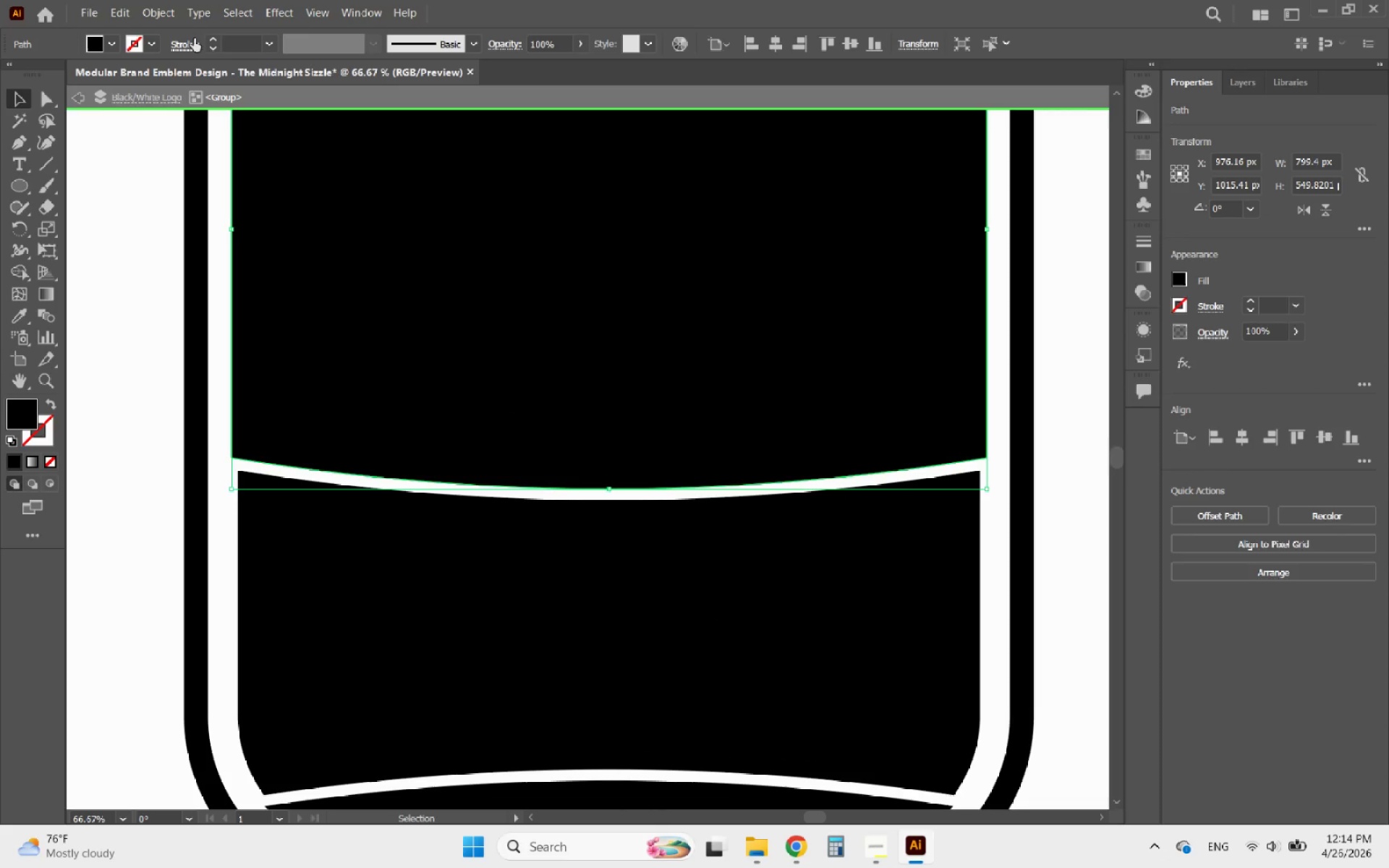 
left_click([168, 9])
 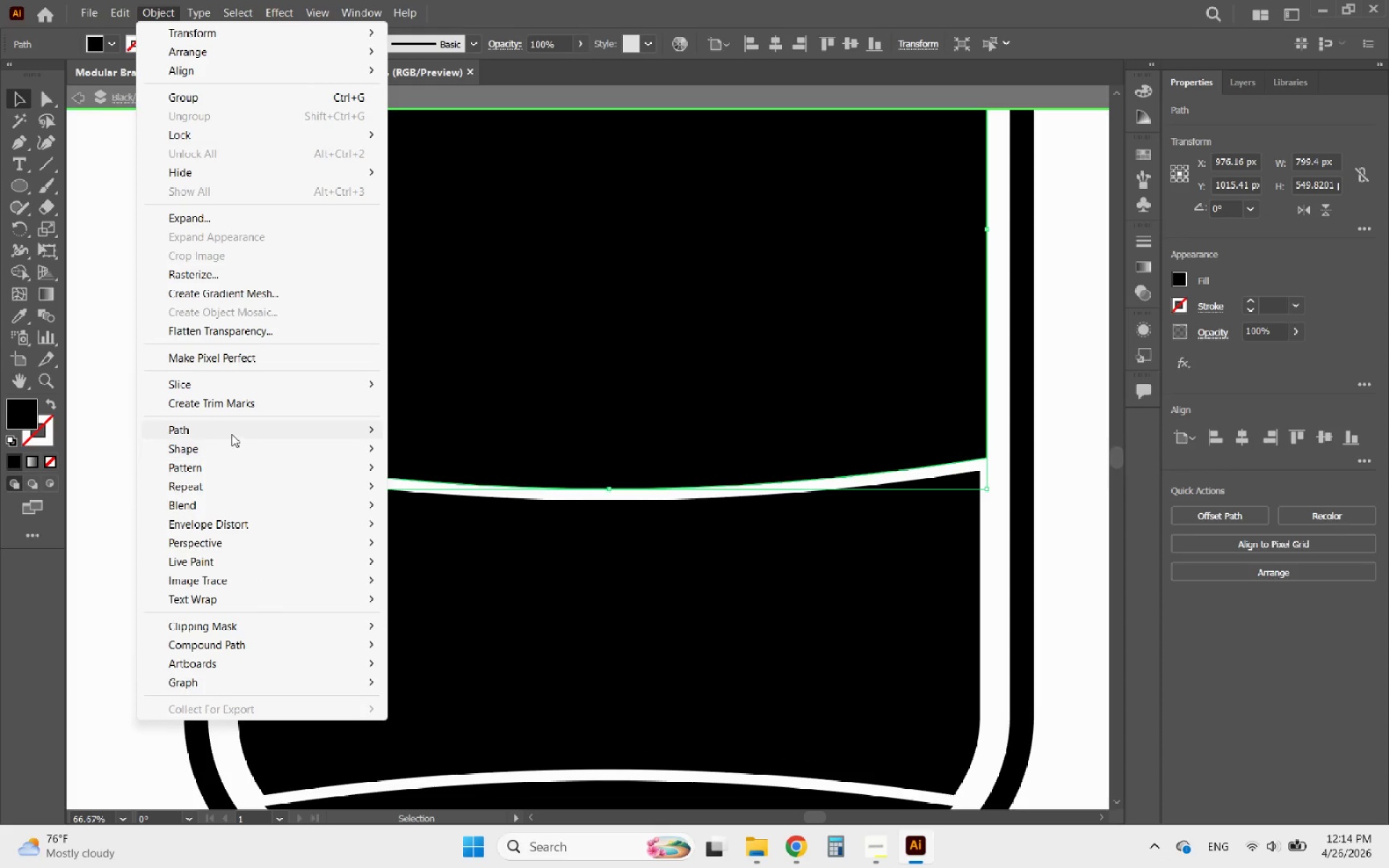 
left_click([223, 432])
 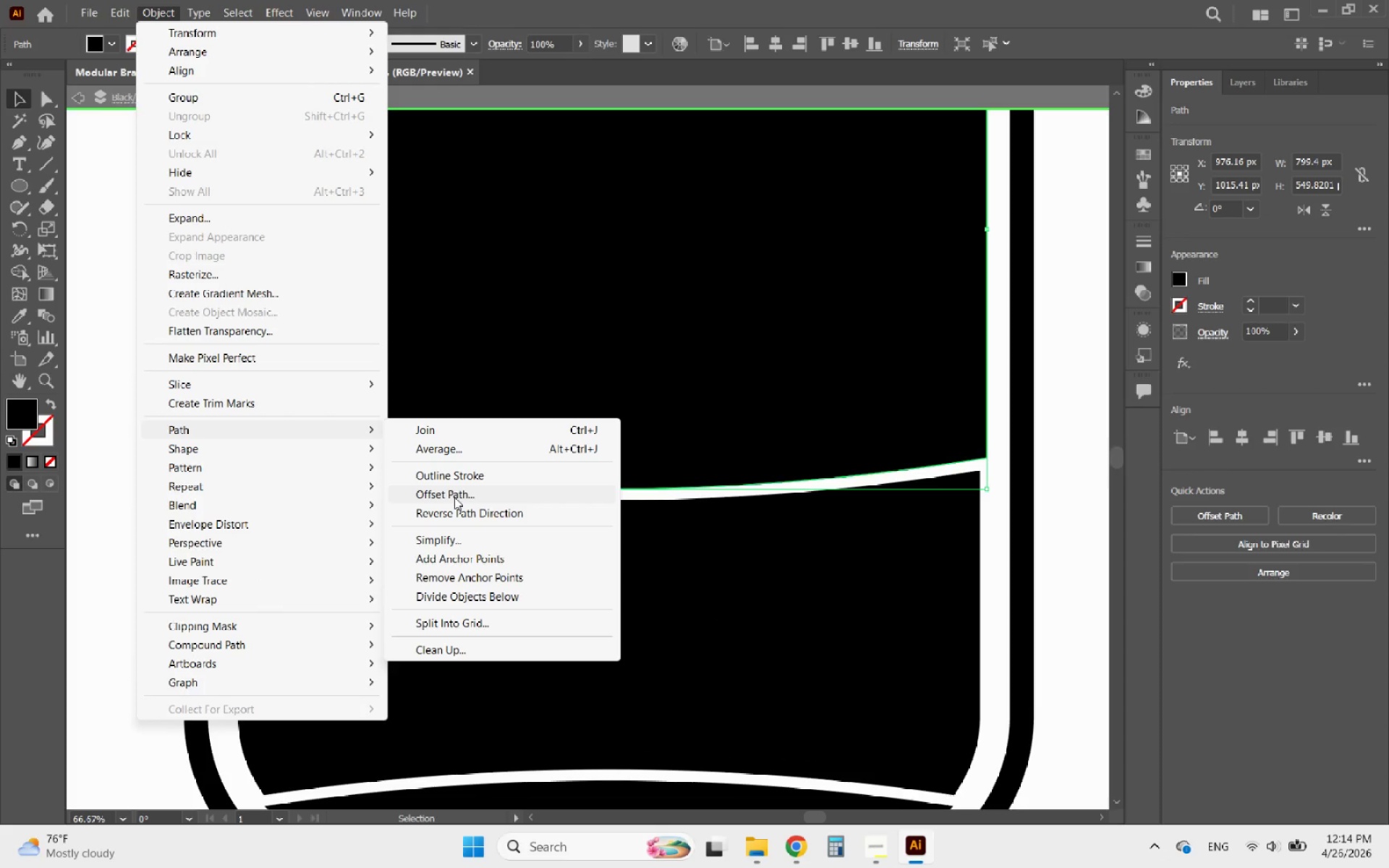 
left_click([454, 497])
 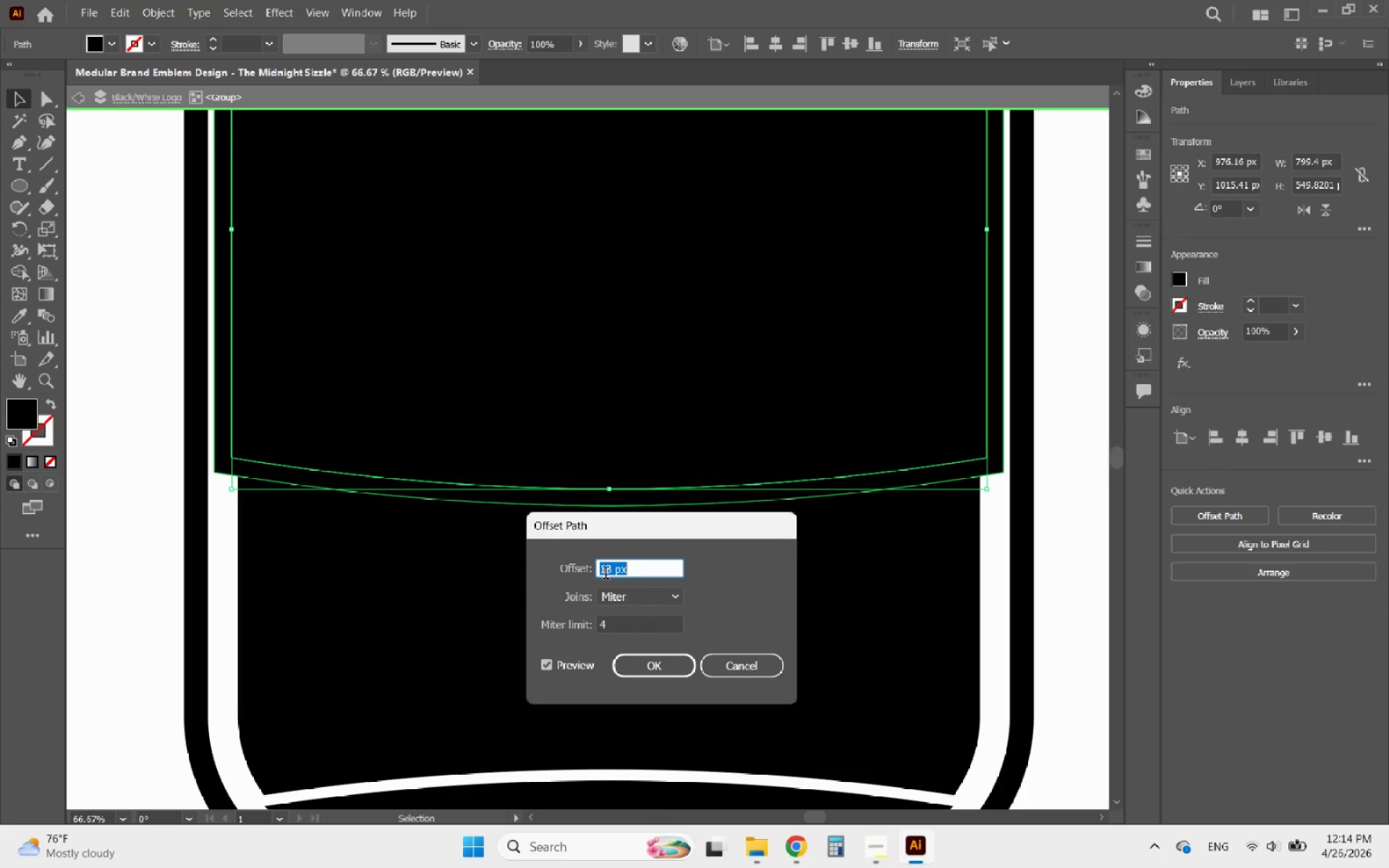 
left_click([602, 573])
 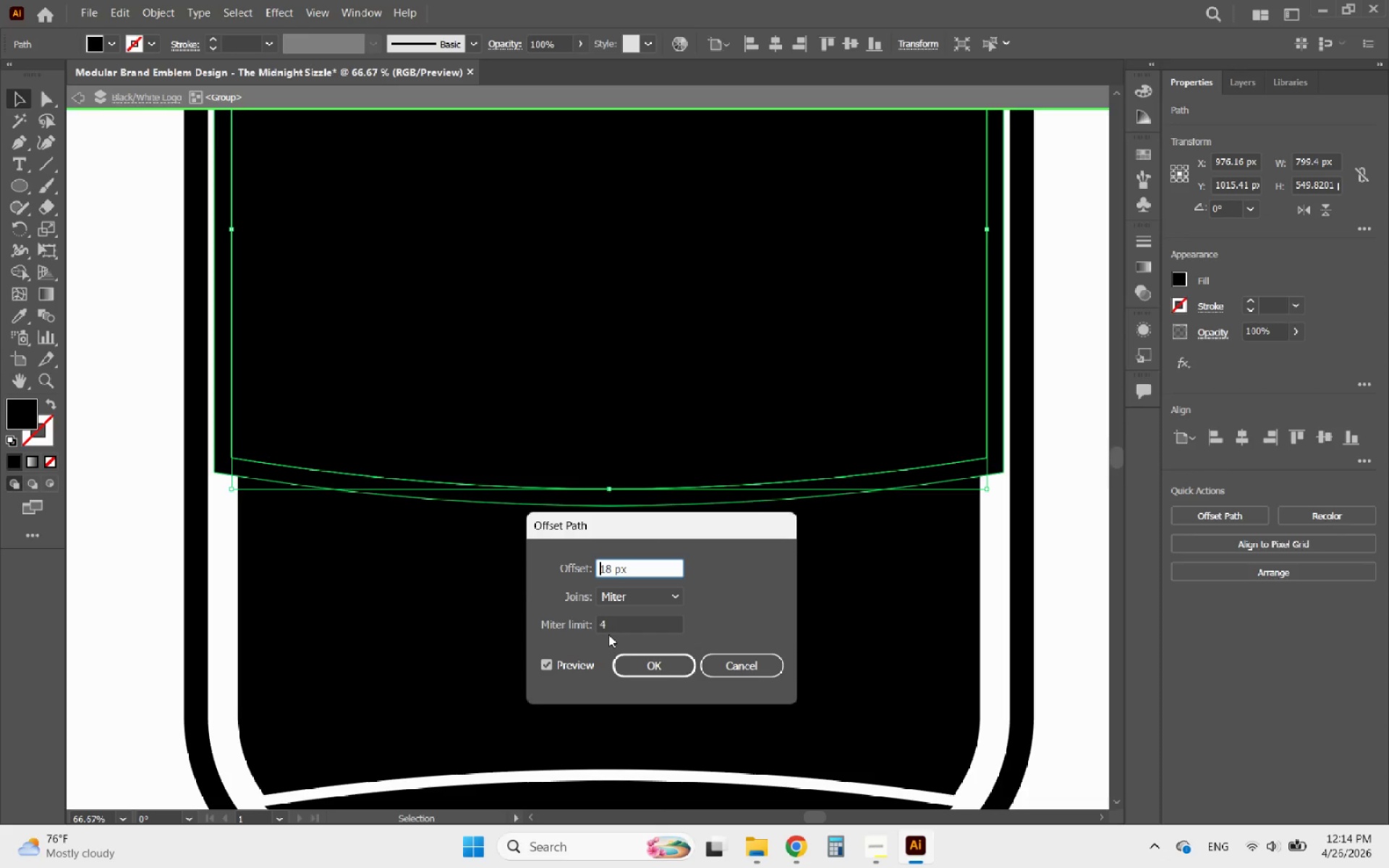 
key(Minus)
 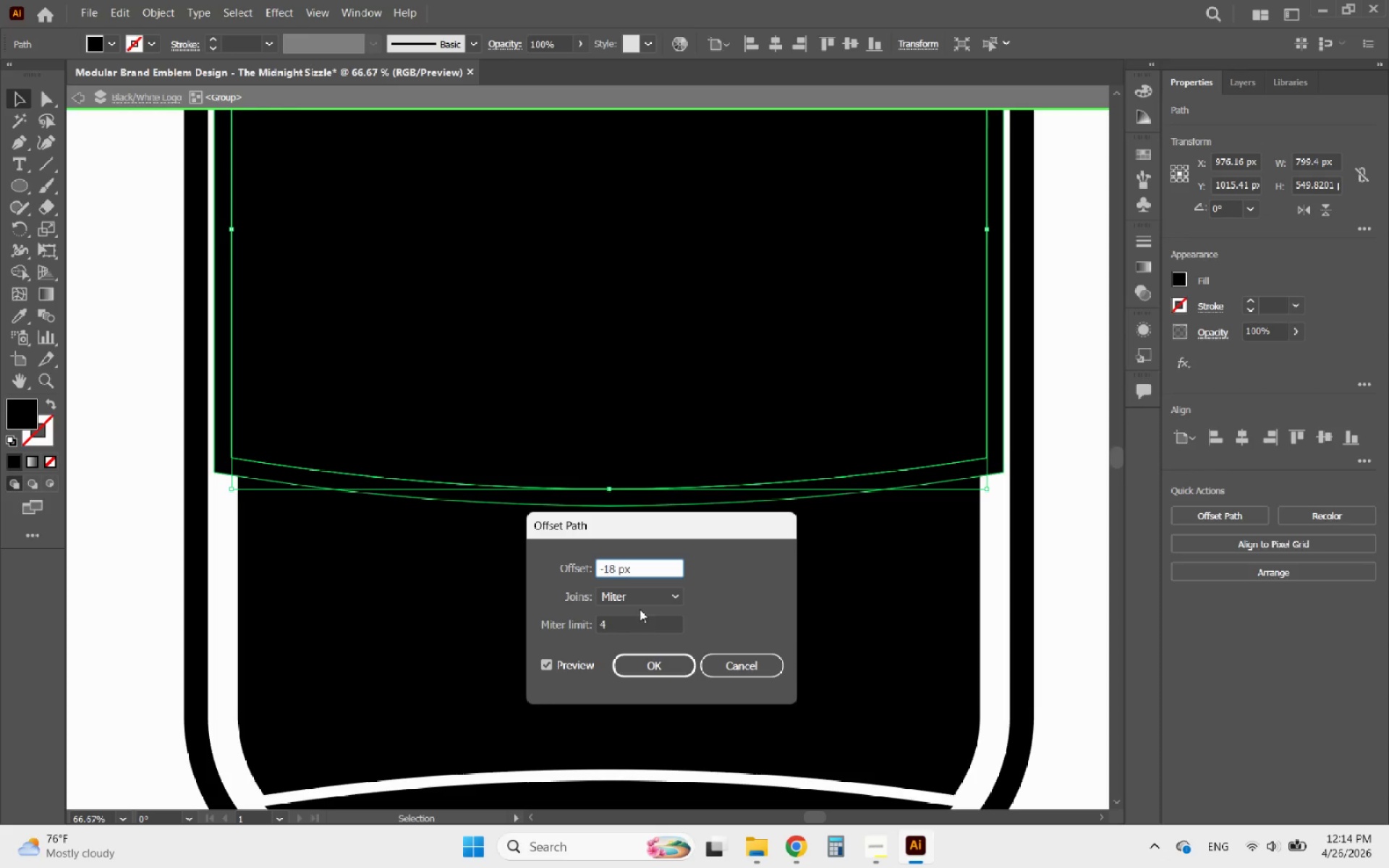 
left_click([640, 598])
 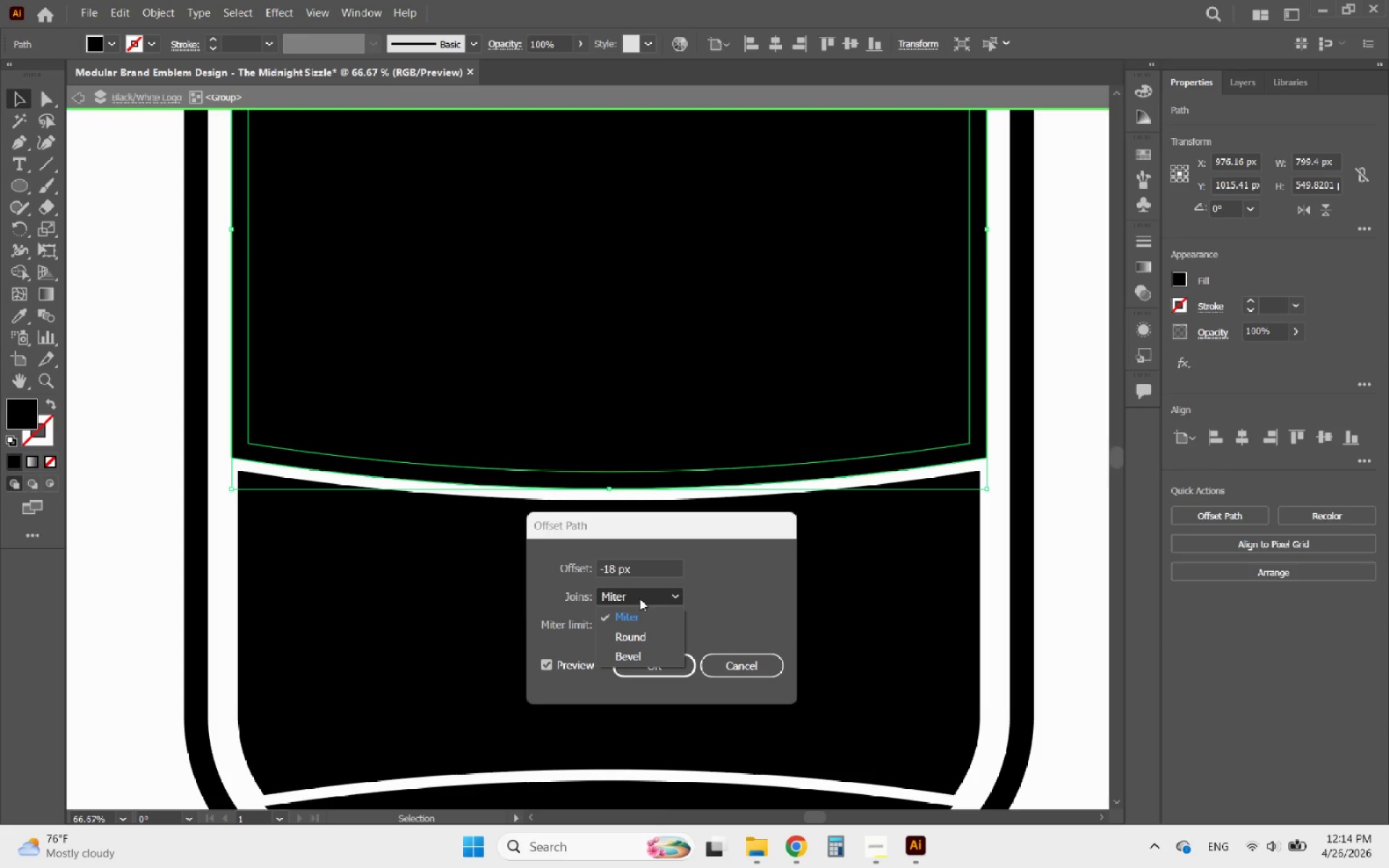 
left_click([640, 598])
 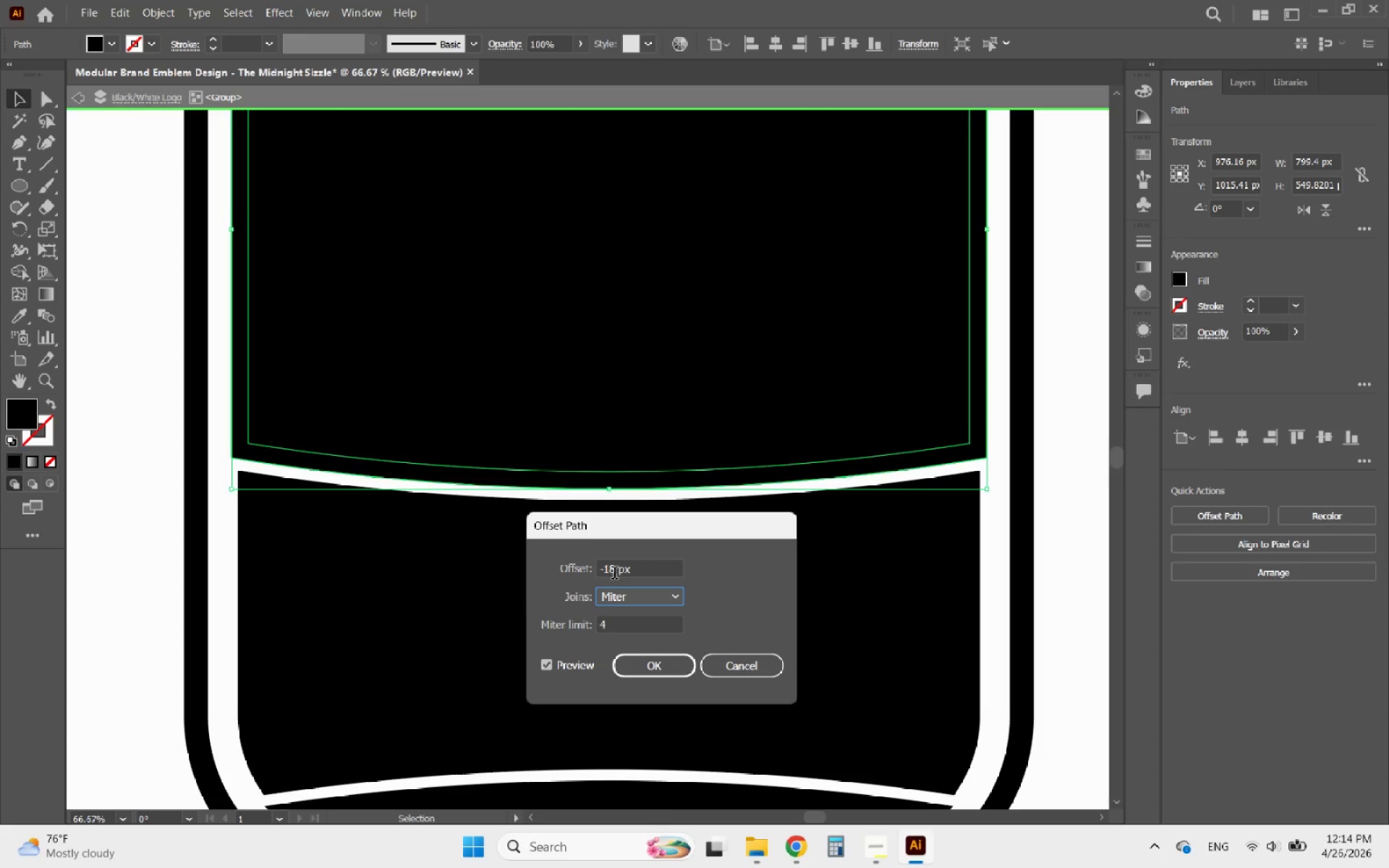 
scroll: coordinate [614, 574], scroll_direction: down, amount: 3.0
 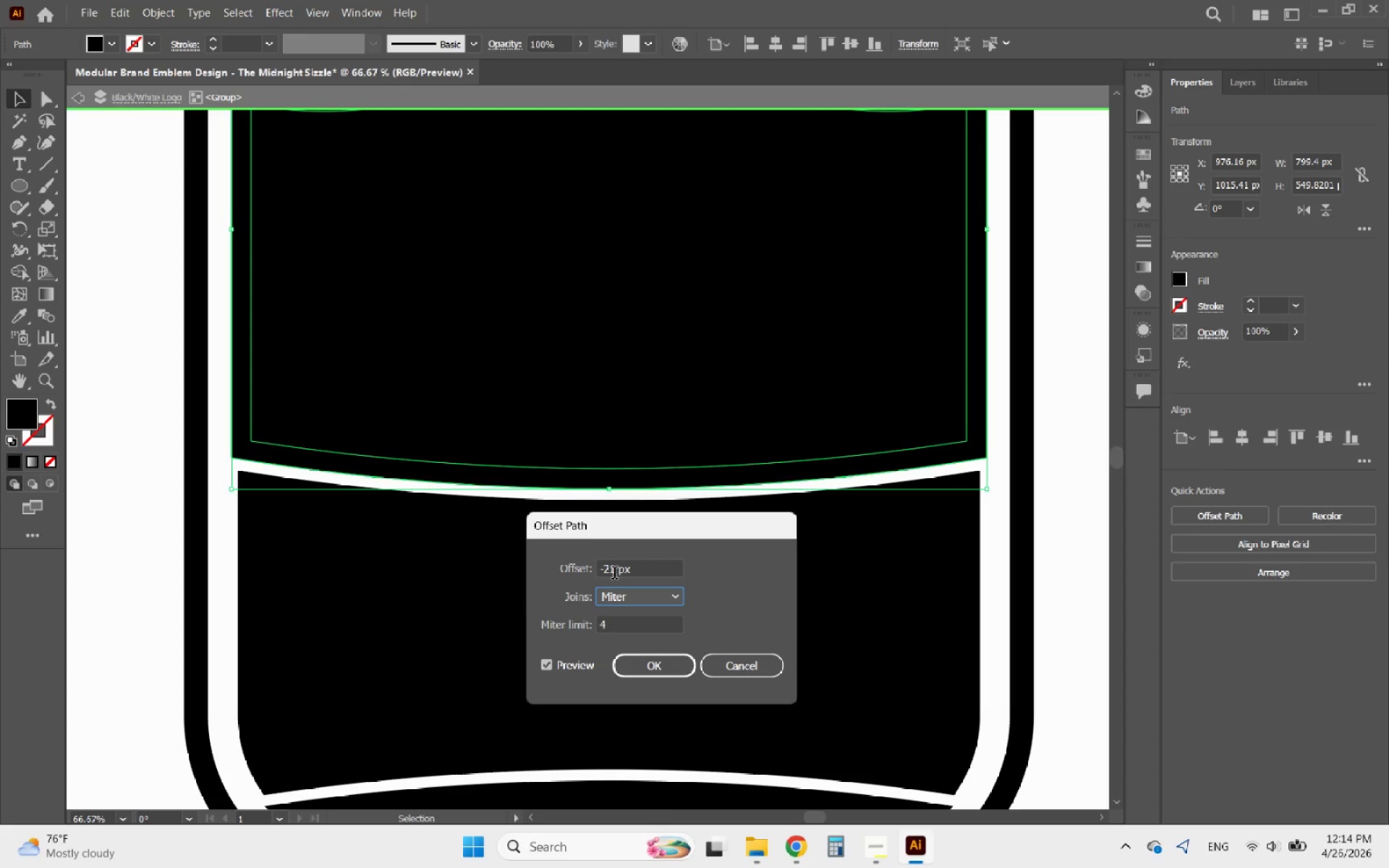 
scroll: coordinate [614, 574], scroll_direction: up, amount: 12.0
 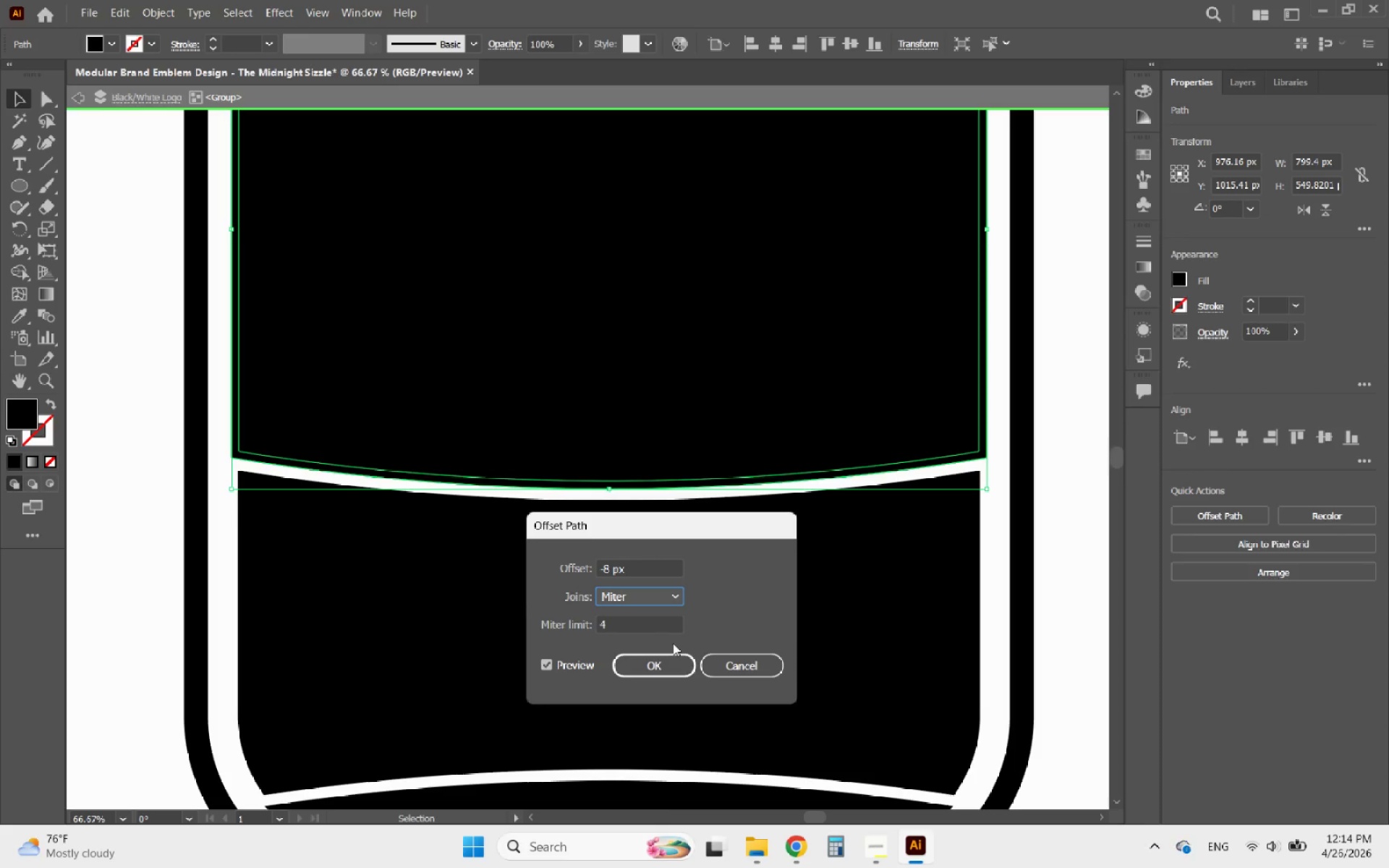 
left_click([682, 662])
 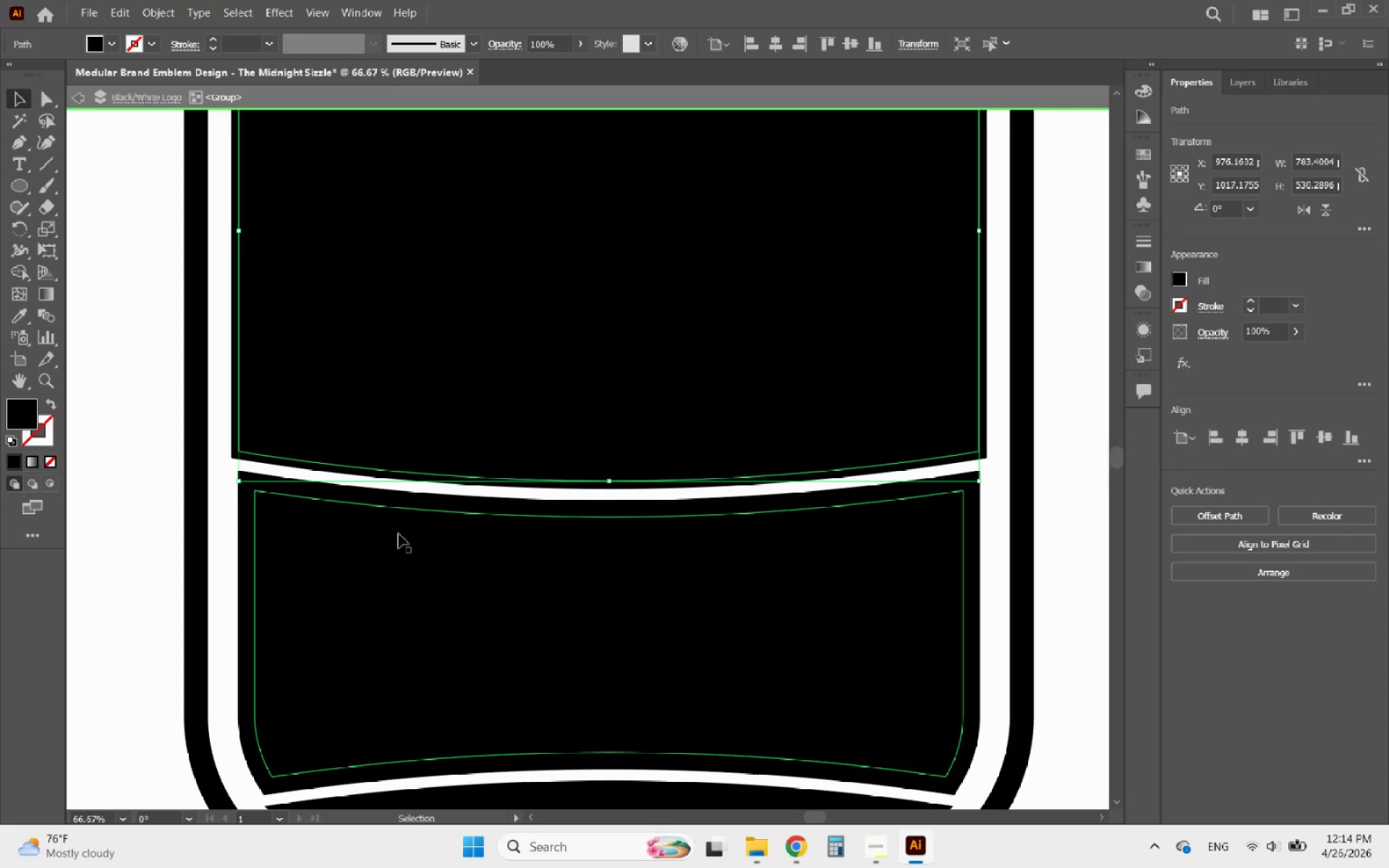 
hold_key(key=AltLeft, duration=1.36)
scroll: coordinate [238, 446], scroll_direction: up, amount: 5.0
 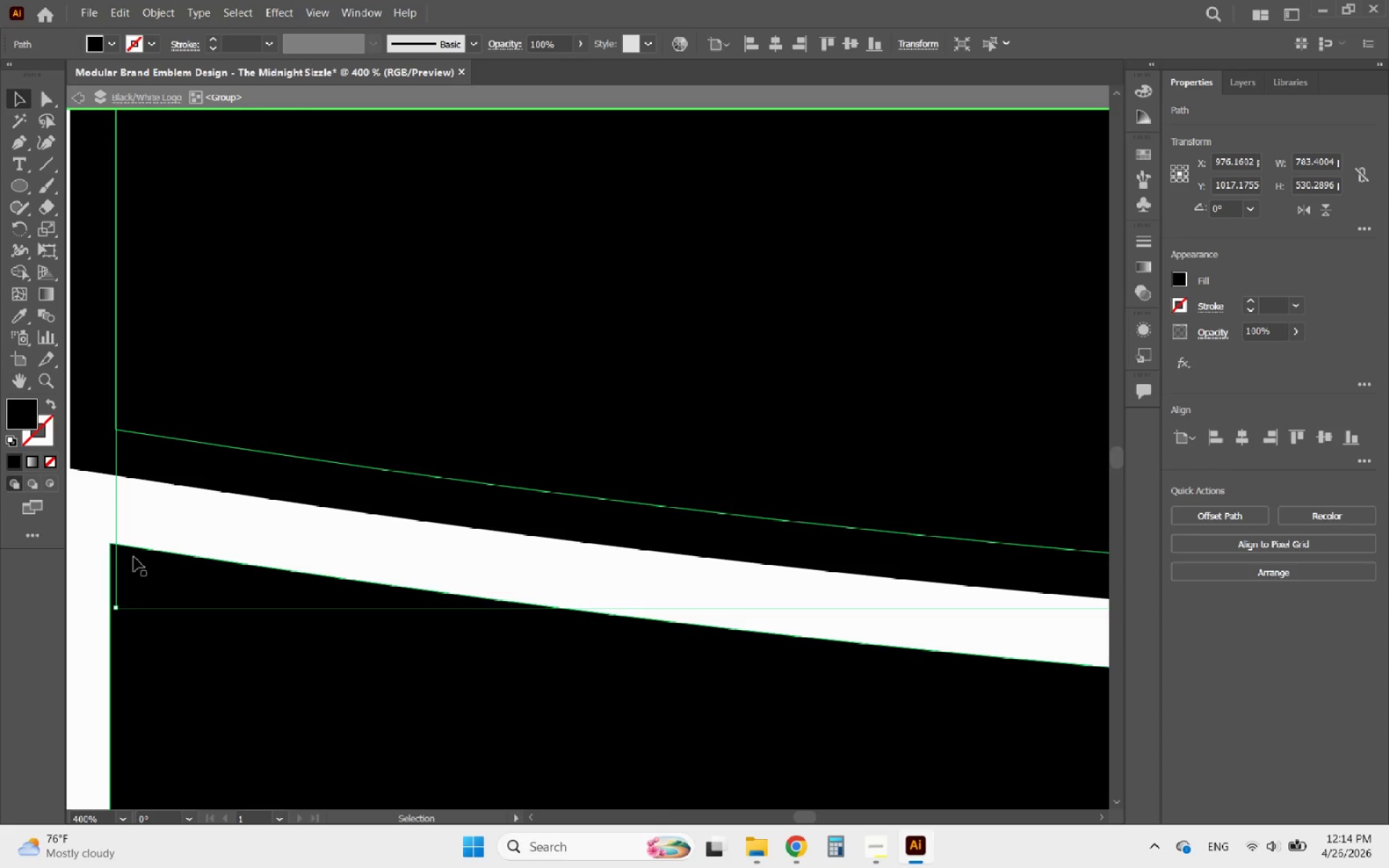 
key(Control+Z)
 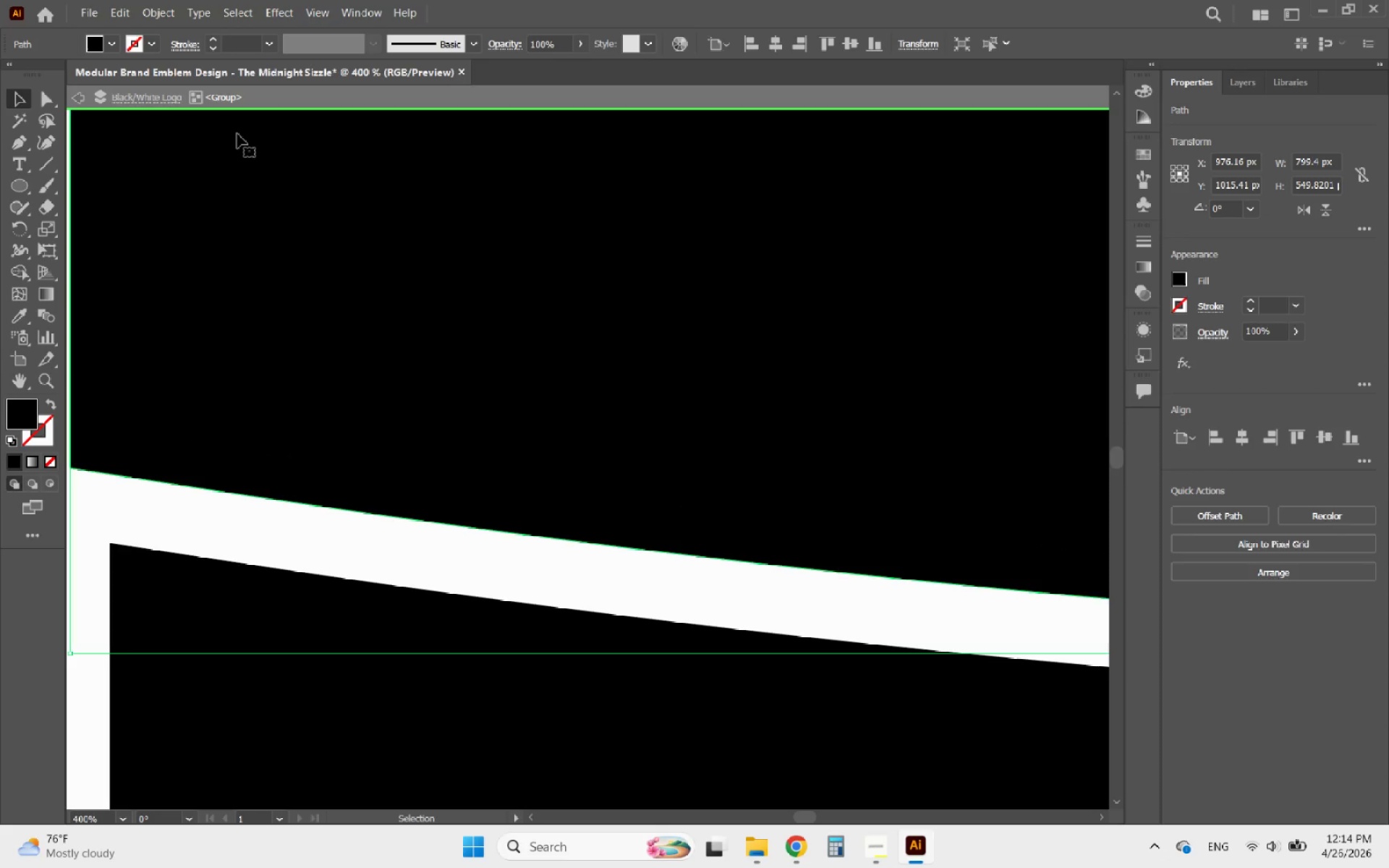 
left_click([151, 9])
 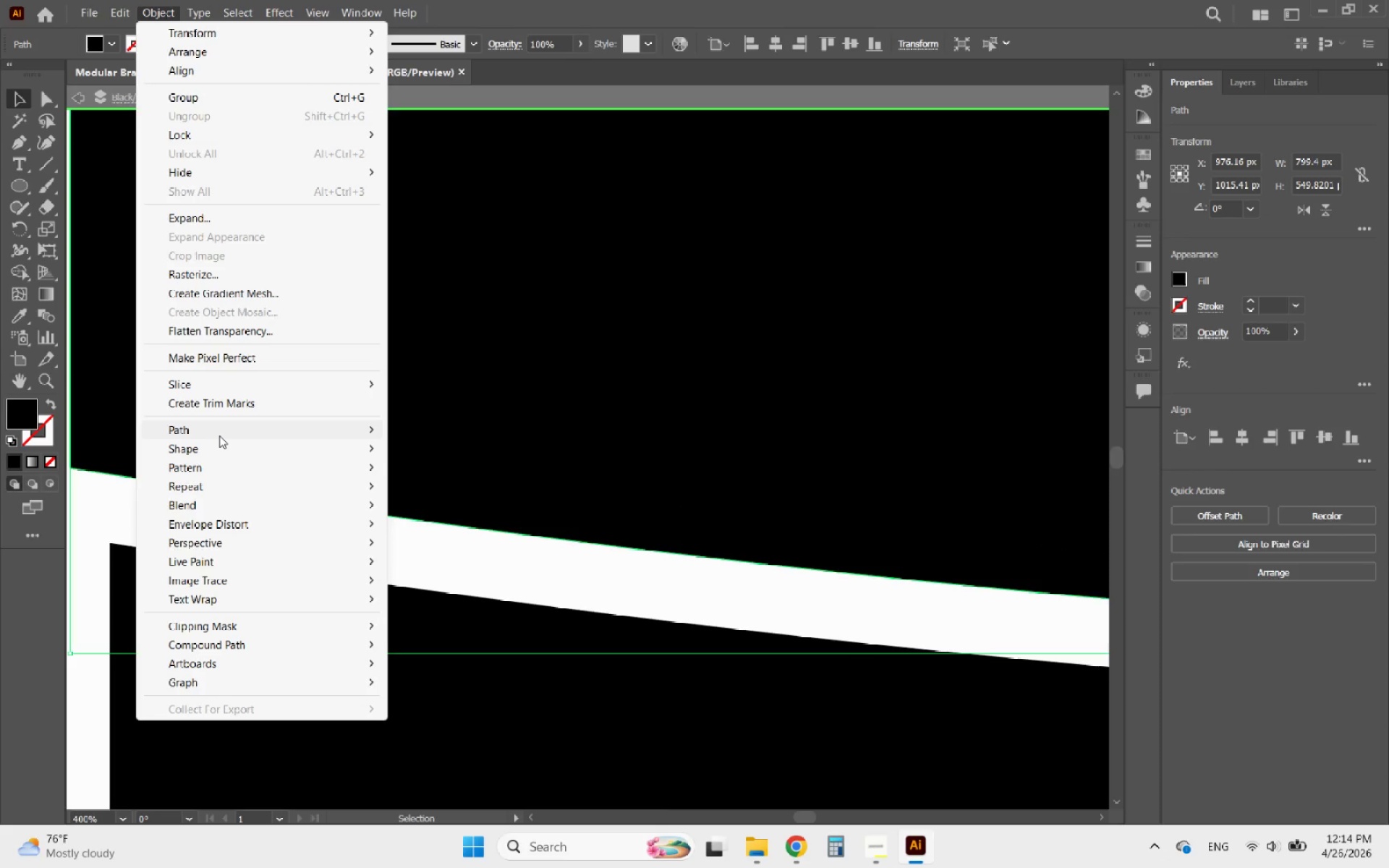 
left_click([217, 435])
 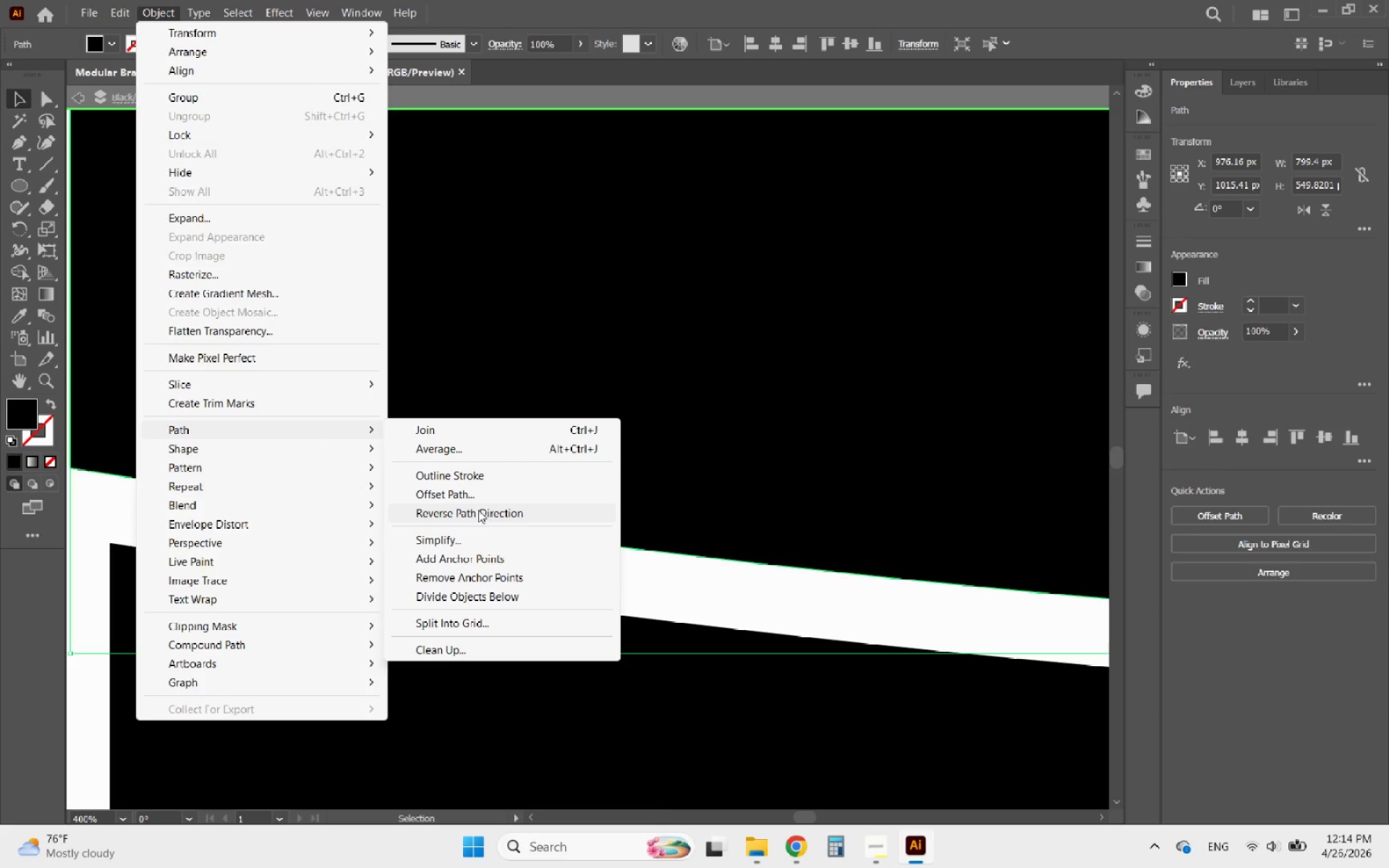 
left_click([456, 495])
 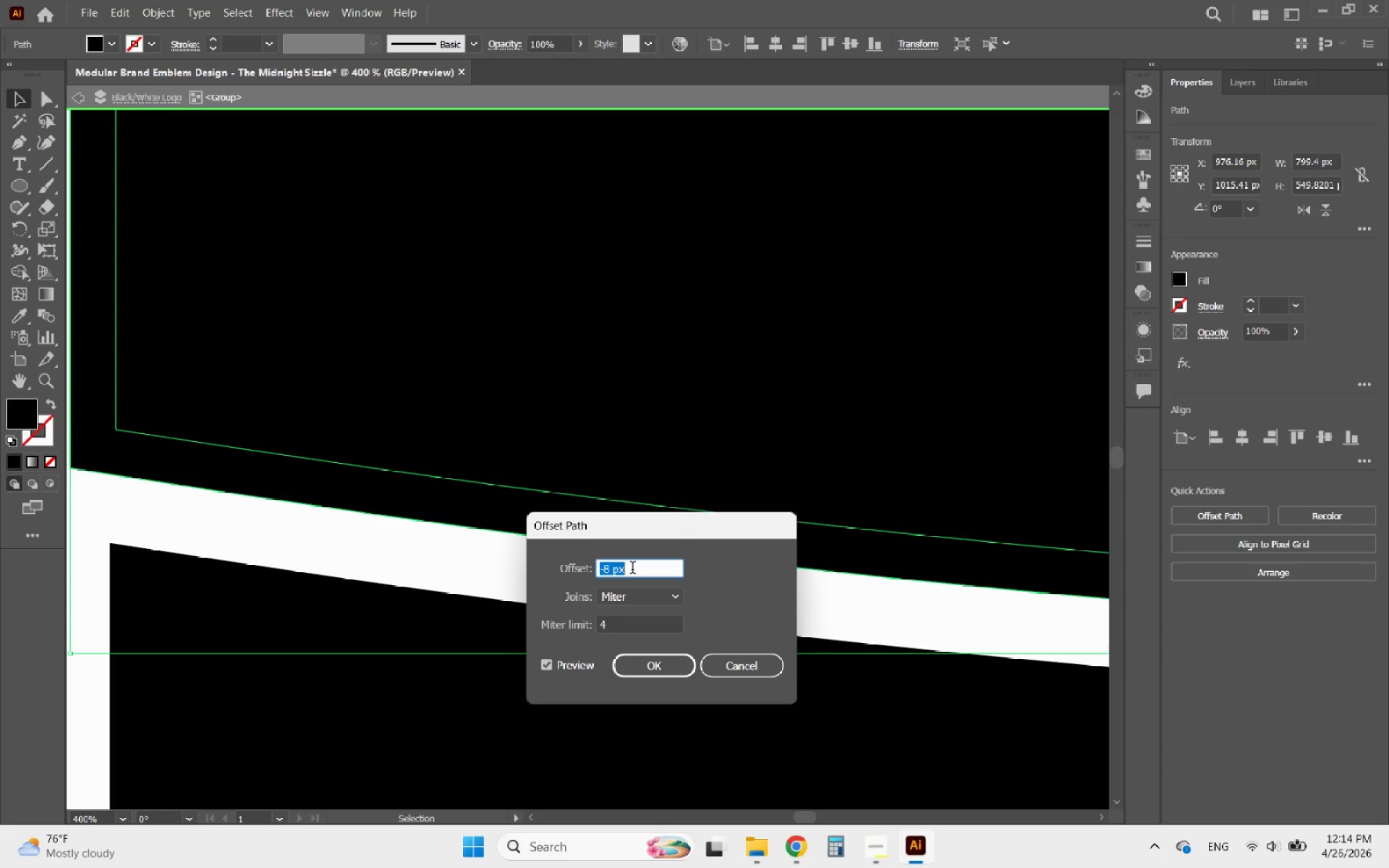 
scroll: coordinate [632, 569], scroll_direction: up, amount: 1.0
 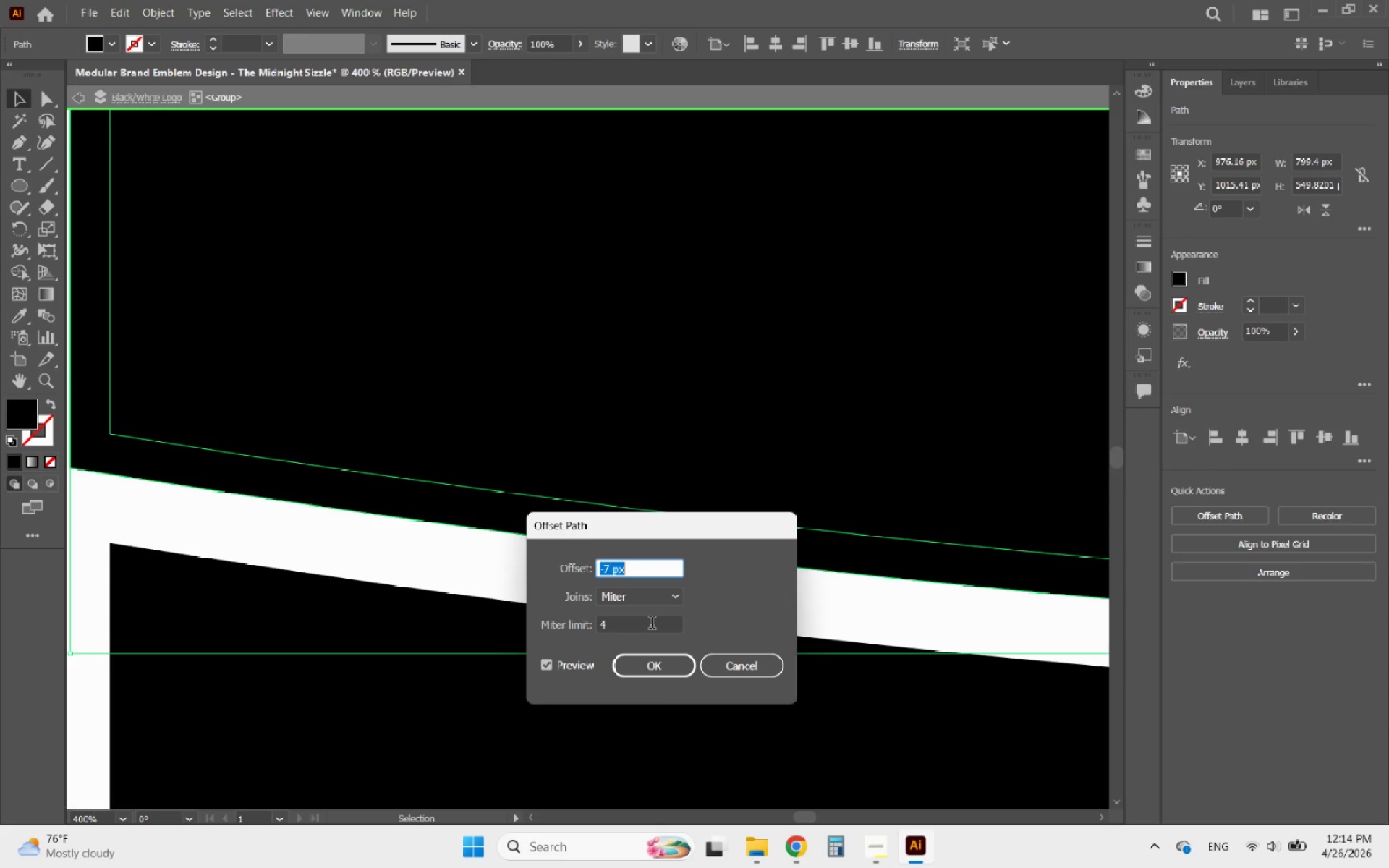 
left_click([666, 670])
 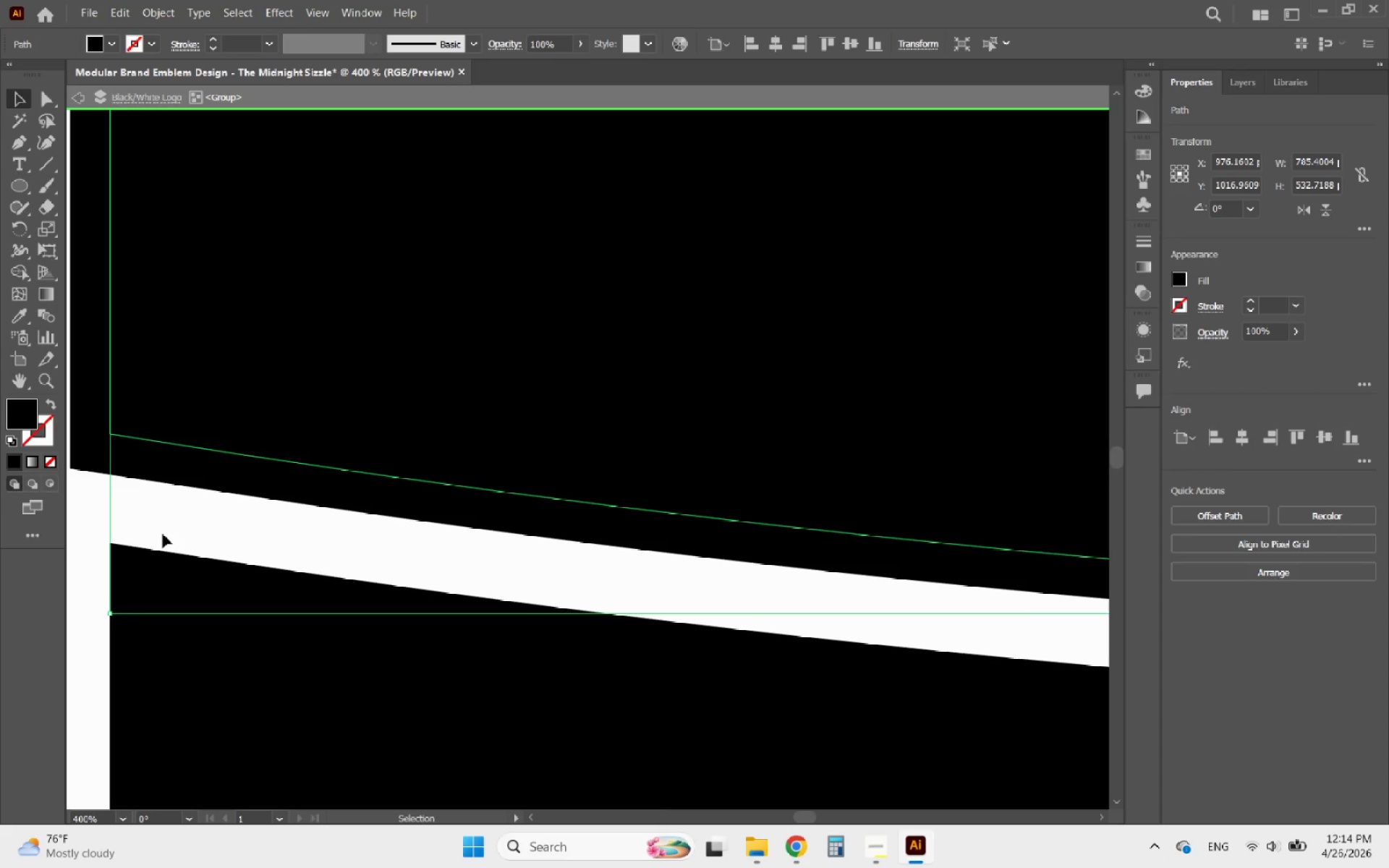 
hold_key(key=AltLeft, duration=0.61)
scroll: coordinate [163, 534], scroll_direction: down, amount: 1.0
 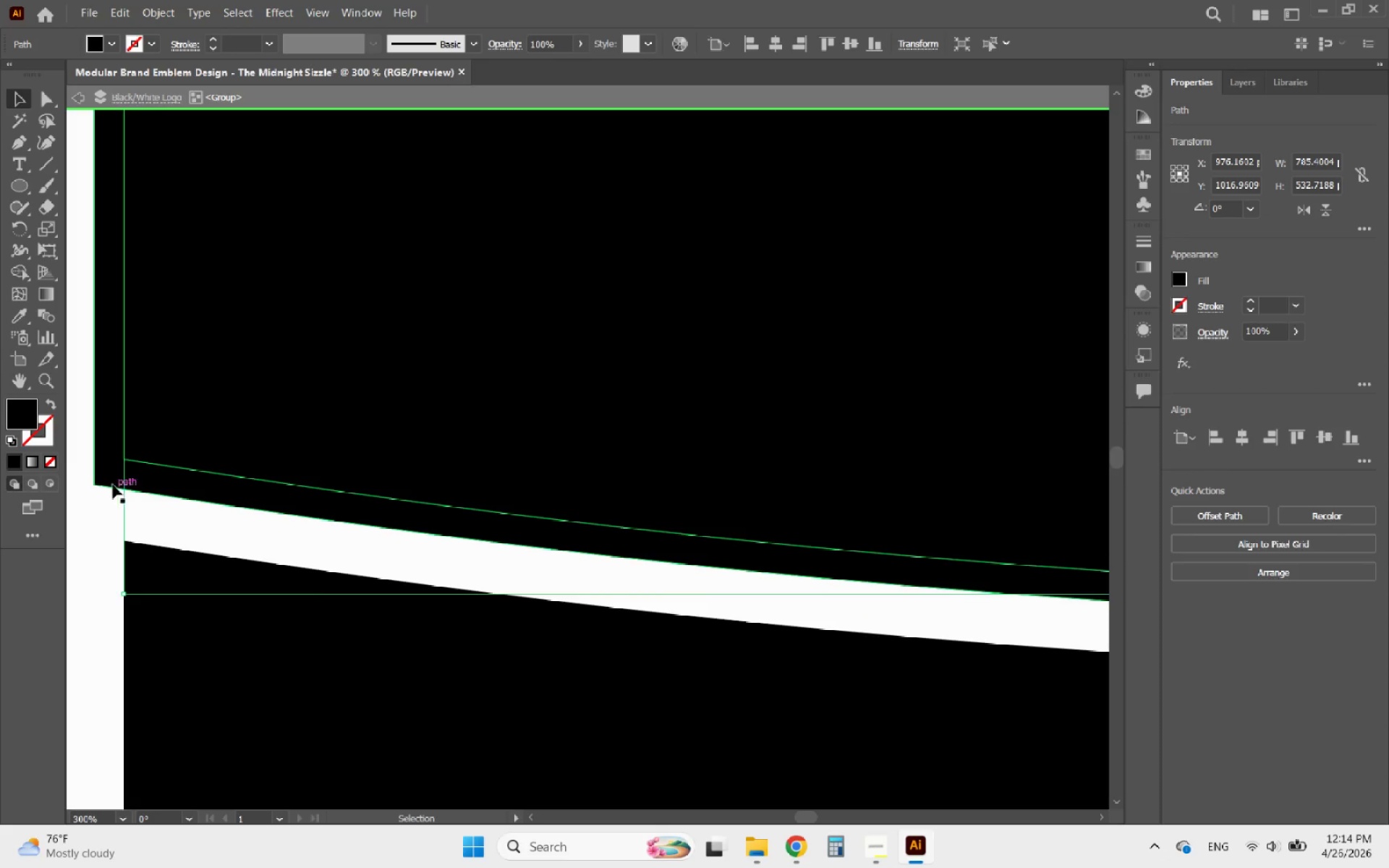 
left_click([103, 477])
 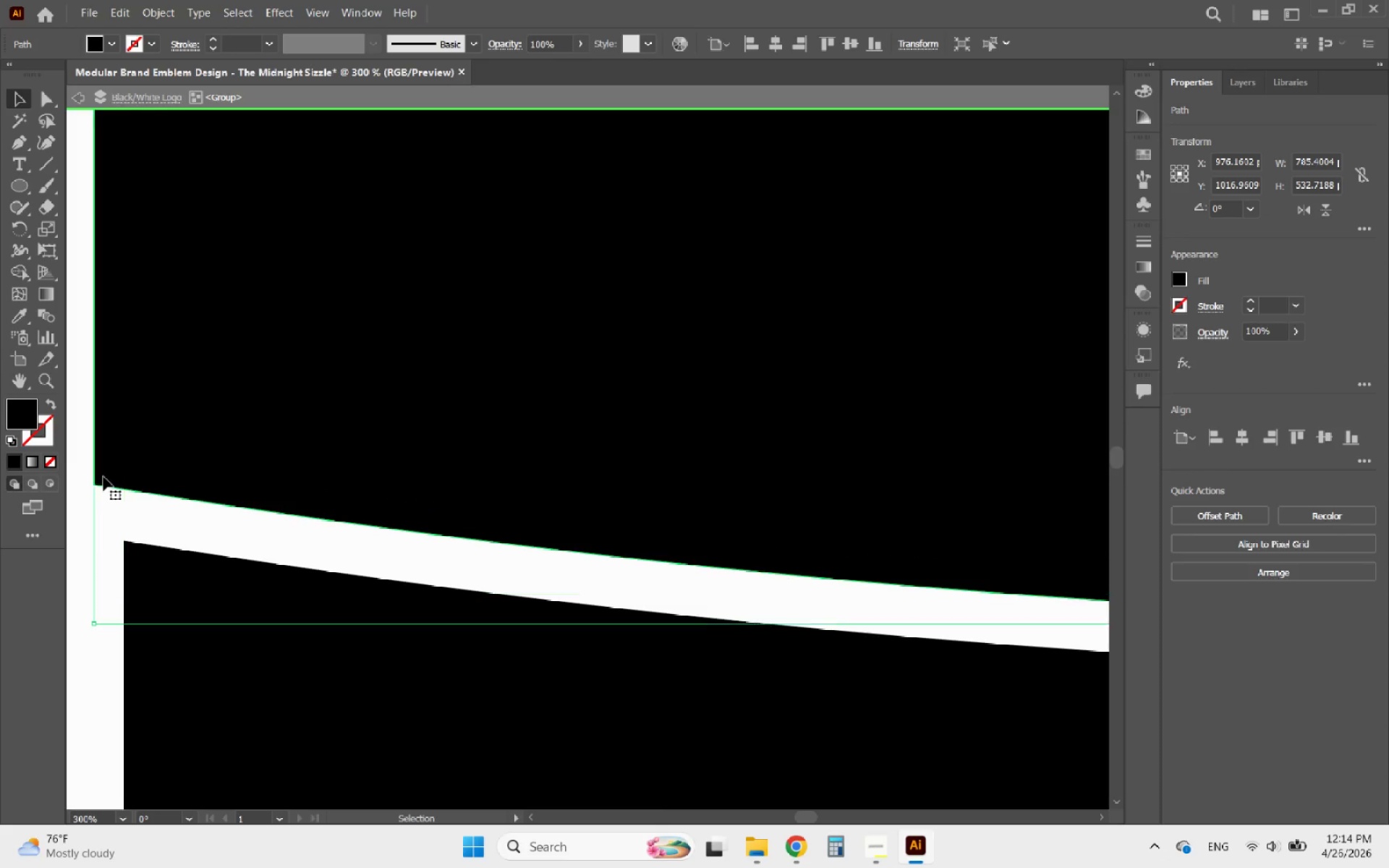 
hold_key(key=AltLeft, duration=0.67)
scroll: coordinate [239, 546], scroll_direction: down, amount: 4.0
 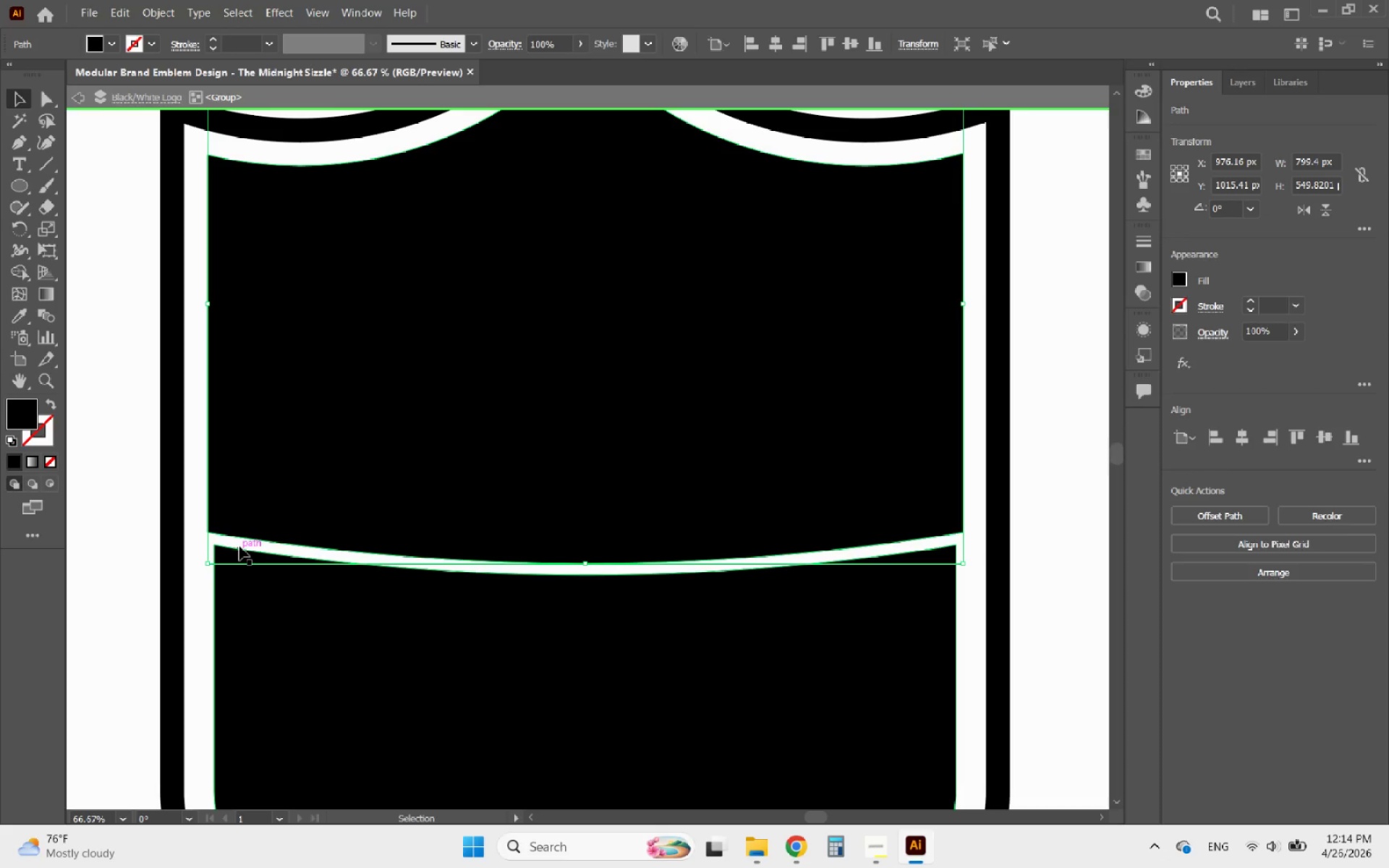 
key(Delete)
 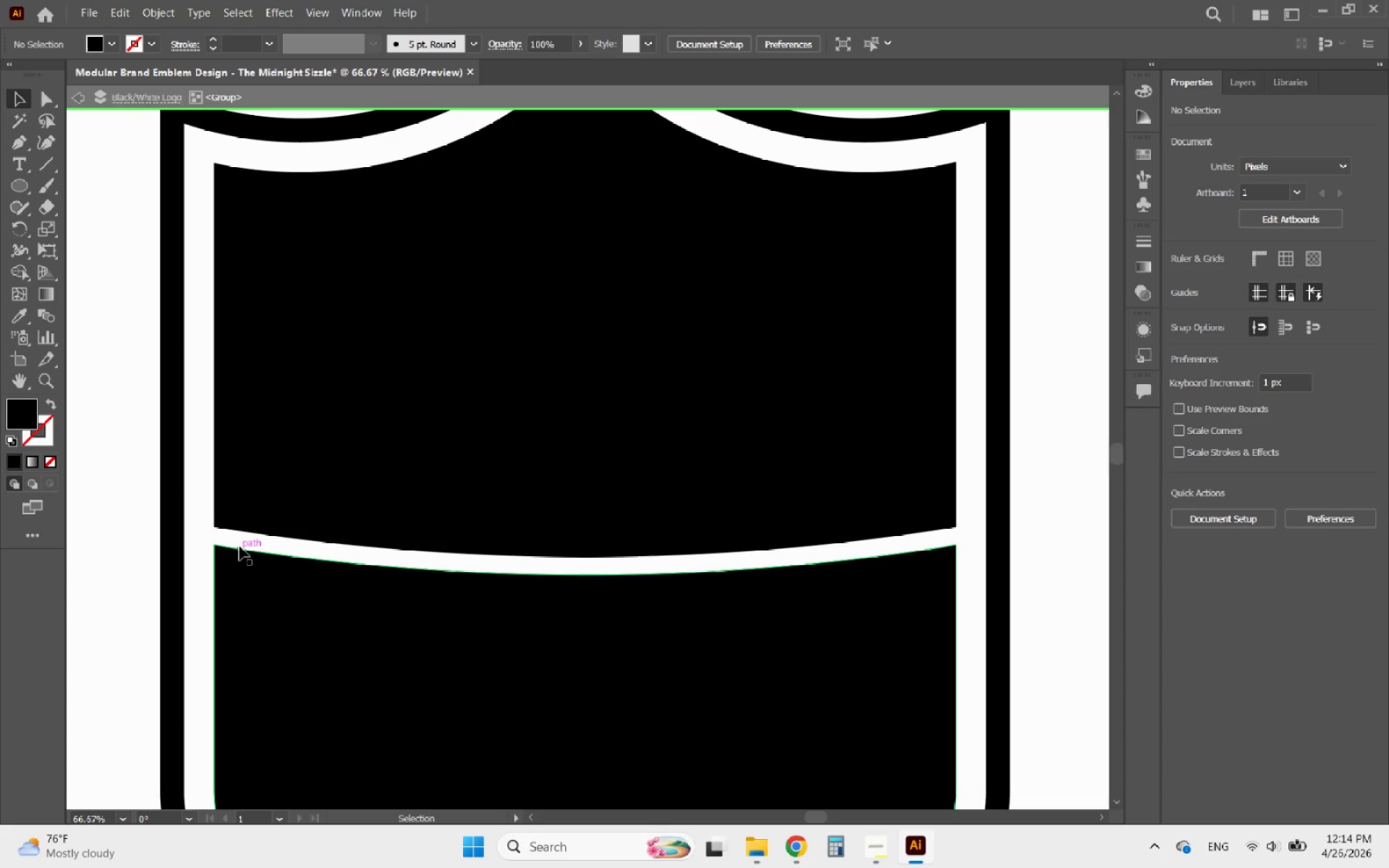 
hold_key(key=AltLeft, duration=2.14)
scroll: coordinate [730, 448], scroll_direction: down, amount: 2.0
 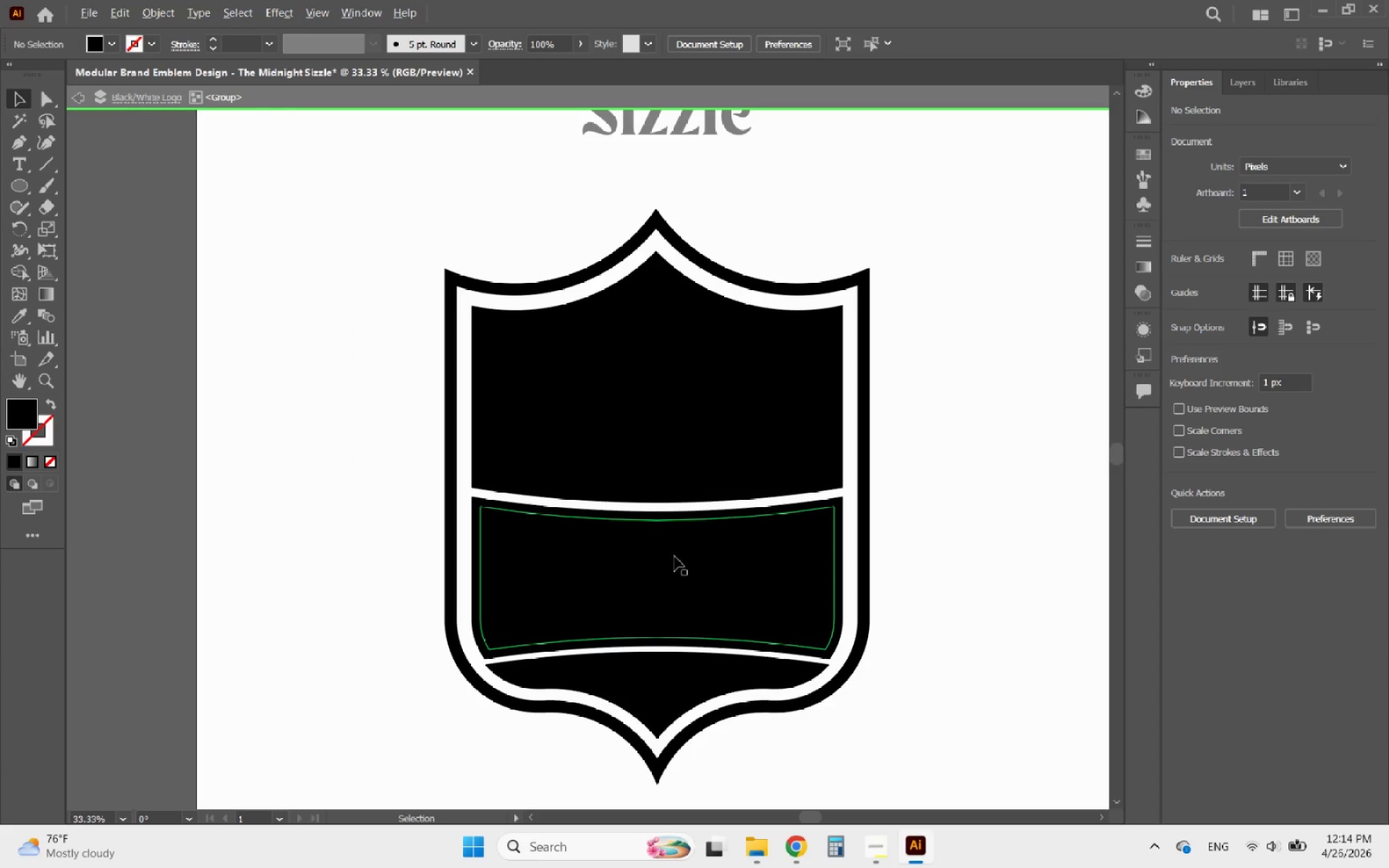 
hold_key(key=AltLeft, duration=0.59)
scroll: coordinate [674, 556], scroll_direction: up, amount: 1.0
 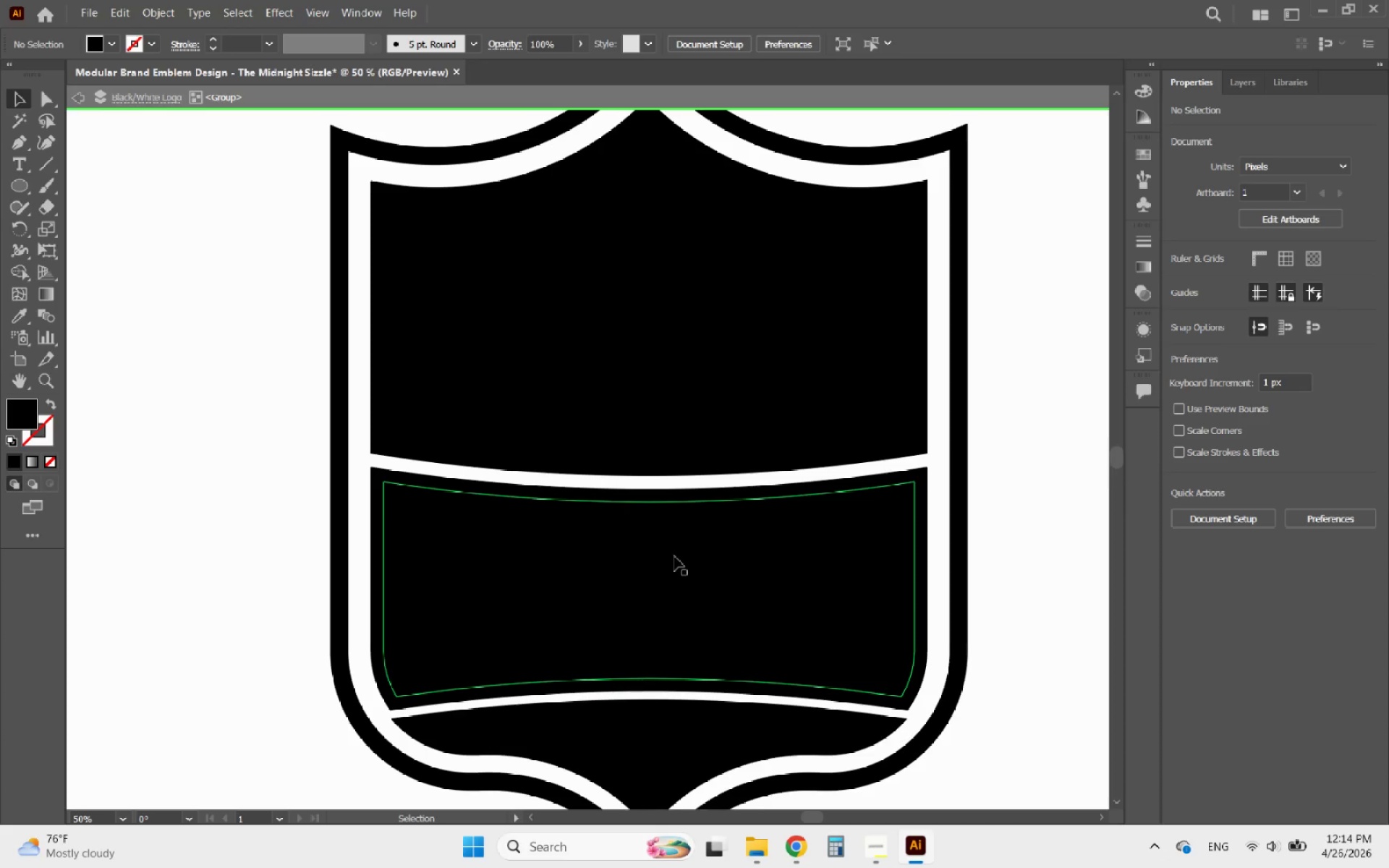 
left_click([674, 556])
 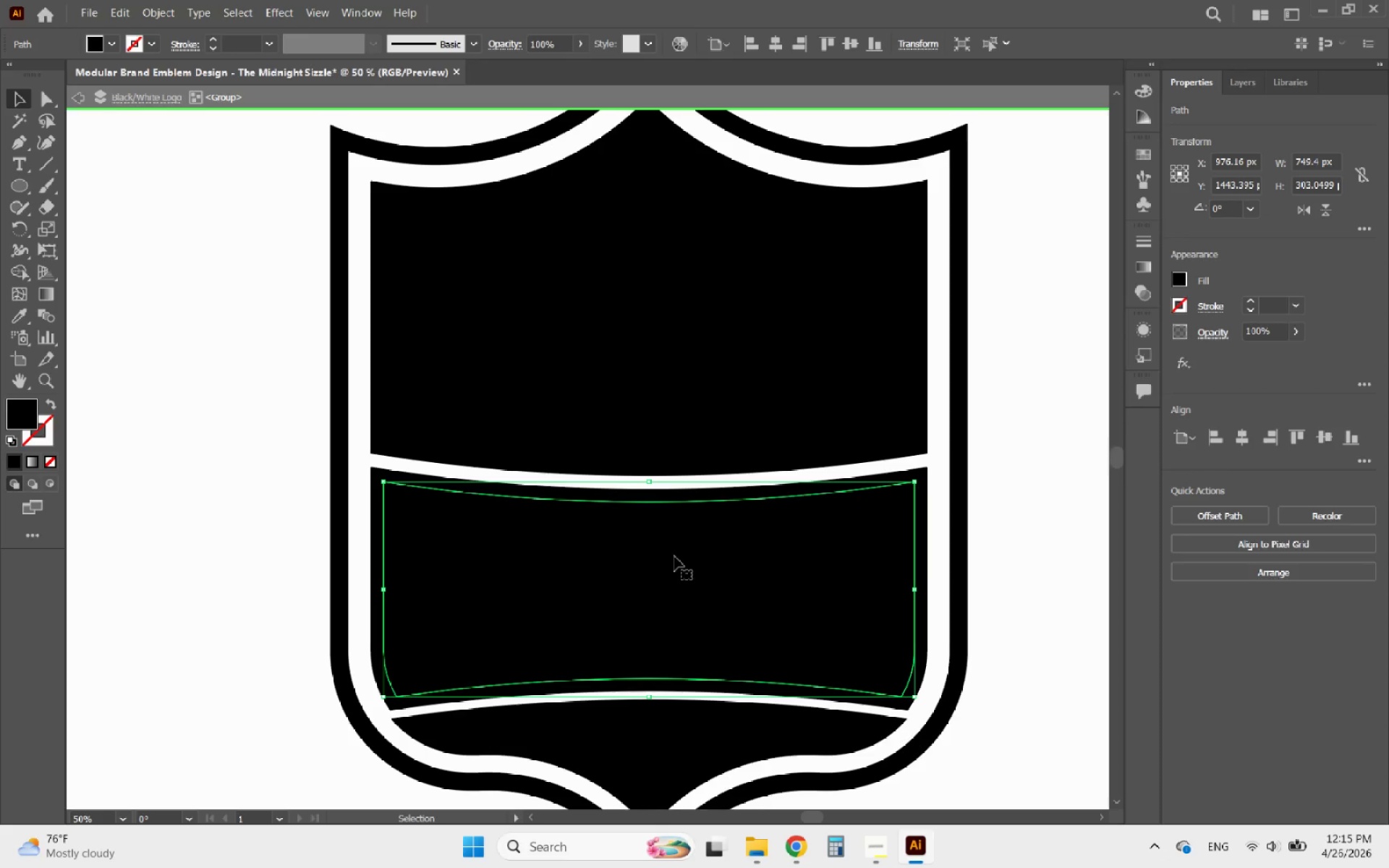 
wait(23.25)
 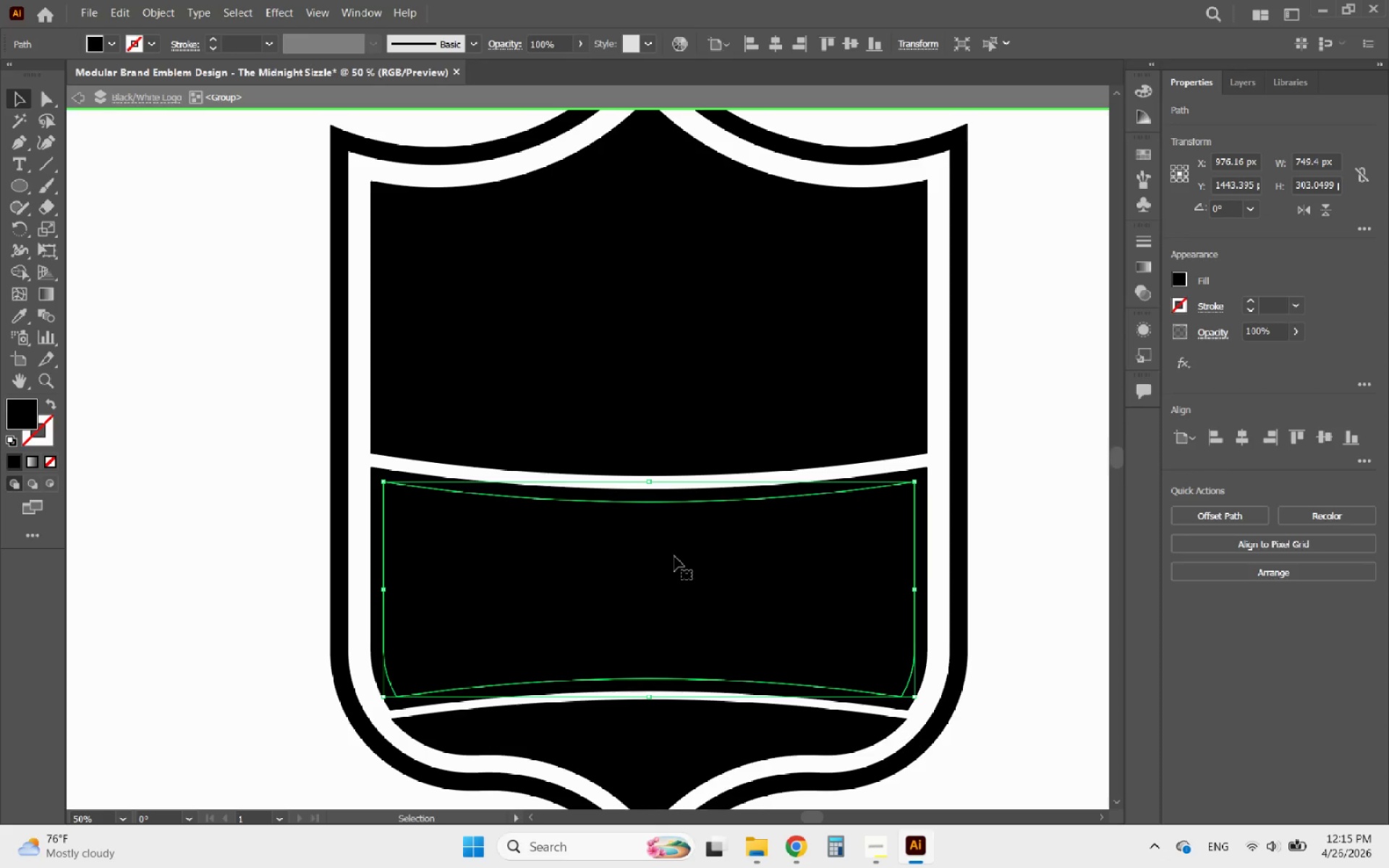 
hold_key(key=AltLeft, duration=1.84)
scroll: coordinate [339, 507], scroll_direction: down, amount: 2.0
 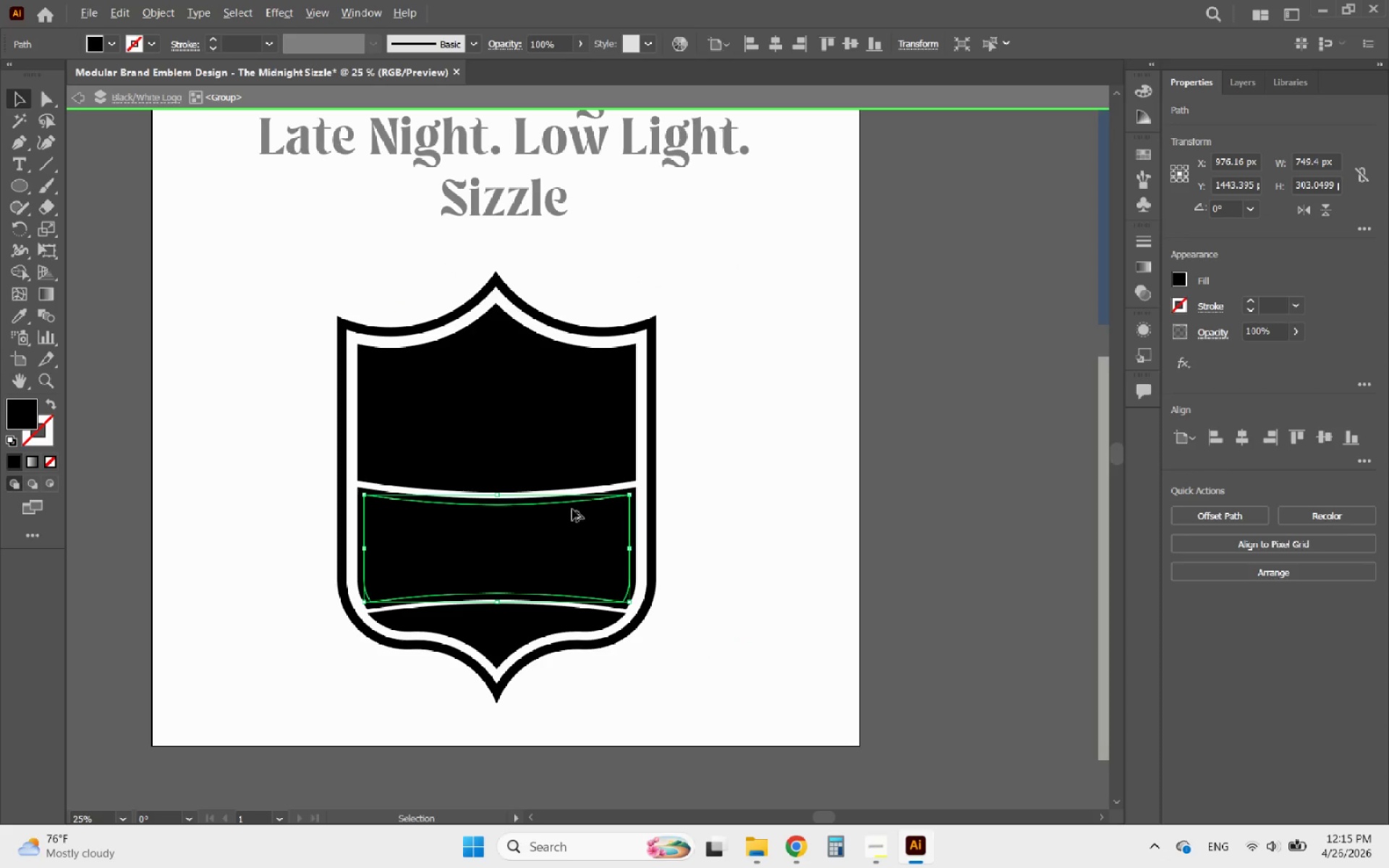 
scroll: coordinate [594, 511], scroll_direction: up, amount: 1.0
 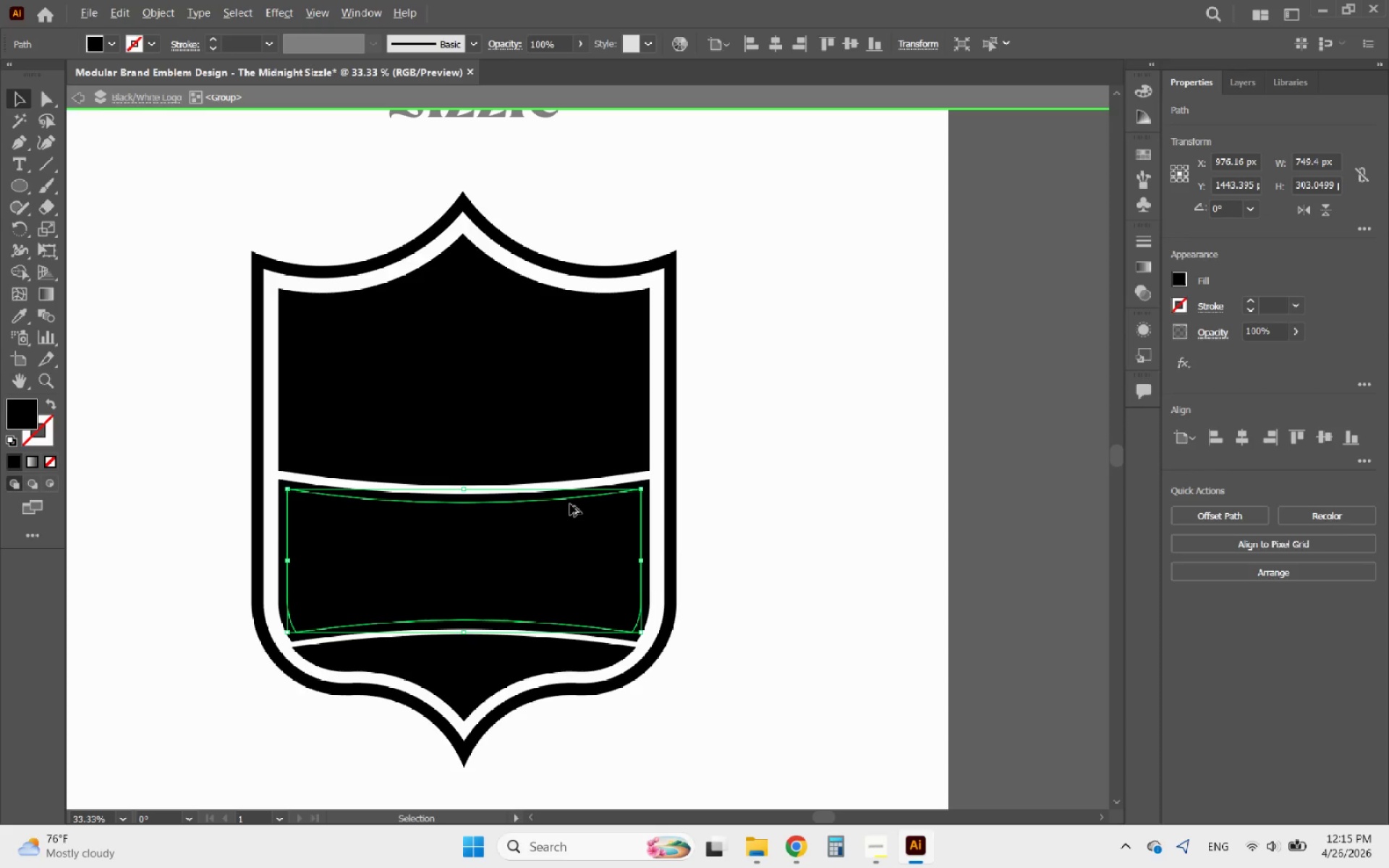 
hold_key(key=AltLeft, duration=0.47)
scroll: coordinate [569, 504], scroll_direction: down, amount: 1.0
 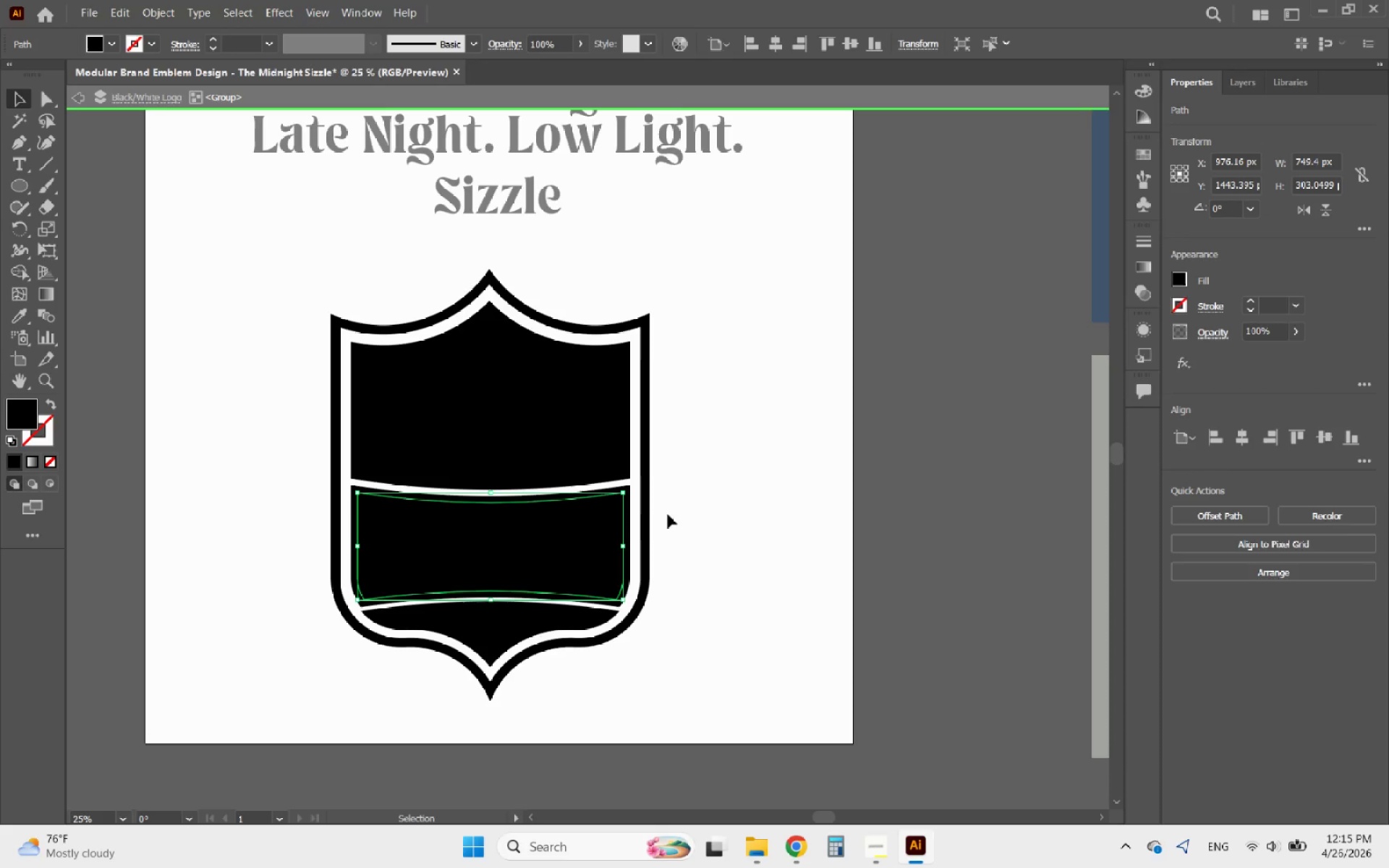 
double_click([734, 543])
 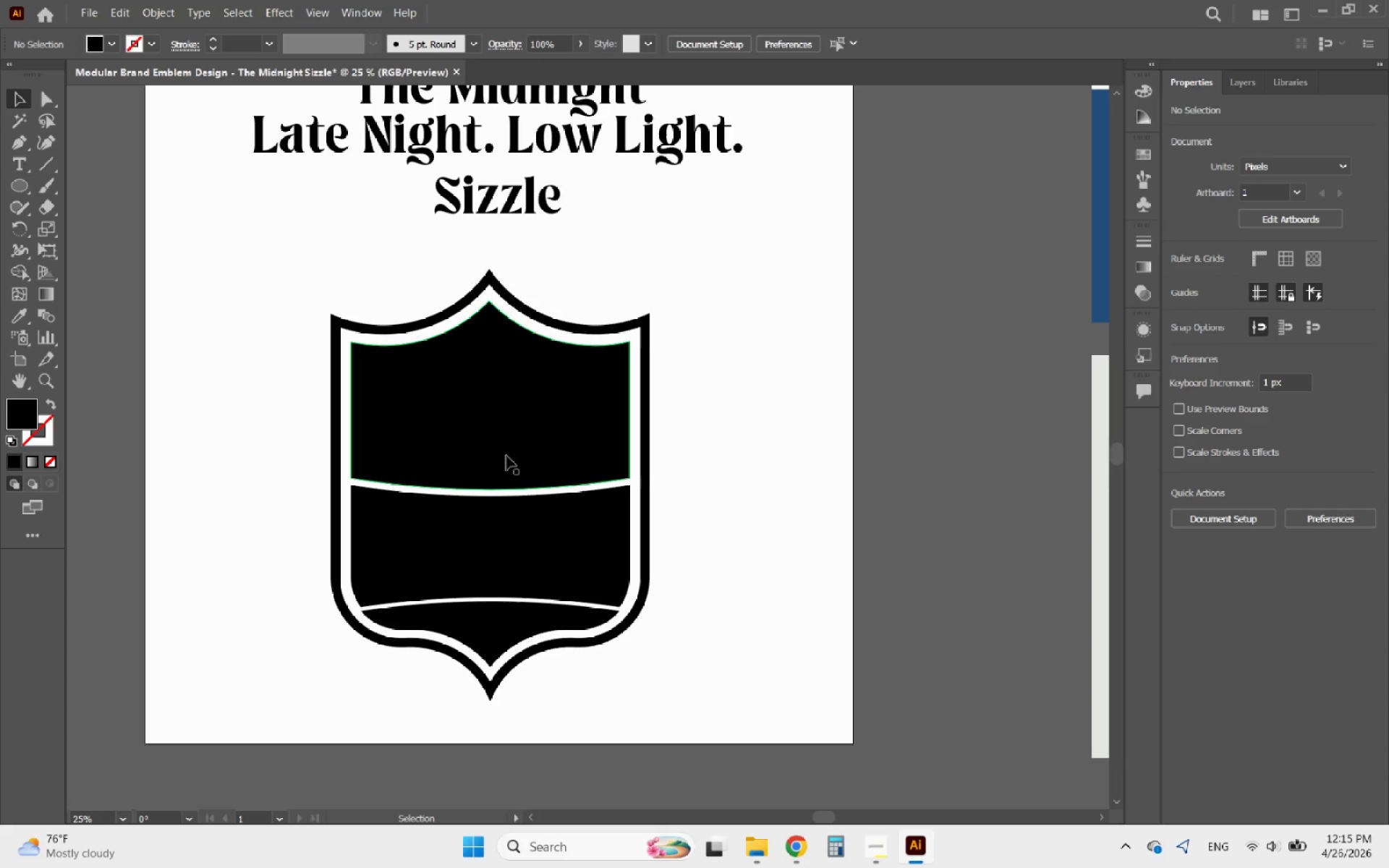 
left_click([506, 456])
 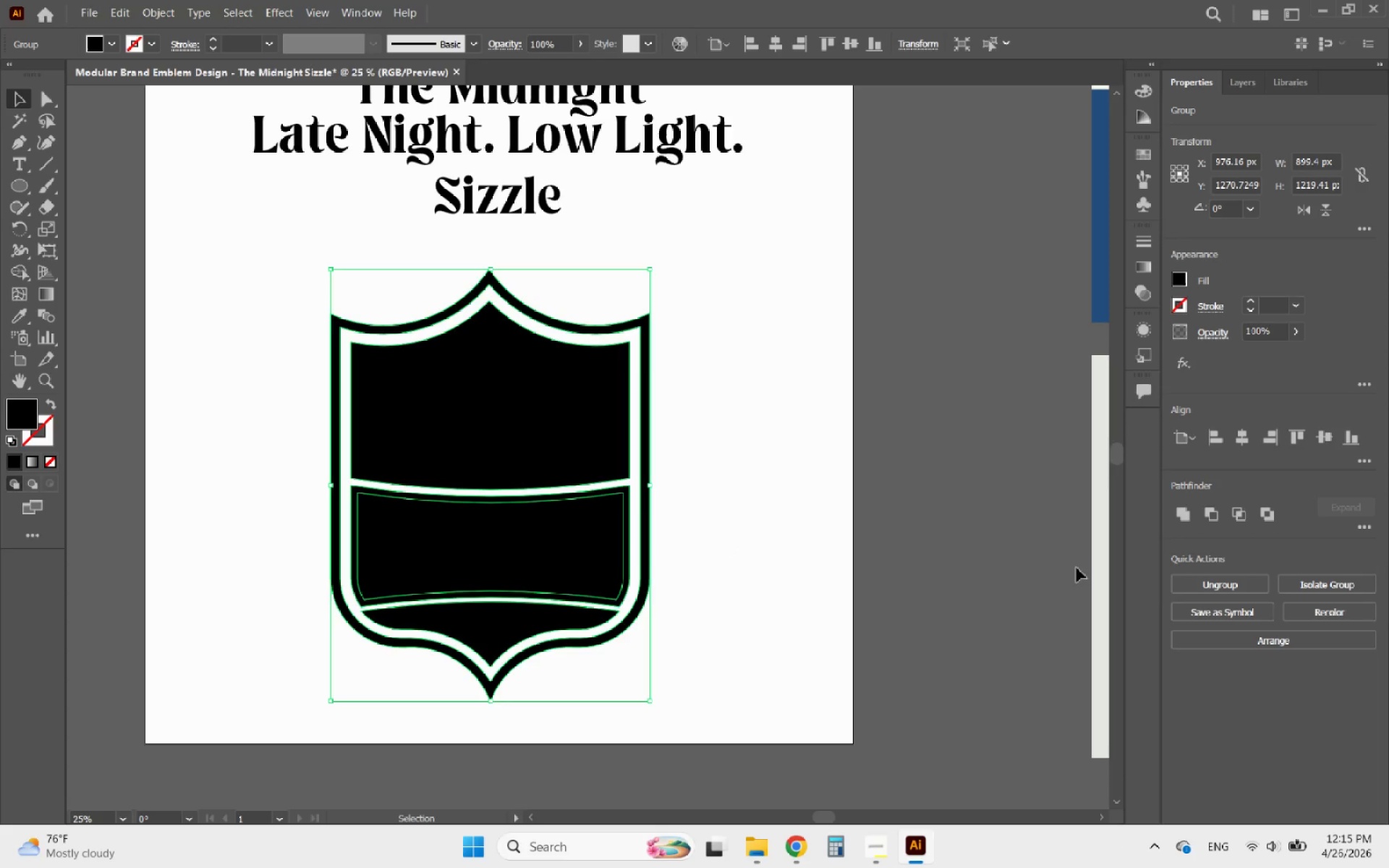 
left_click([1208, 582])
 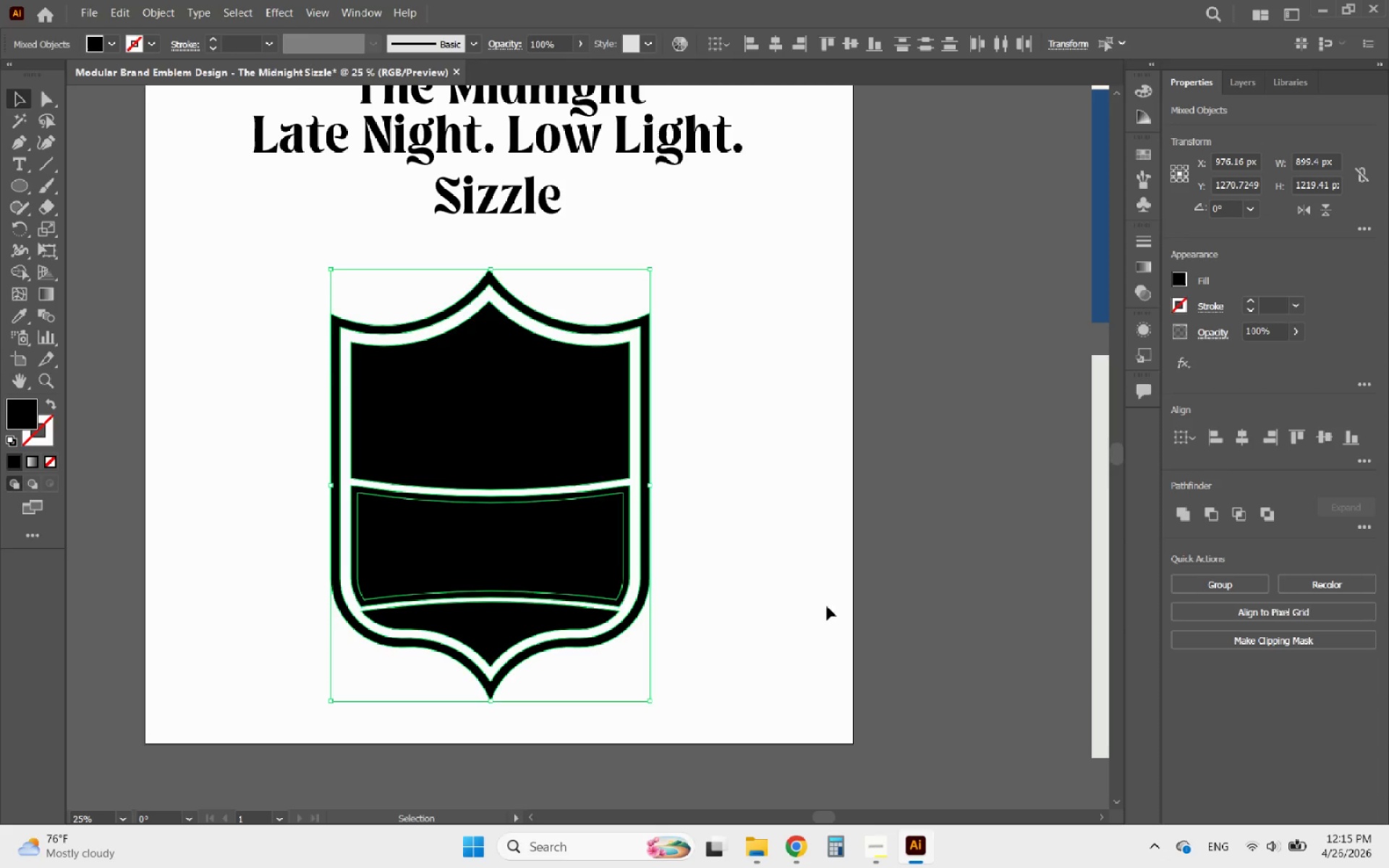 
left_click([768, 616])
 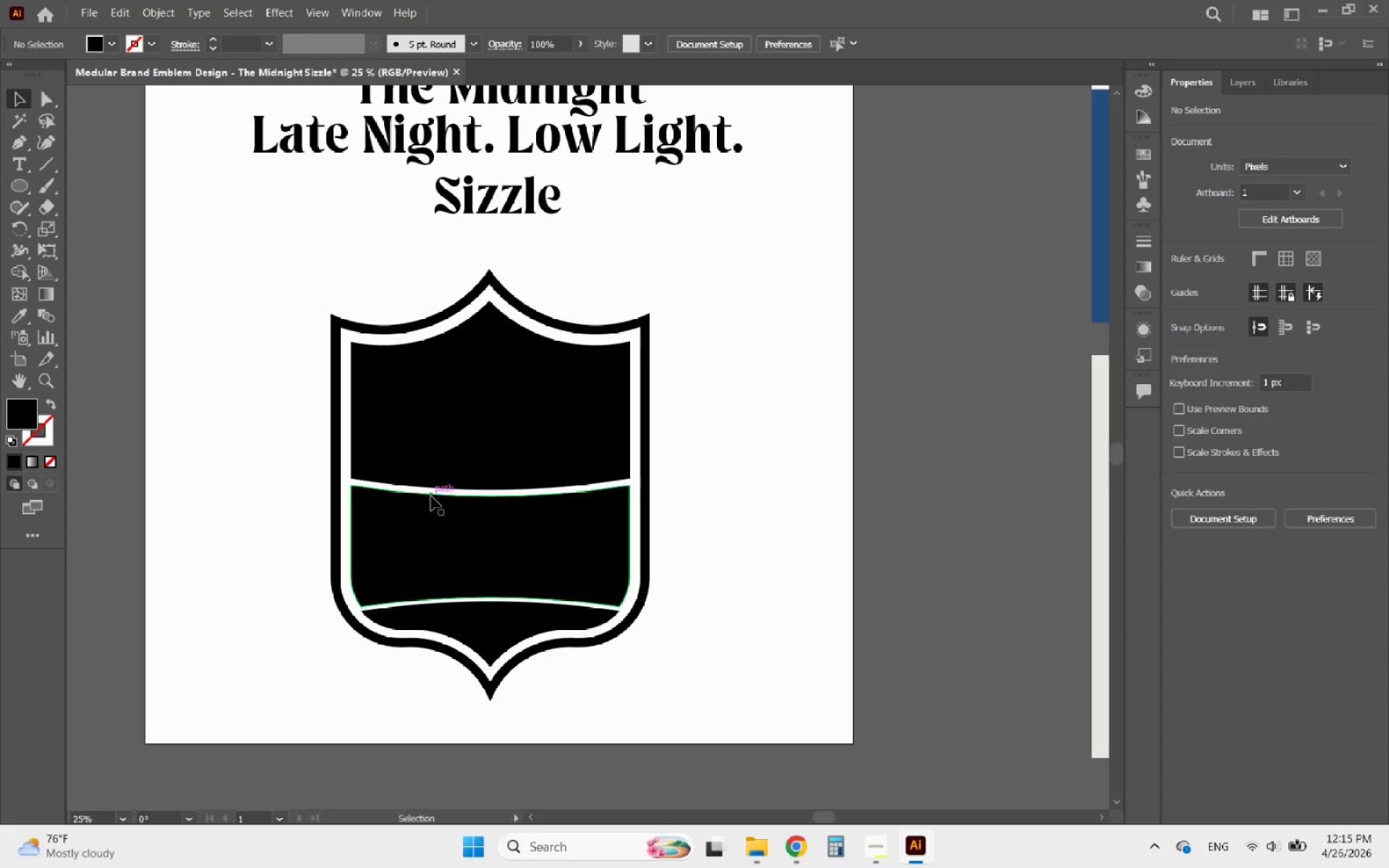 
left_click([431, 496])
 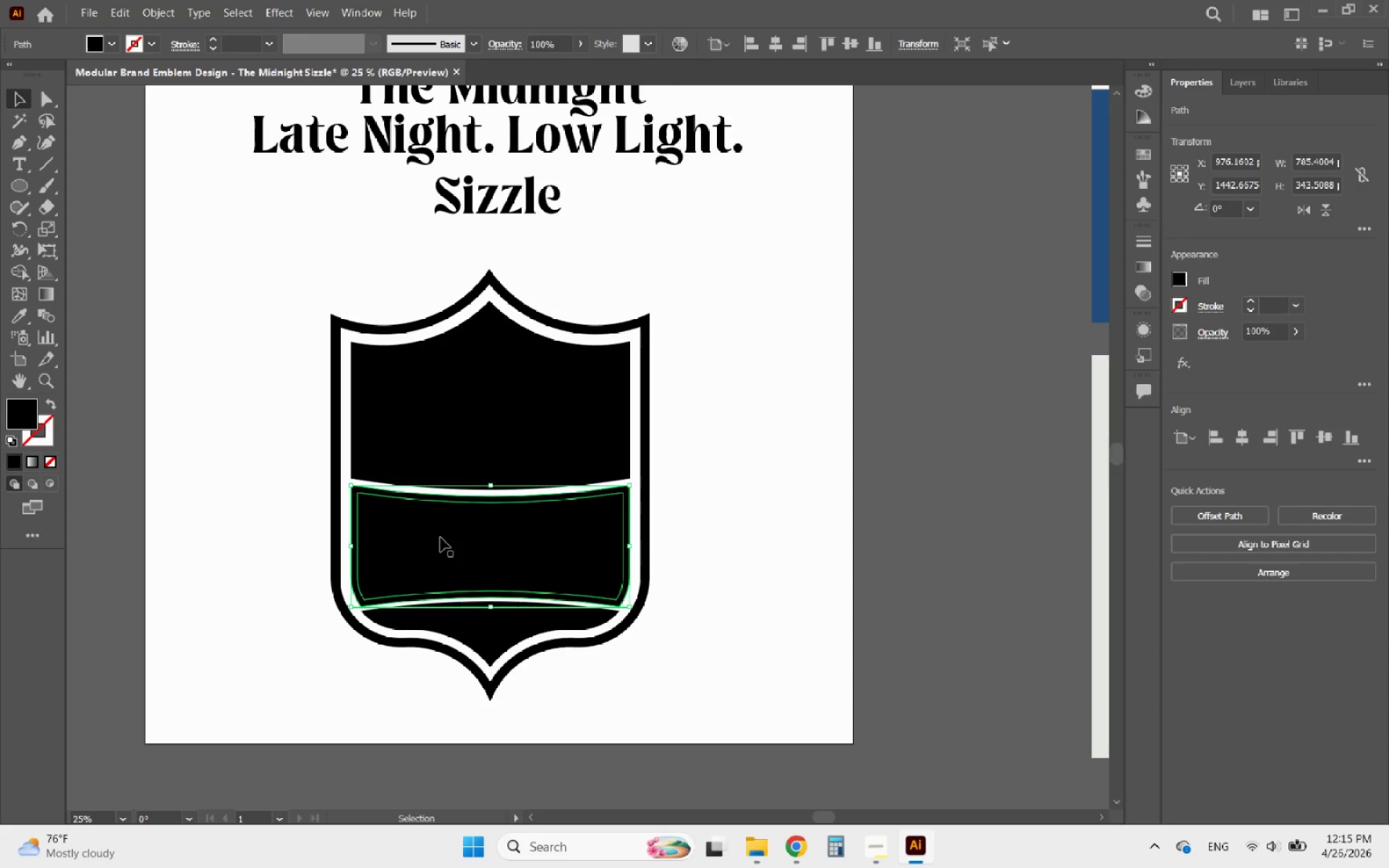 
left_click([441, 537])
 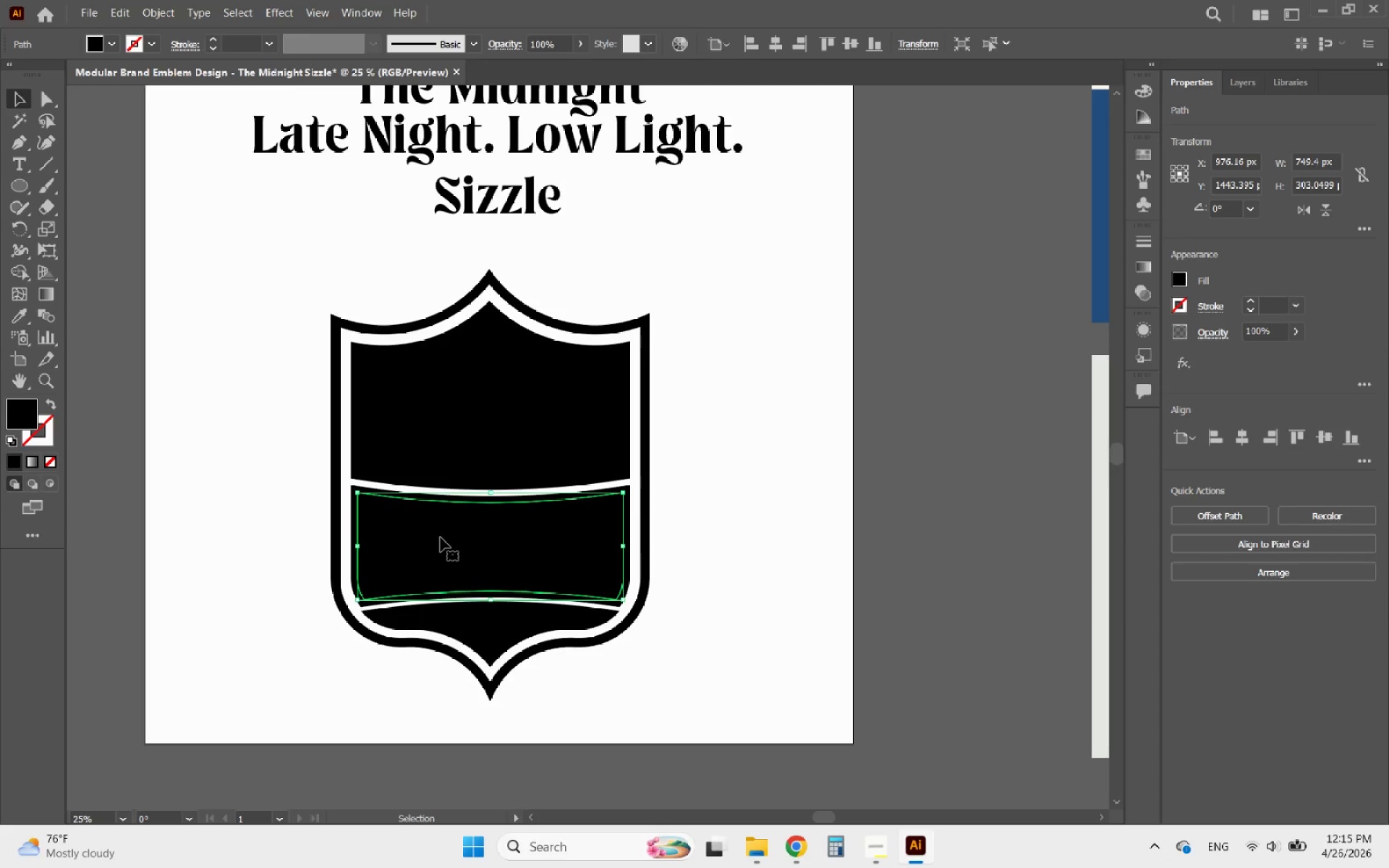 
hold_key(key=AltLeft, duration=1.97)
left_click_drag(start_coordinate=[441, 537], to_coordinate=[775, 645])
 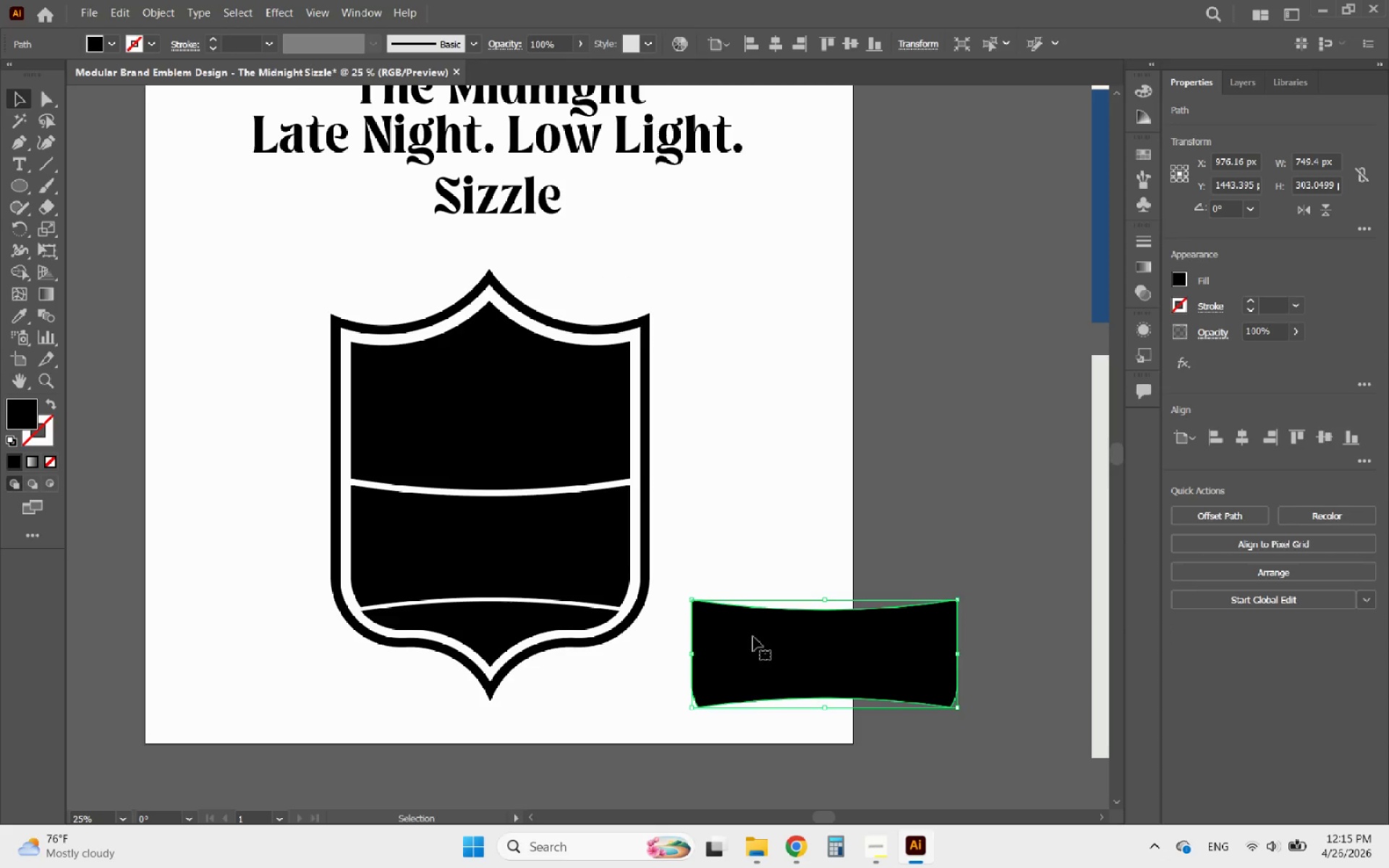 
hold_key(key=AltLeft, duration=1.91)
scroll: coordinate [554, 532], scroll_direction: down, amount: 3.0
 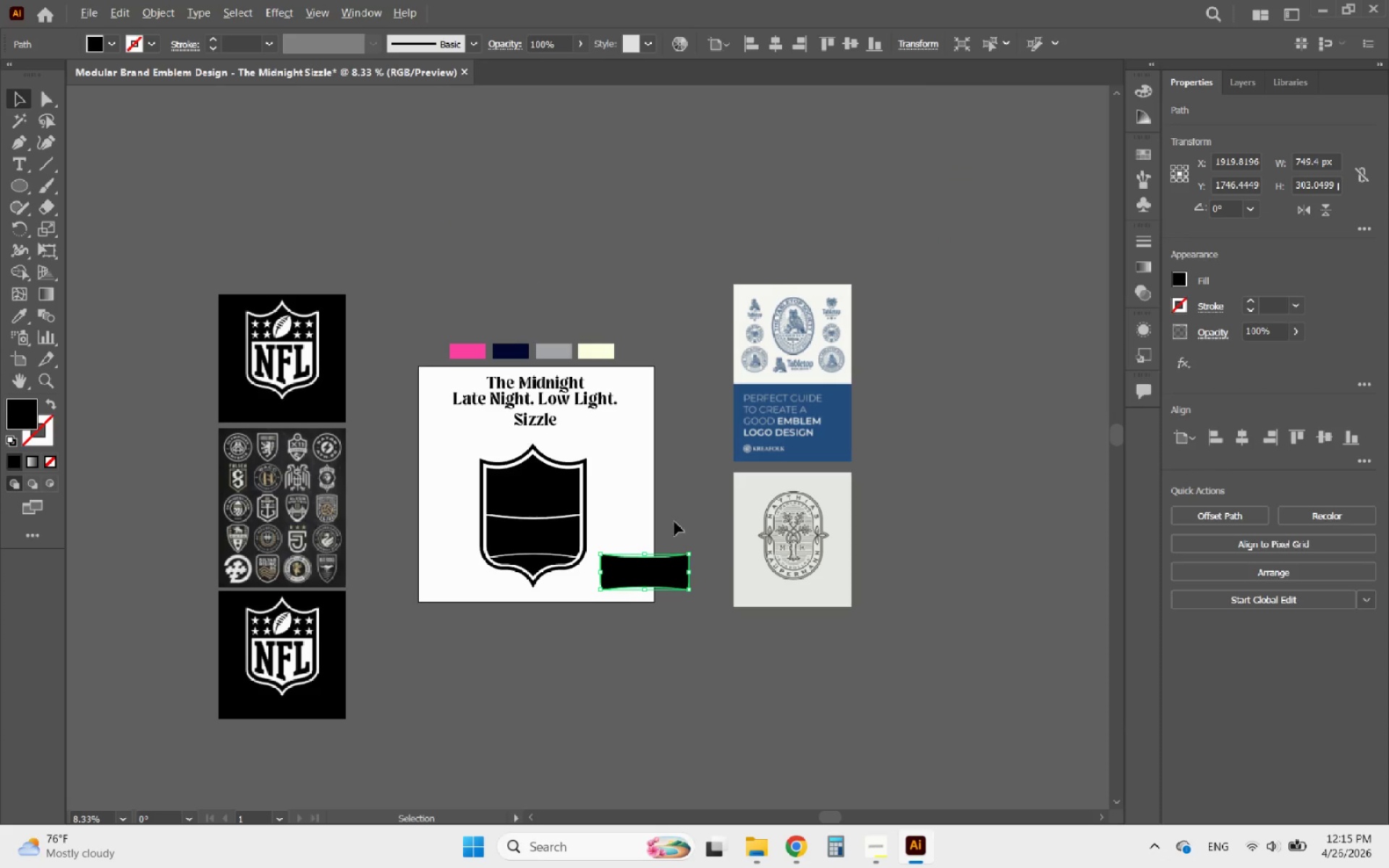 
scroll: coordinate [692, 543], scroll_direction: up, amount: 3.0
 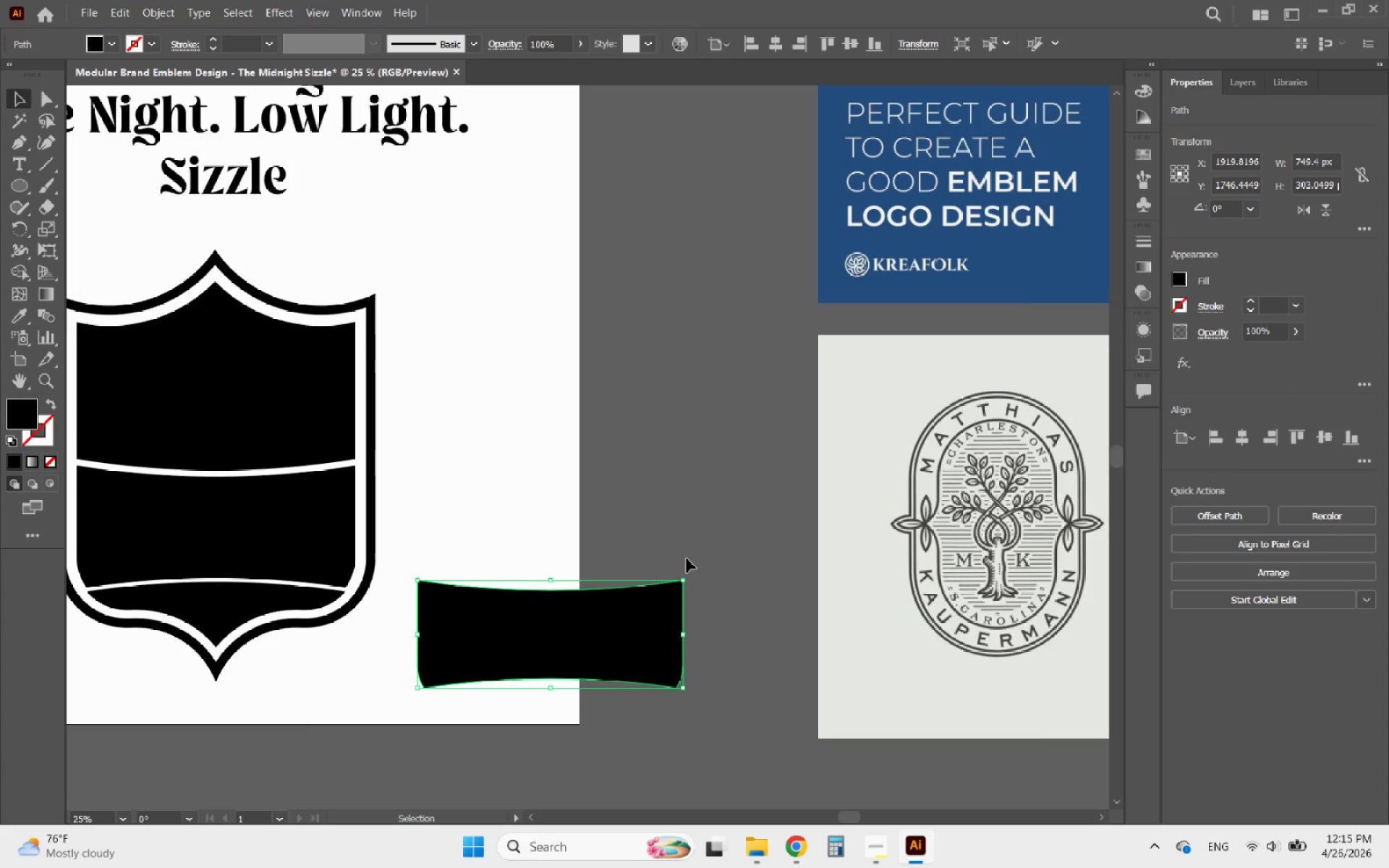 
hold_key(key=AltLeft, duration=2.16)
scroll: coordinate [519, 327], scroll_direction: down, amount: 2.0
 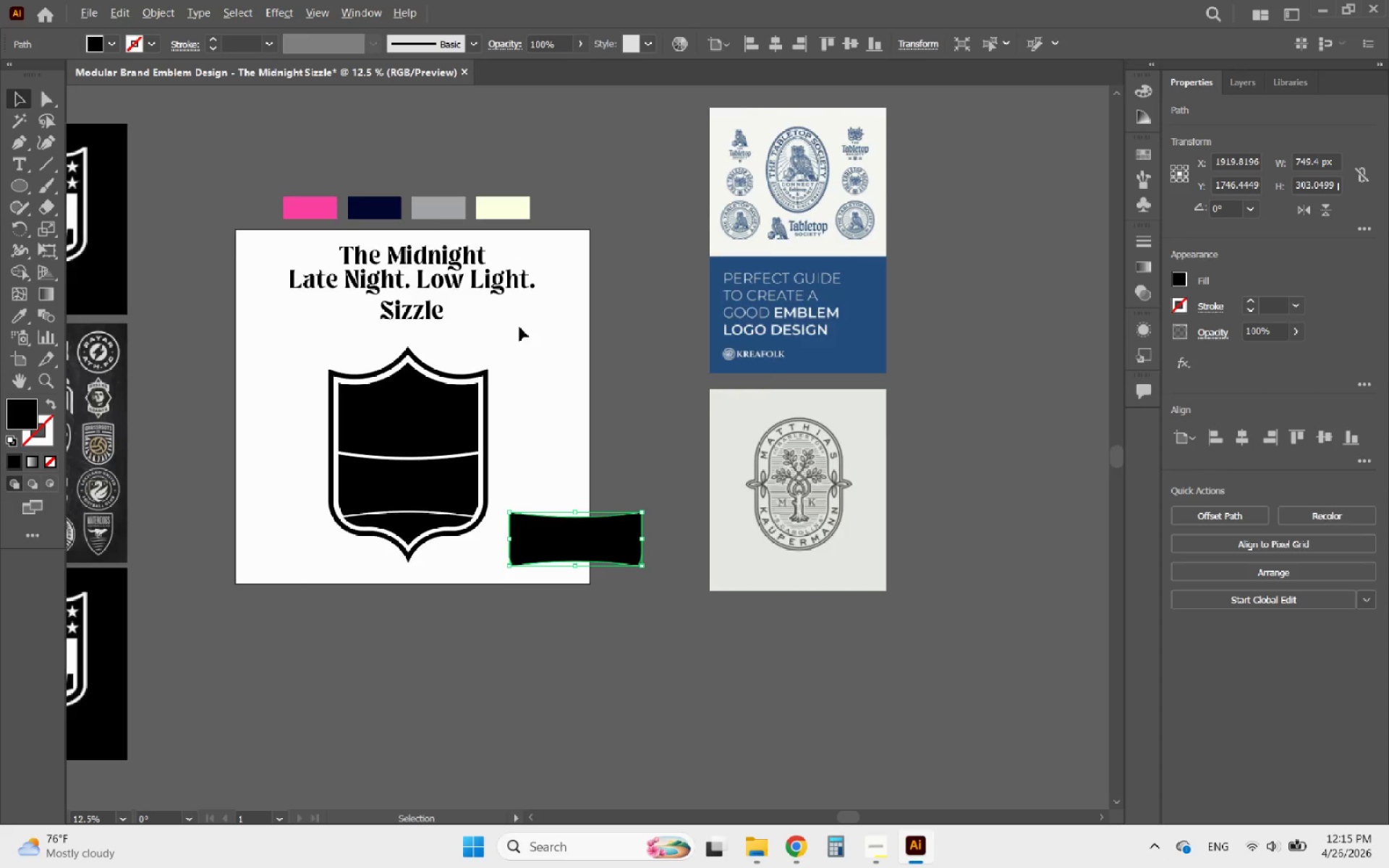 
scroll: coordinate [519, 327], scroll_direction: up, amount: 1.0
 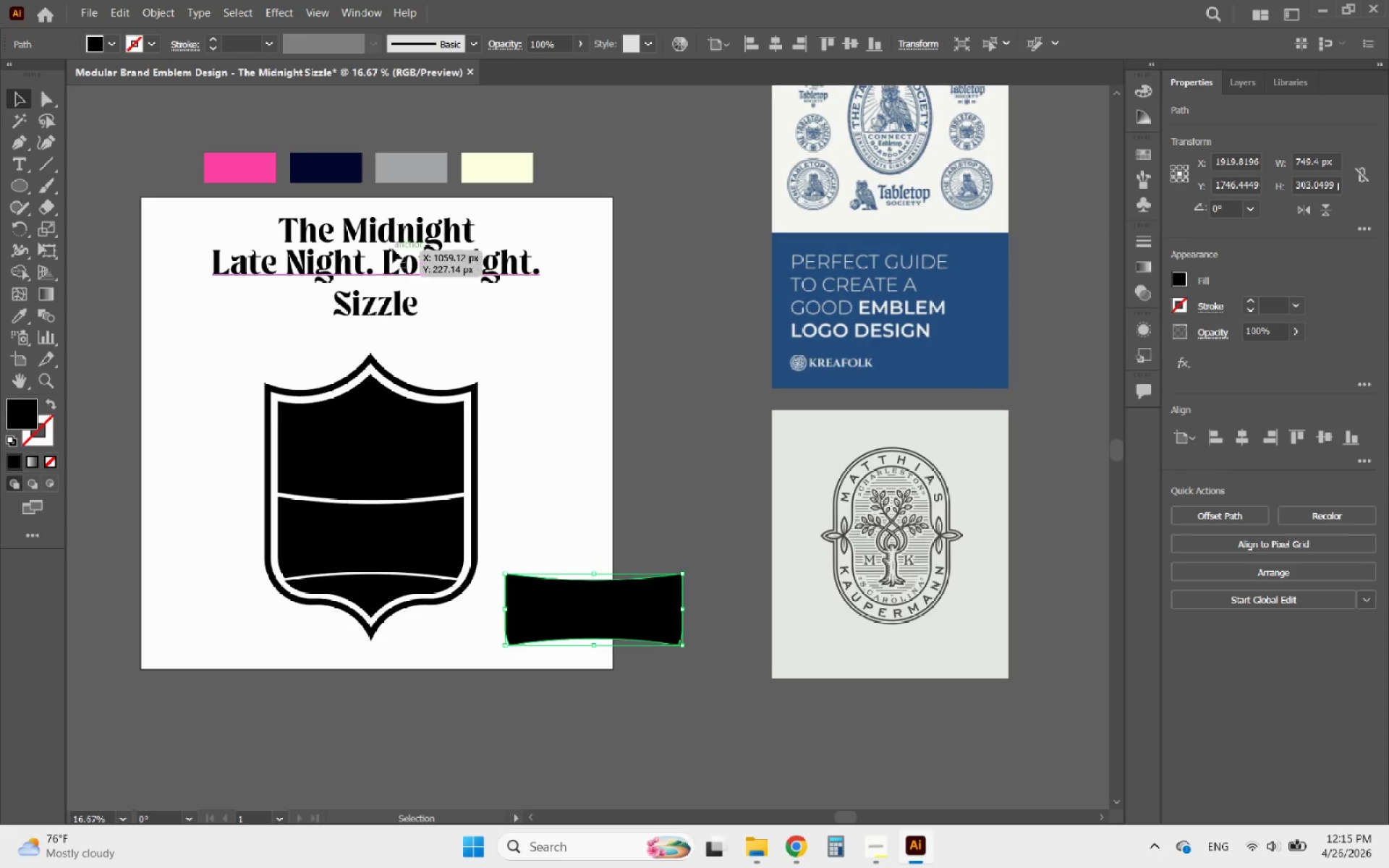 
left_click_drag(start_coordinate=[391, 229], to_coordinate=[621, 490])
 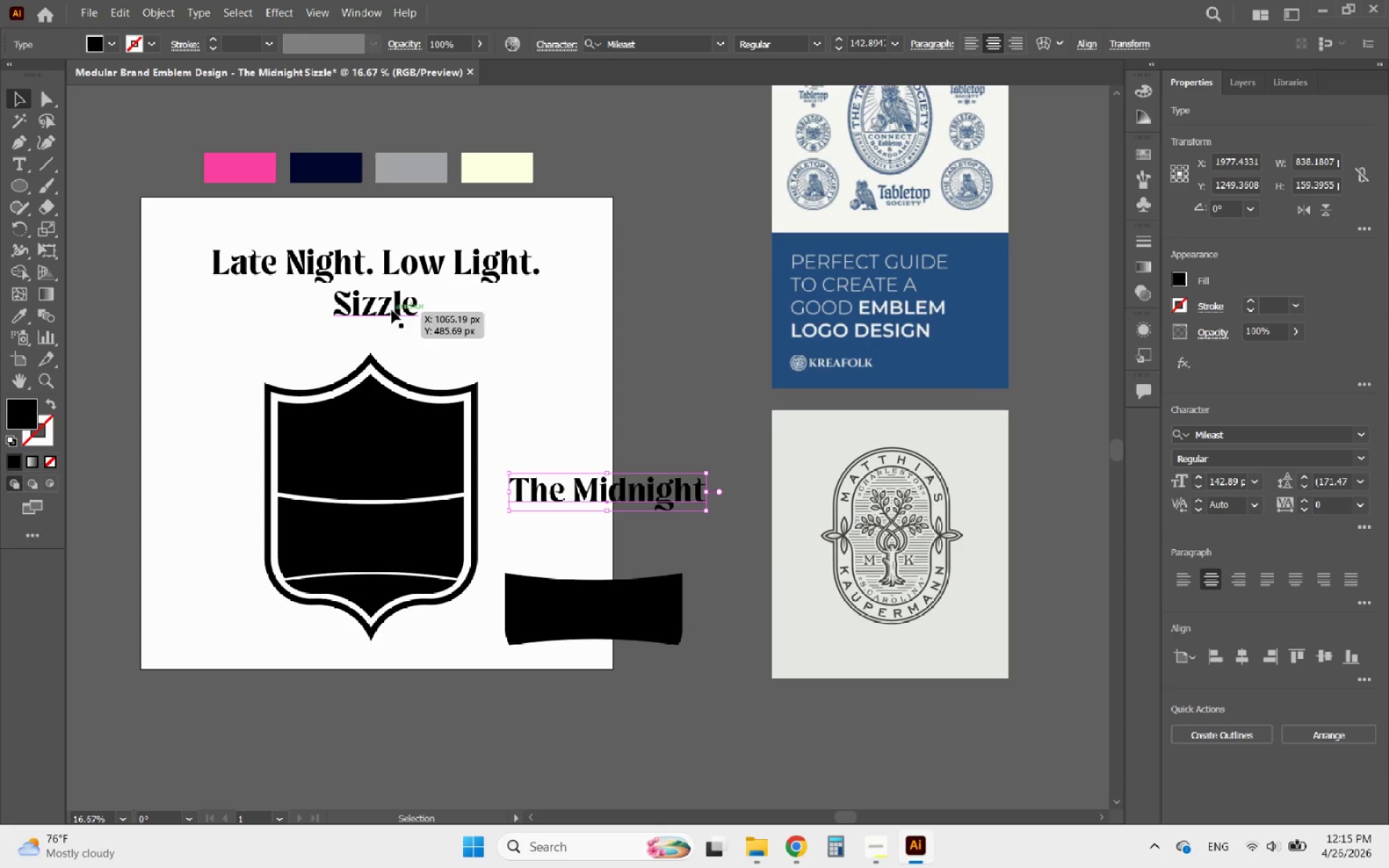 
left_click_drag(start_coordinate=[383, 307], to_coordinate=[622, 531])
 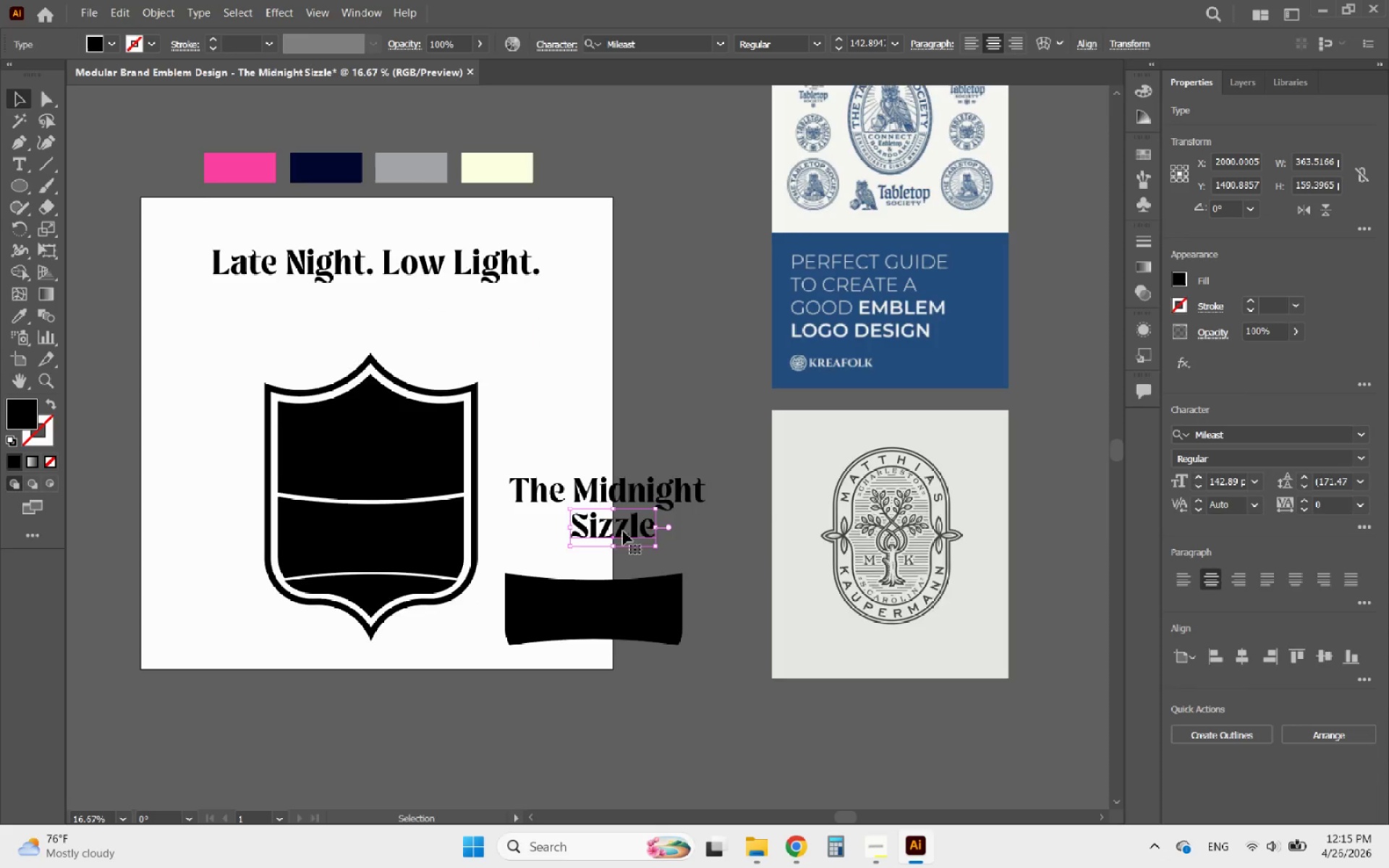 
hold_key(key=AltLeft, duration=0.89)
scroll: coordinate [623, 531], scroll_direction: up, amount: 3.0
 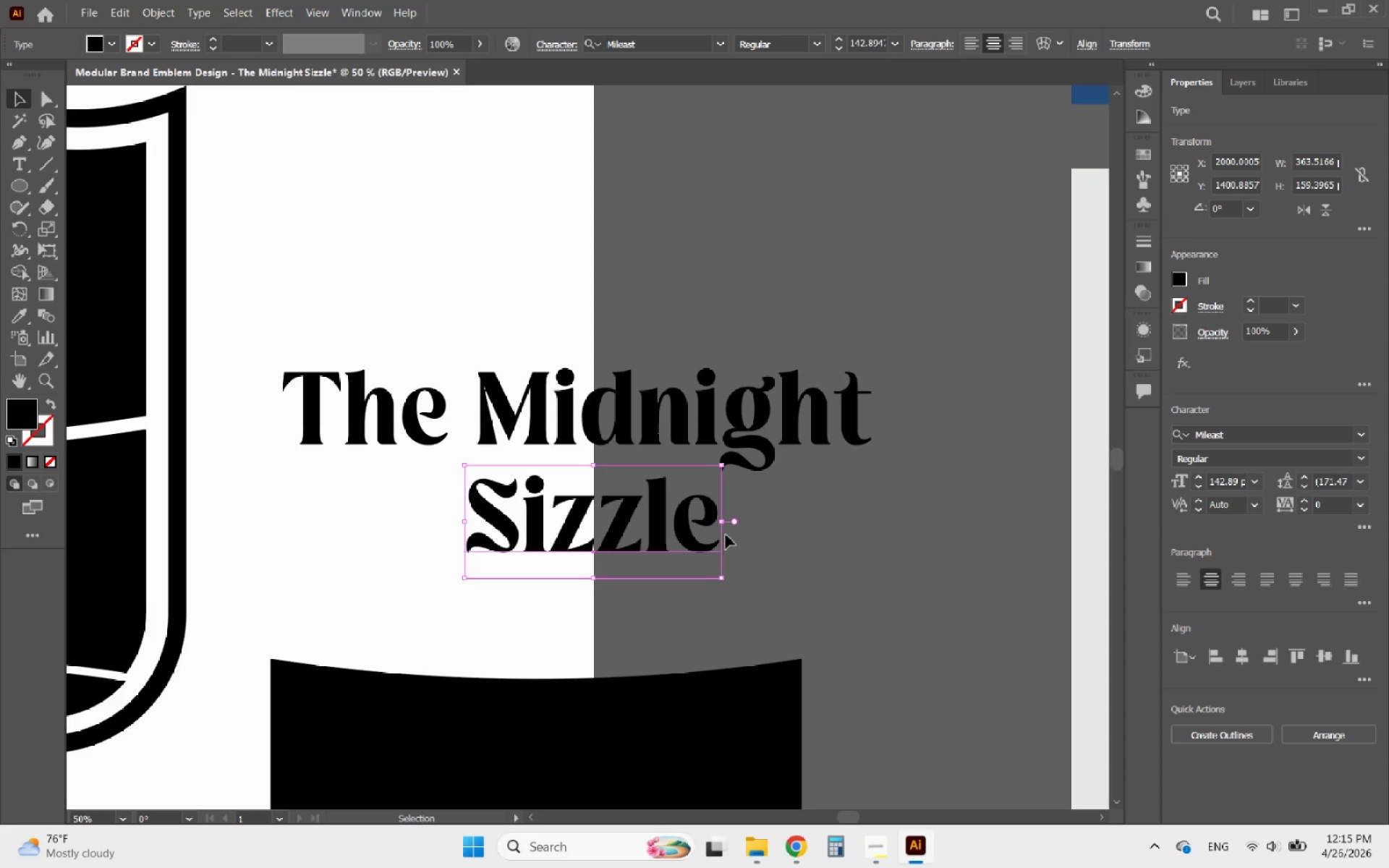 
hold_key(key=ShiftLeft, duration=1.61)
left_click_drag(start_coordinate=[721, 524], to_coordinate=[885, 523])
 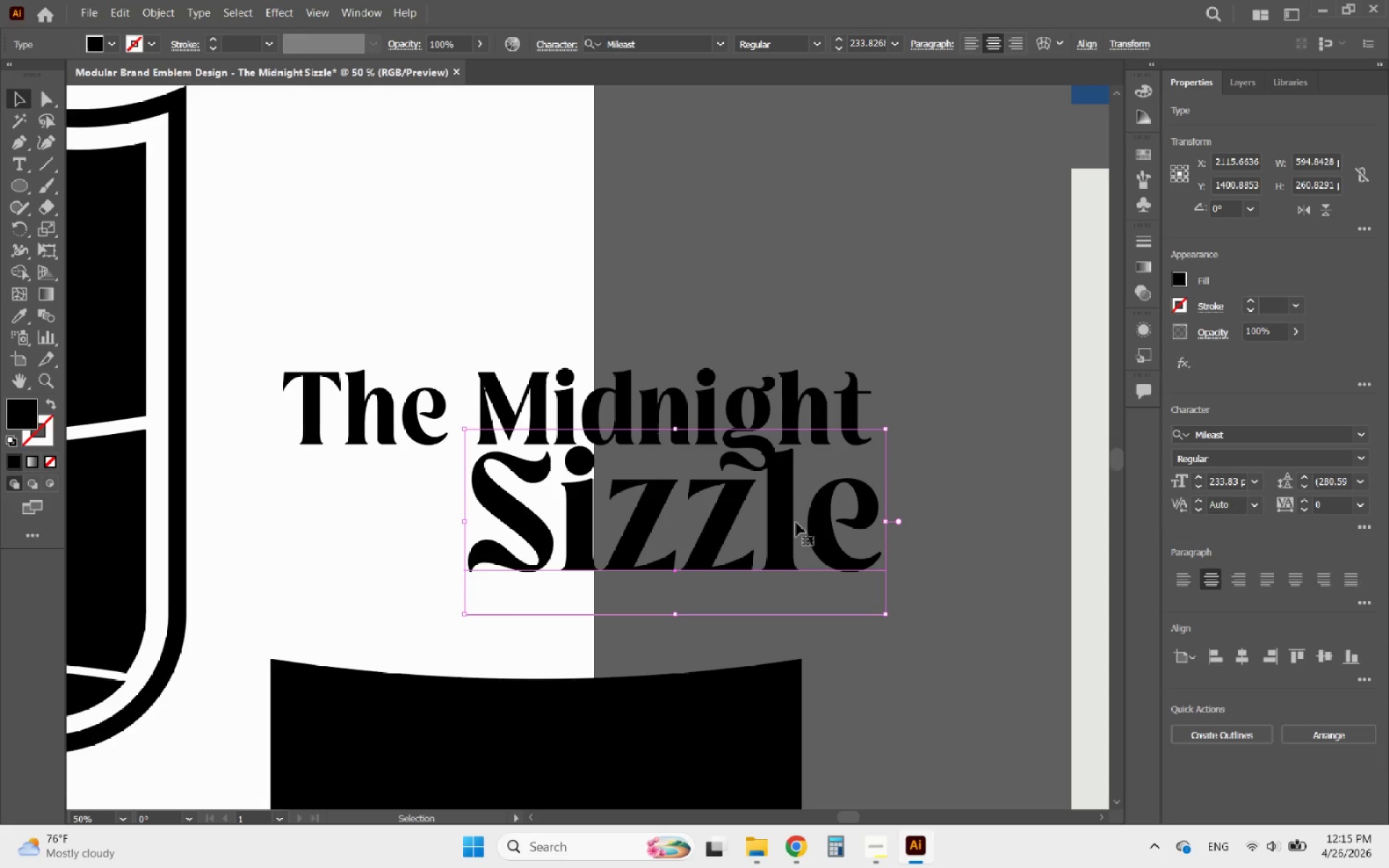 
left_click_drag(start_coordinate=[774, 522], to_coordinate=[674, 538])
 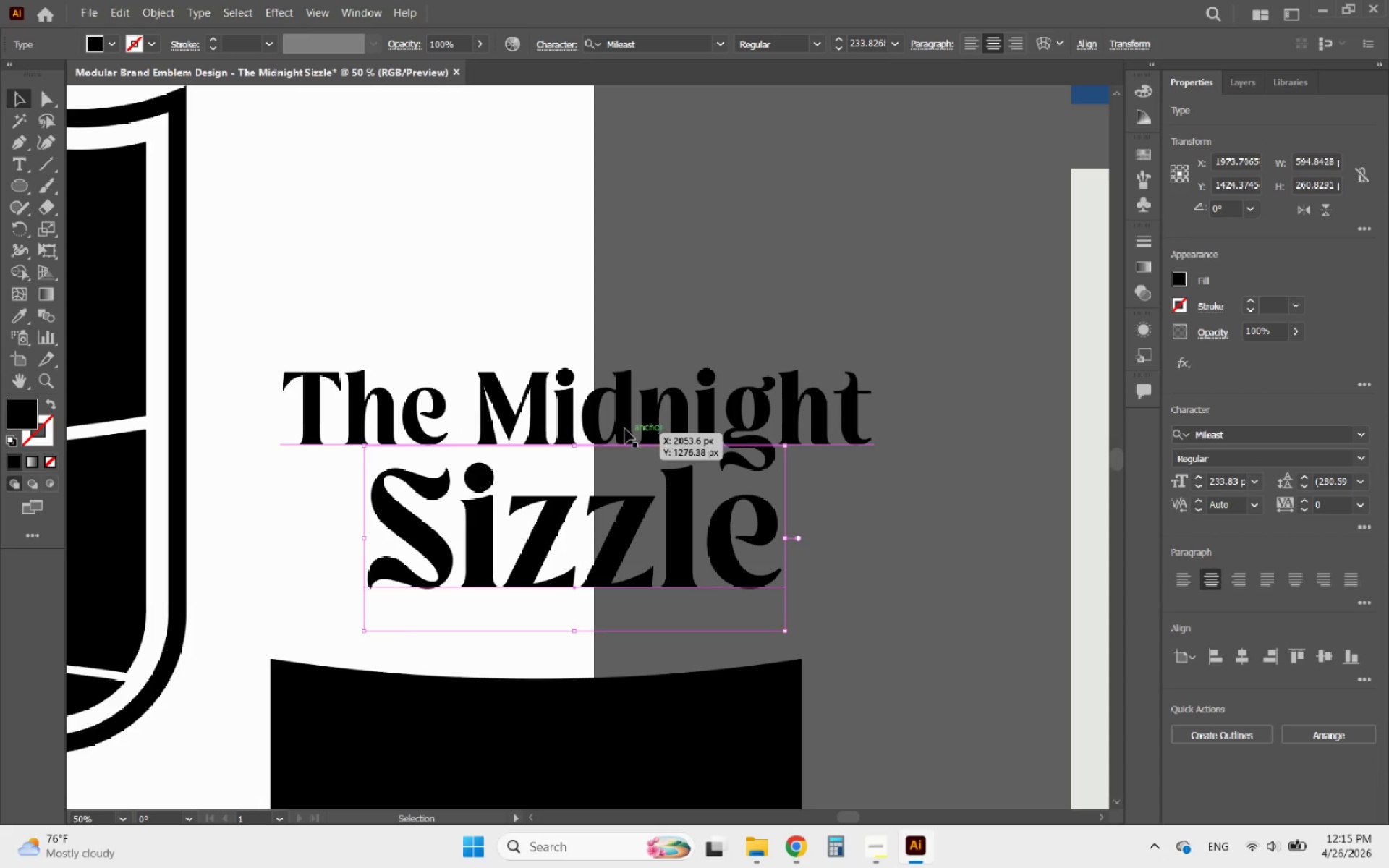 
left_click([616, 417])
 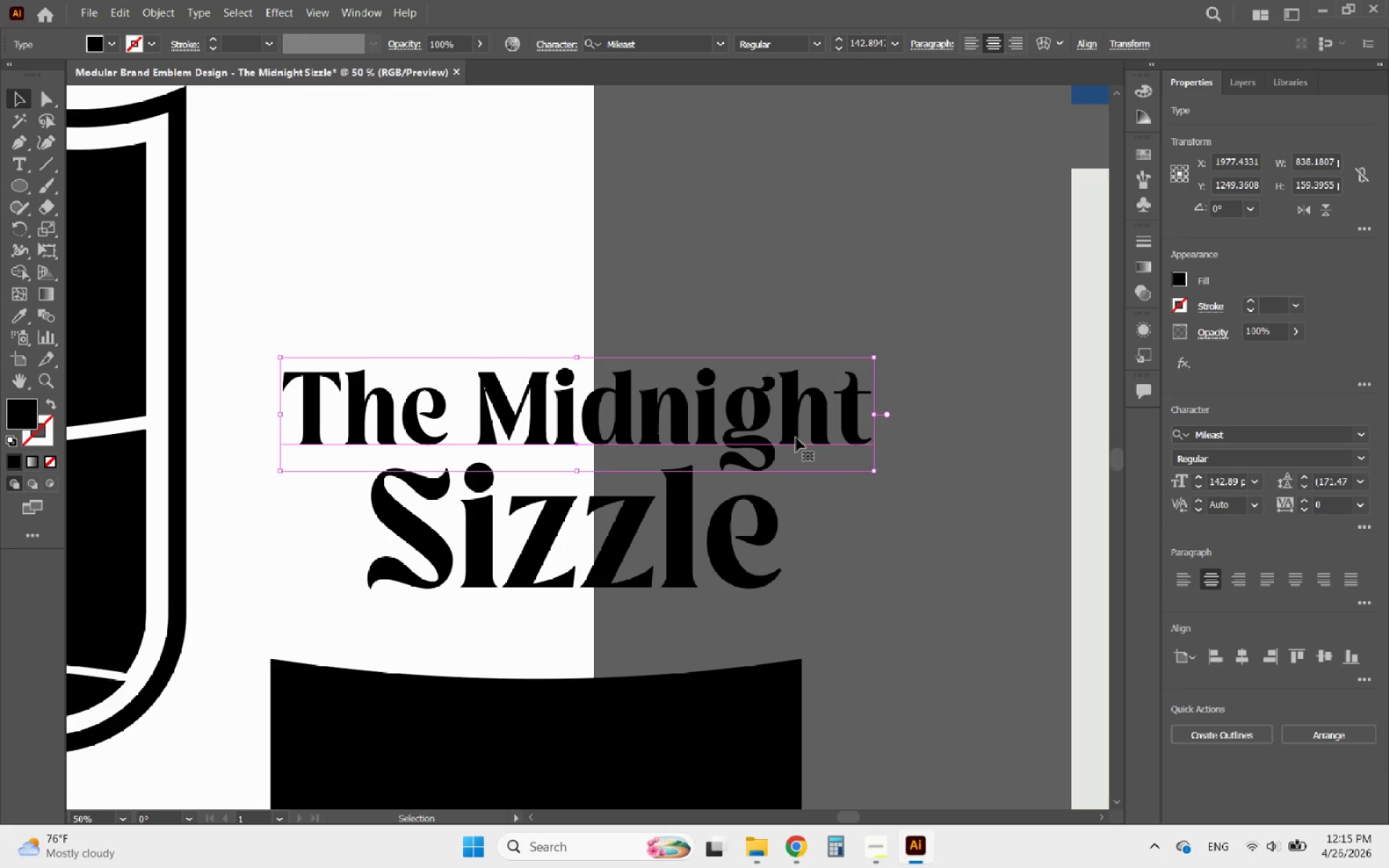 
hold_key(key=ShiftLeft, duration=2.0)
left_click_drag(start_coordinate=[876, 417], to_coordinate=[674, 420])
 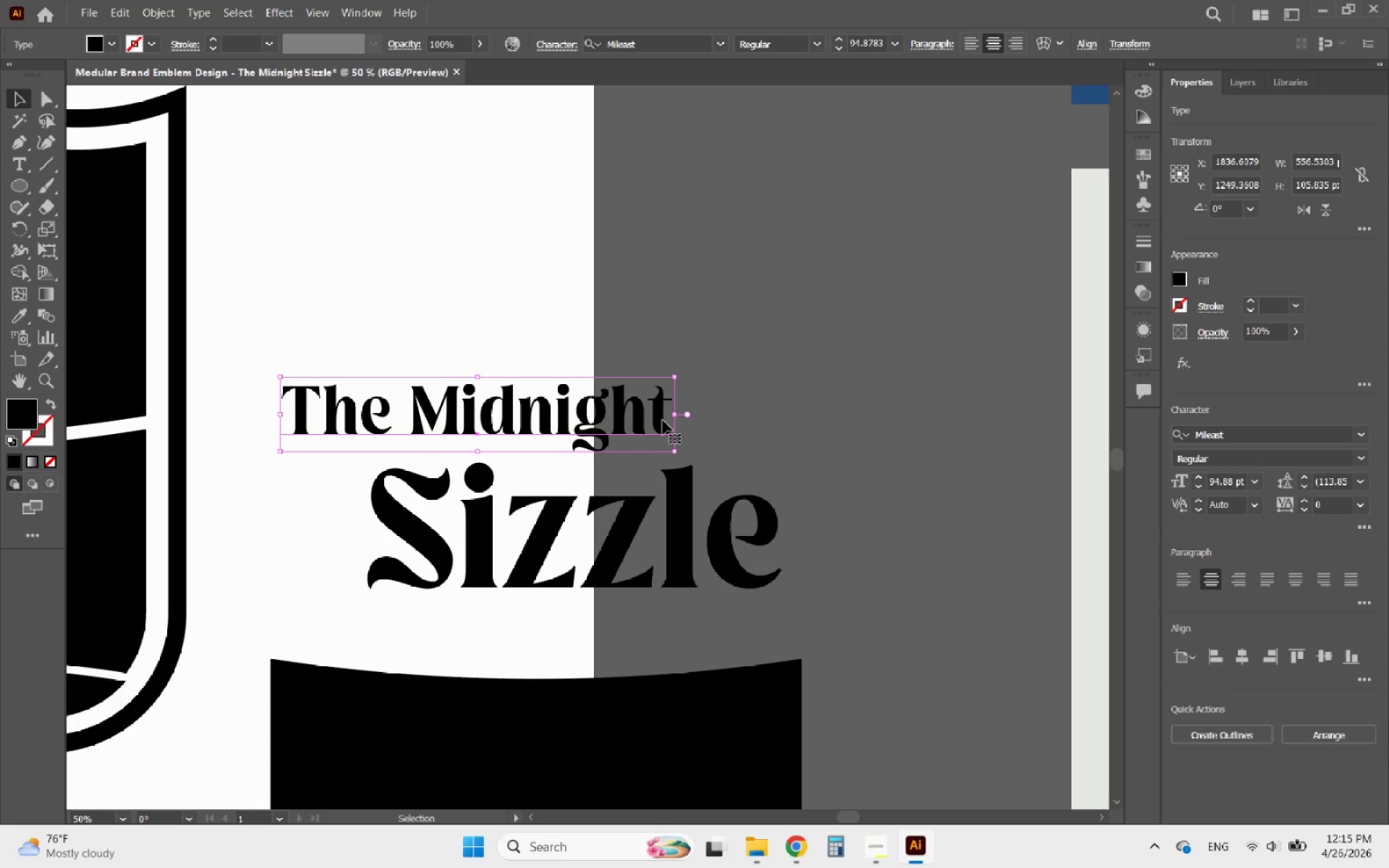 
left_click_drag(start_coordinate=[663, 420], to_coordinate=[749, 446])
 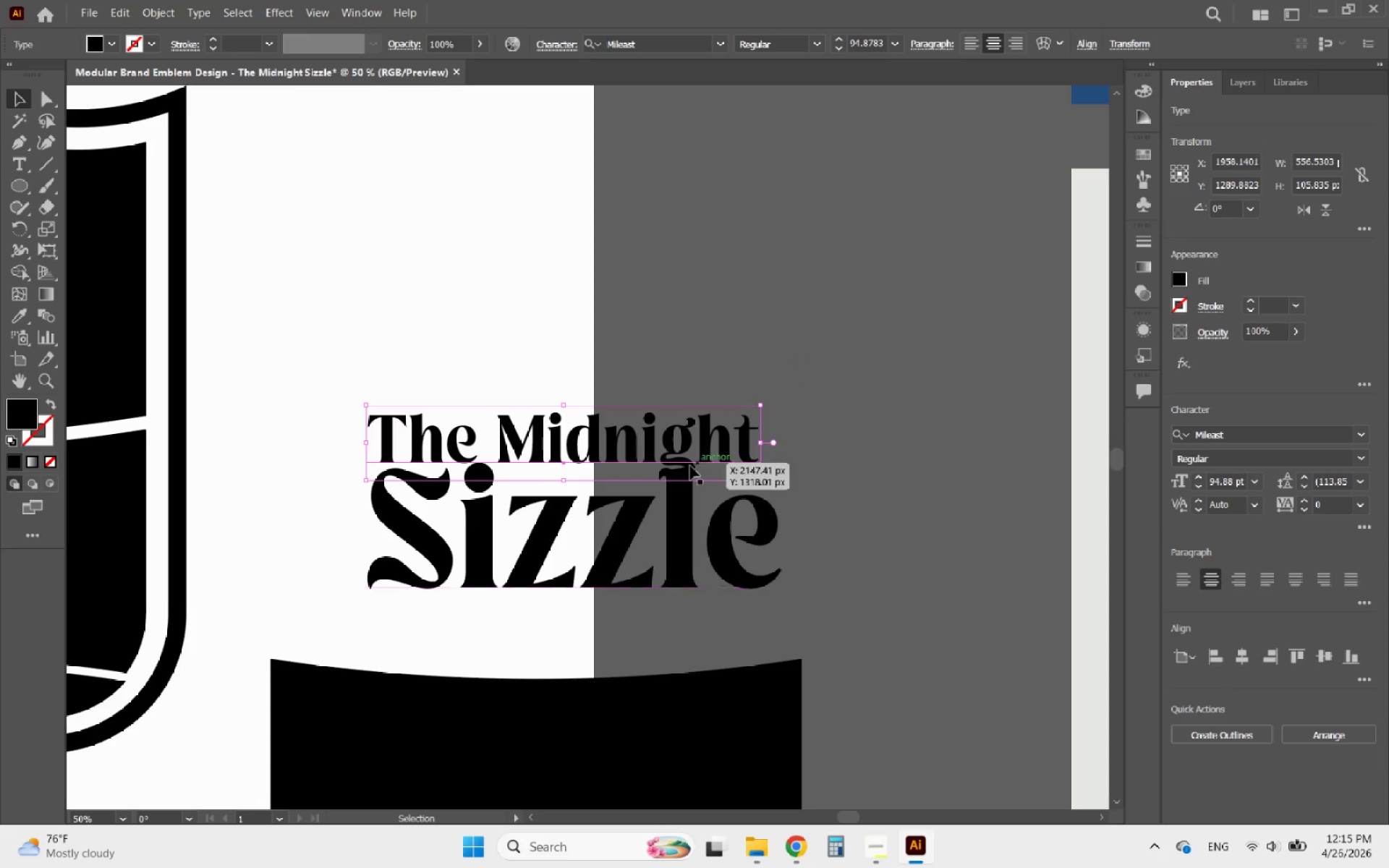 
hold_key(key=AltLeft, duration=0.61)
scroll: coordinate [682, 467], scroll_direction: up, amount: 6.0
 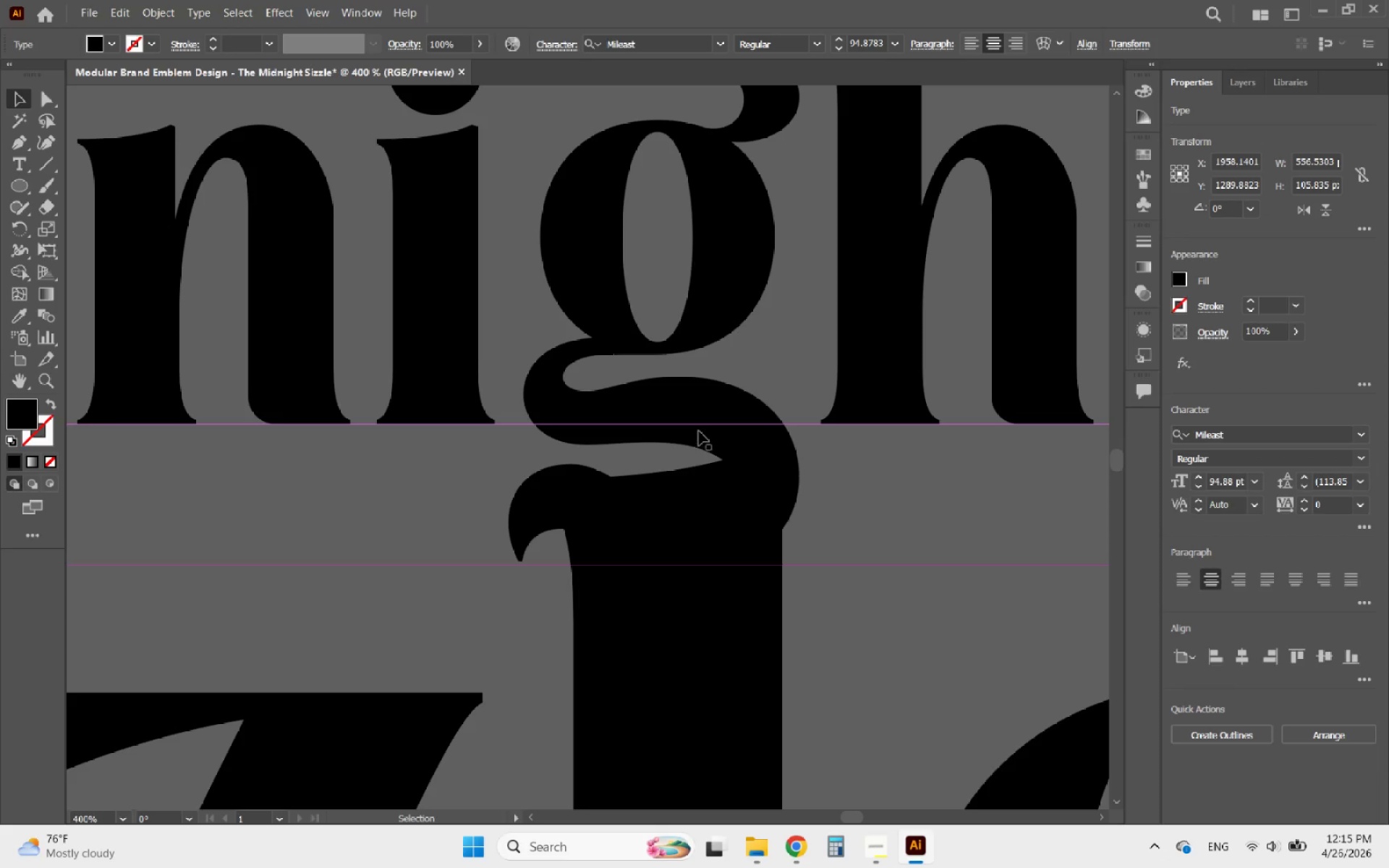 
left_click_drag(start_coordinate=[700, 428], to_coordinate=[709, 502])
 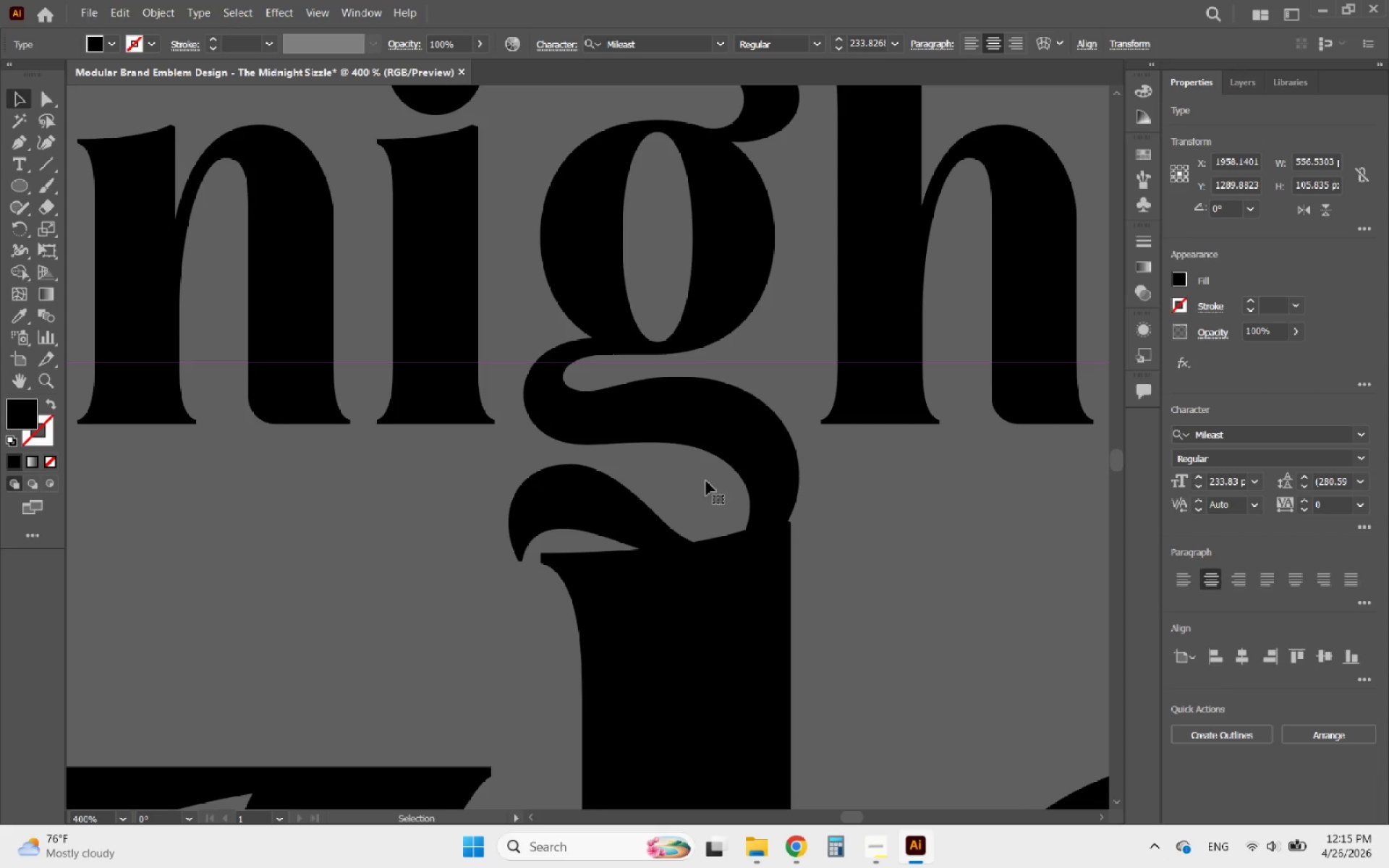 
hold_key(key=AltLeft, duration=3.52)
scroll: coordinate [671, 412], scroll_direction: down, amount: 5.0
 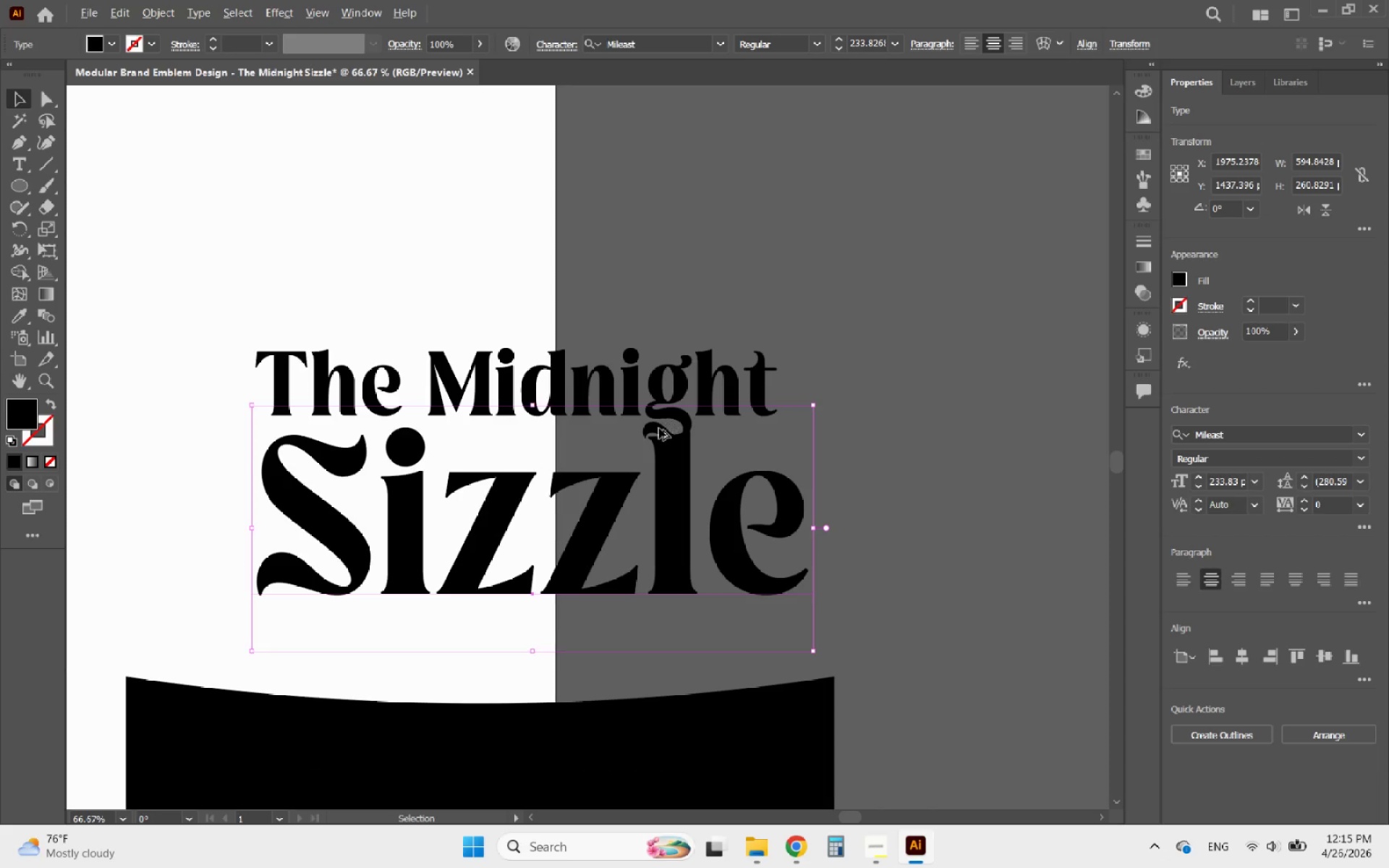 
scroll: coordinate [659, 428], scroll_direction: up, amount: 1.0
 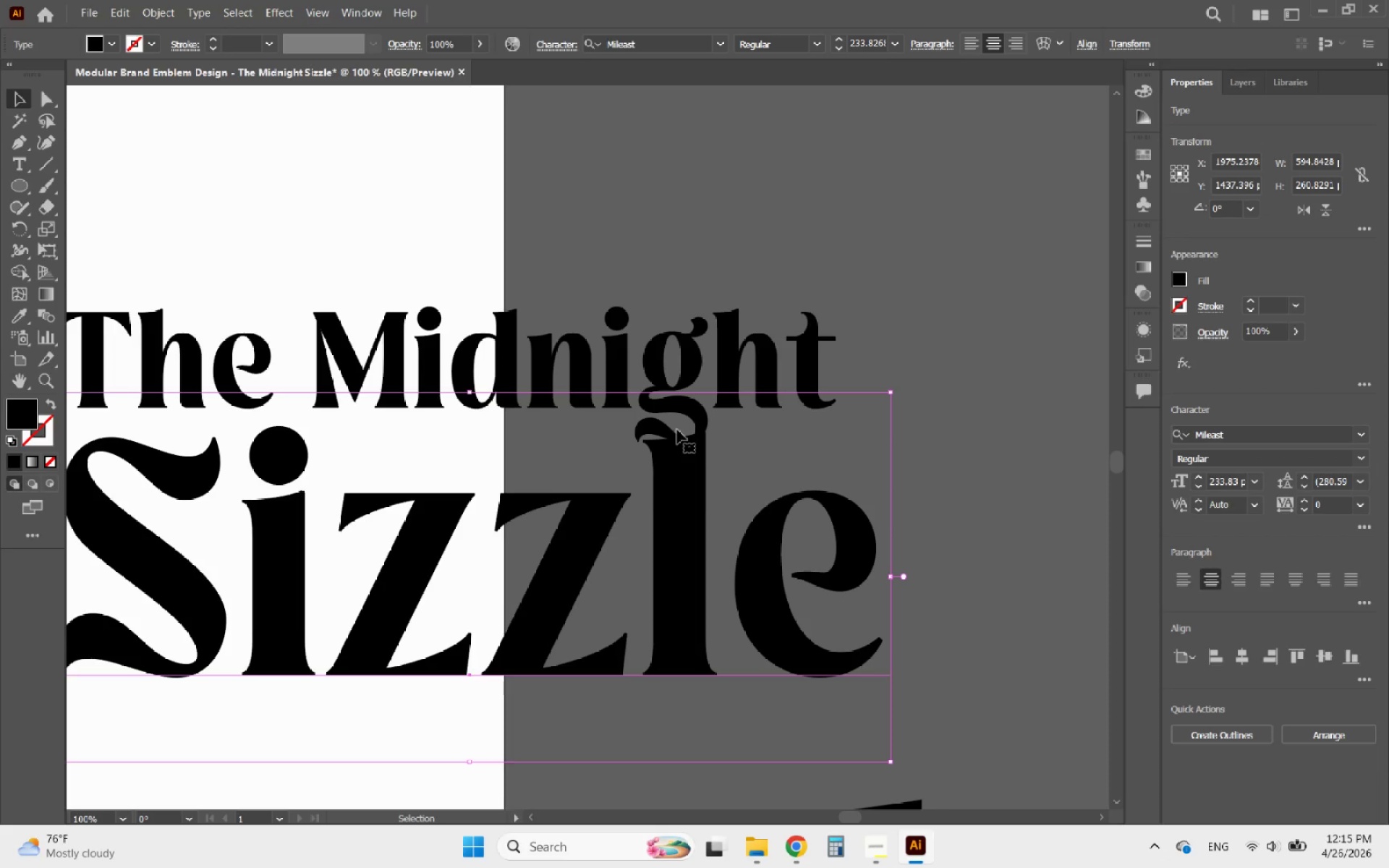 
hold_key(key=AltLeft, duration=0.7)
scroll: coordinate [701, 434], scroll_direction: up, amount: 3.0
 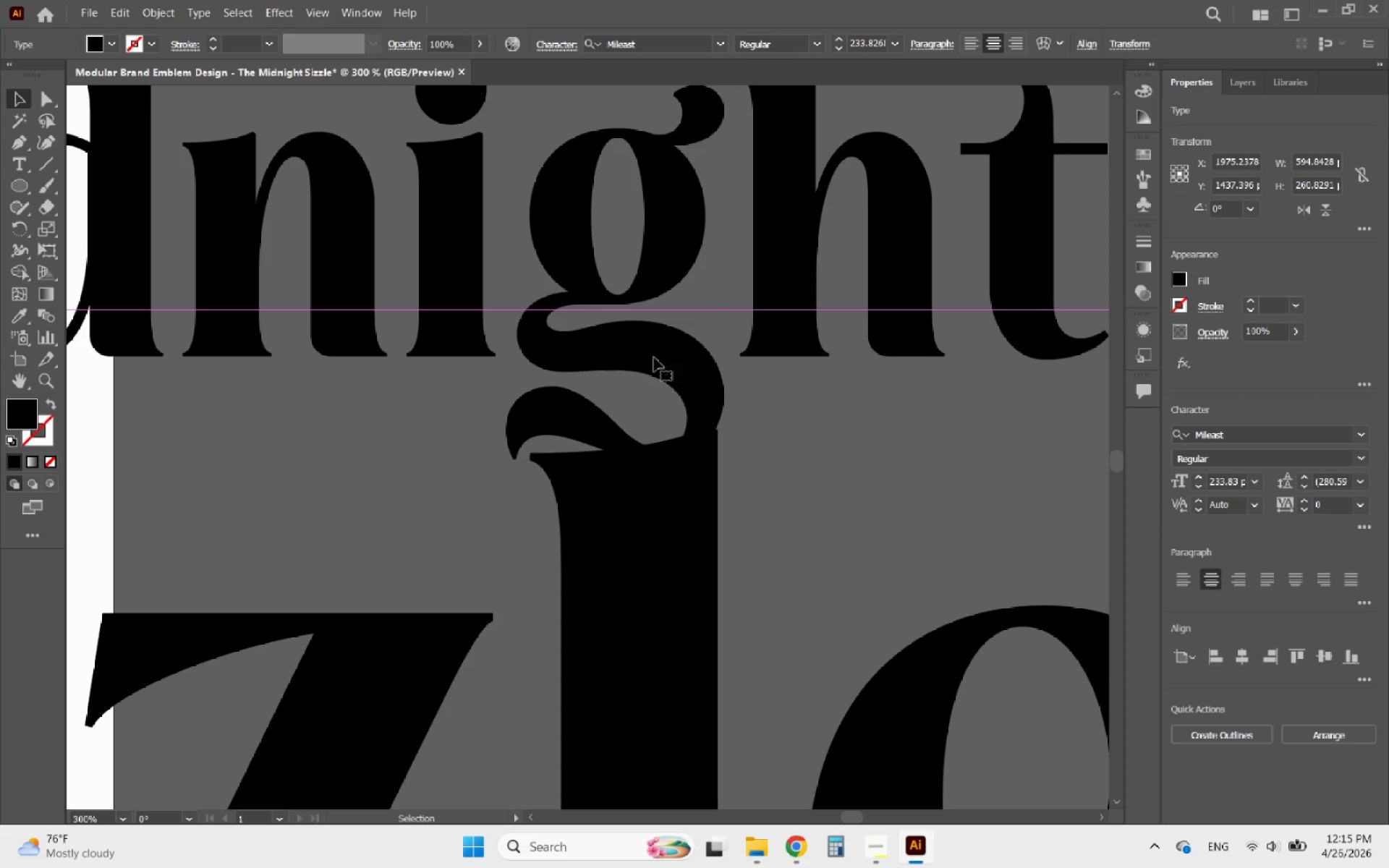 
key(Alt+AltLeft)
 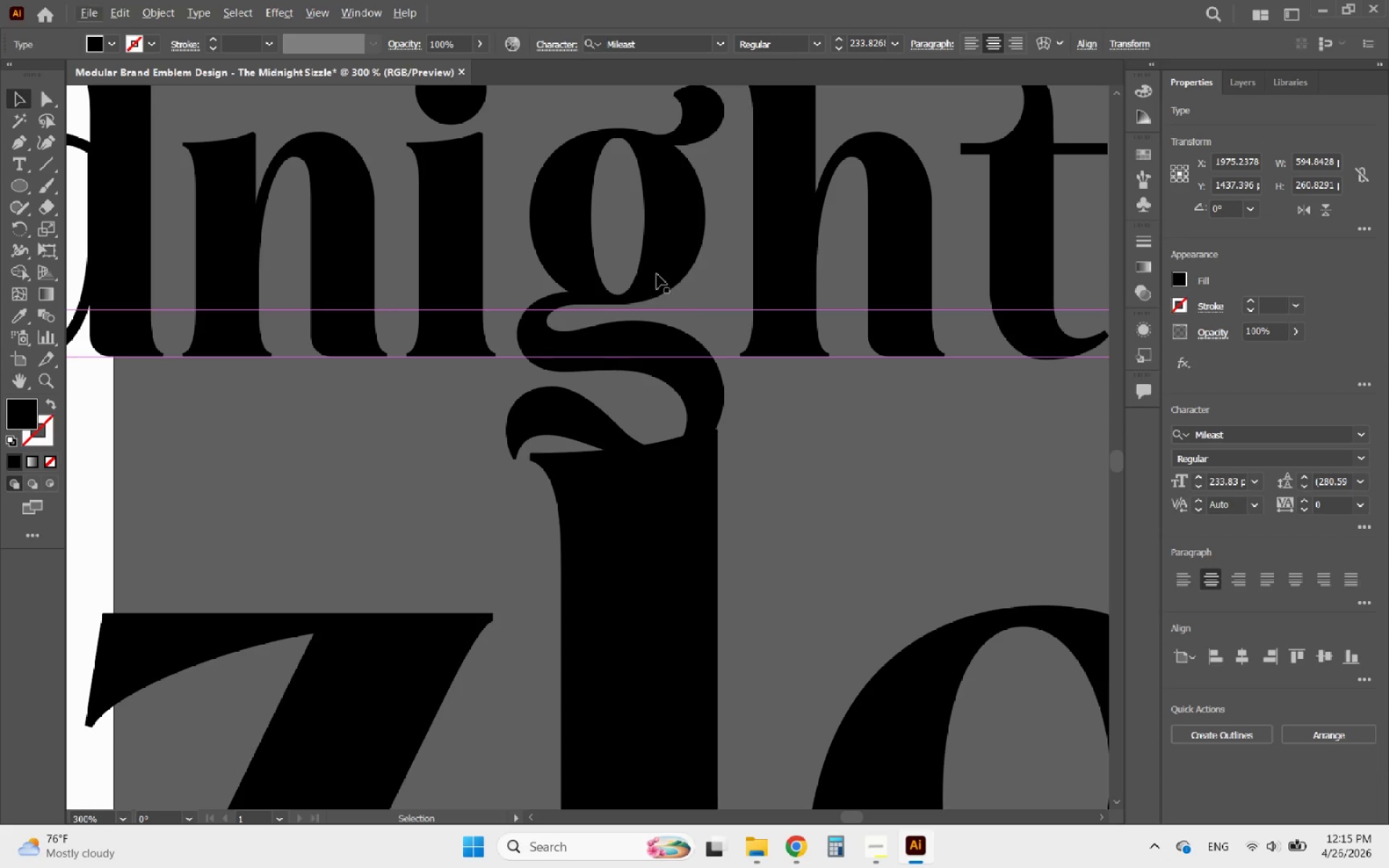 
left_click([657, 274])
 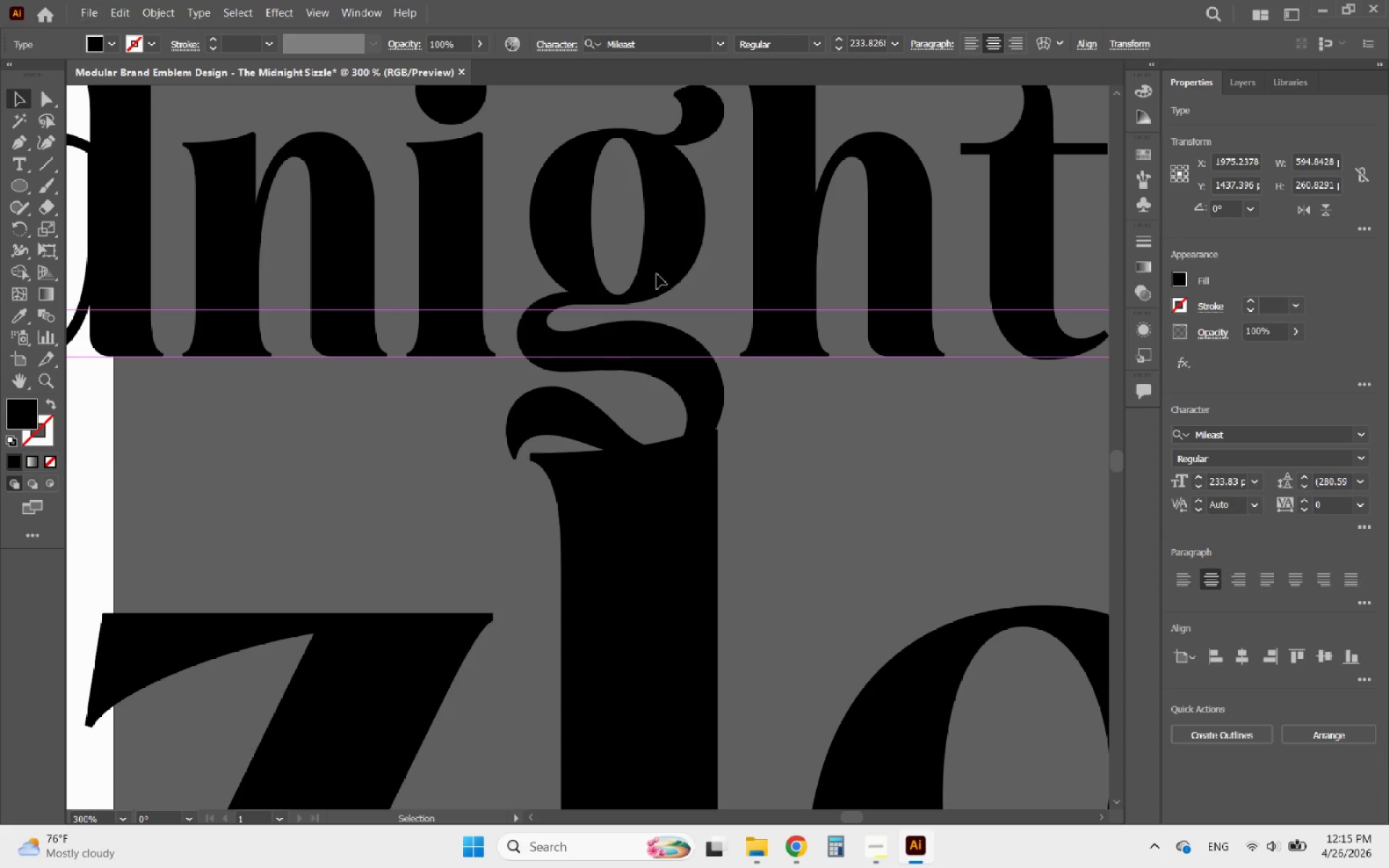 
key(Shift+ShiftLeft)
 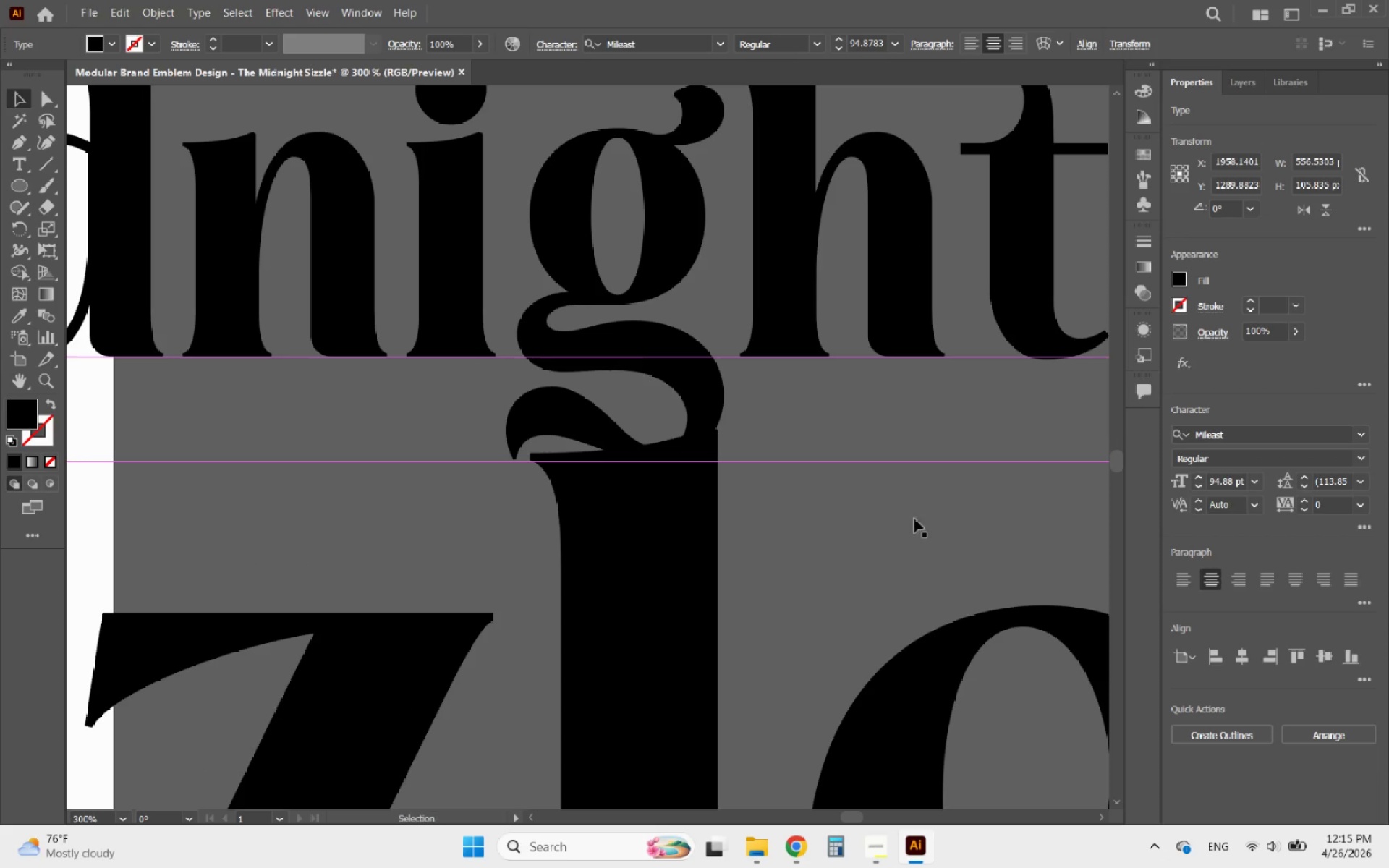 
hold_key(key=AltLeft, duration=0.59)
scroll: coordinate [761, 550], scroll_direction: down, amount: 3.0
 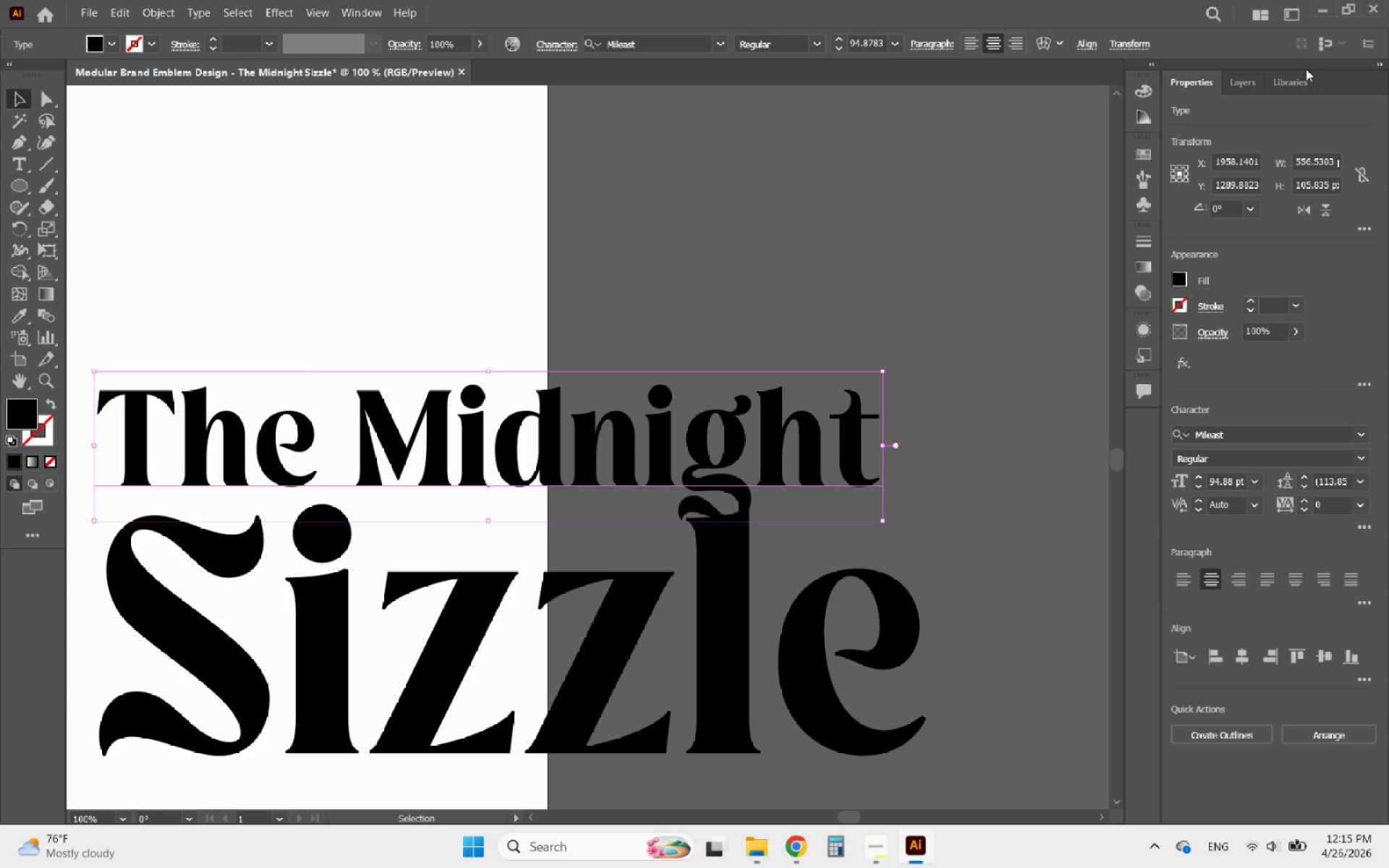 
left_click([1258, 78])
 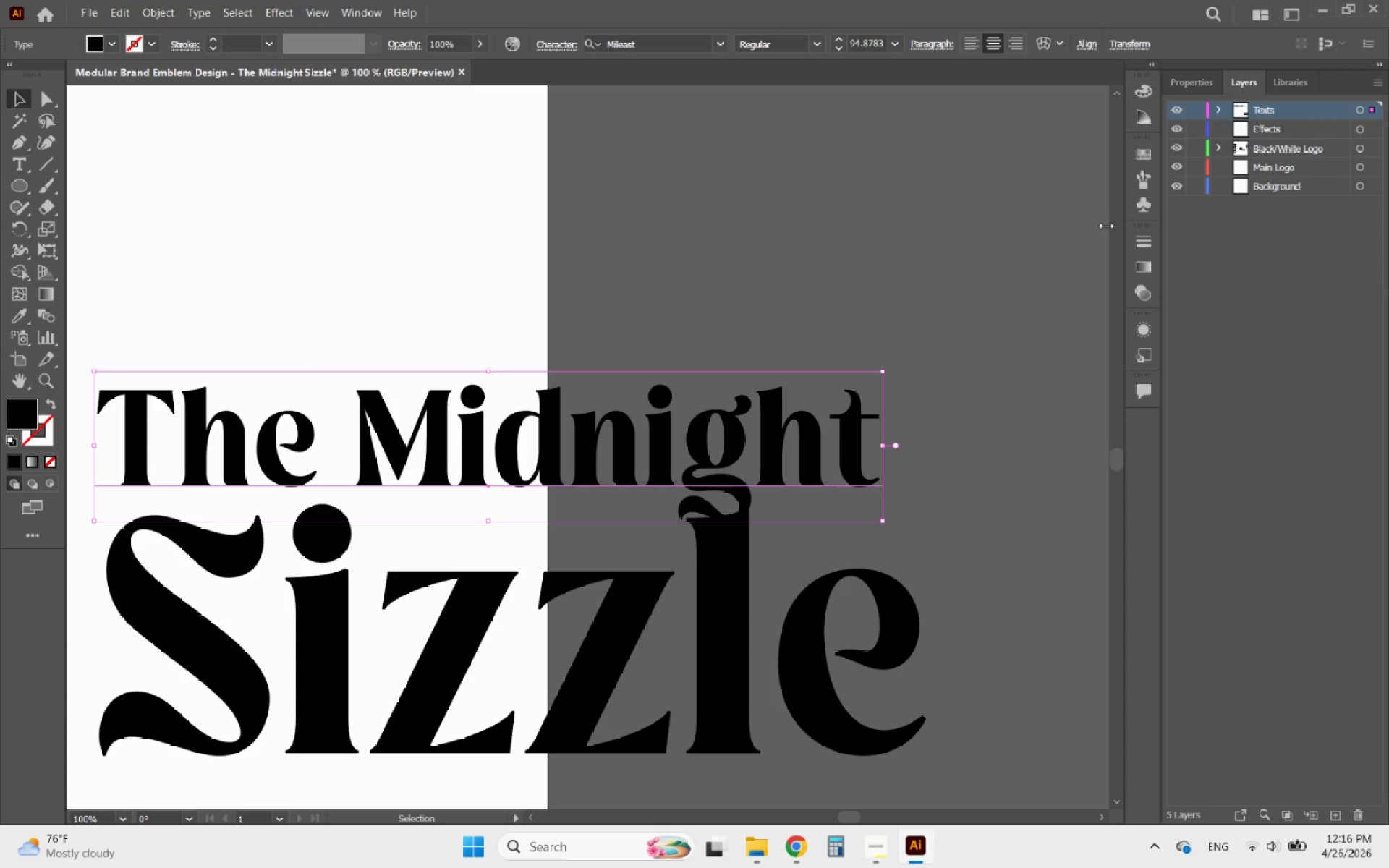 
key(Alt+AltLeft)
 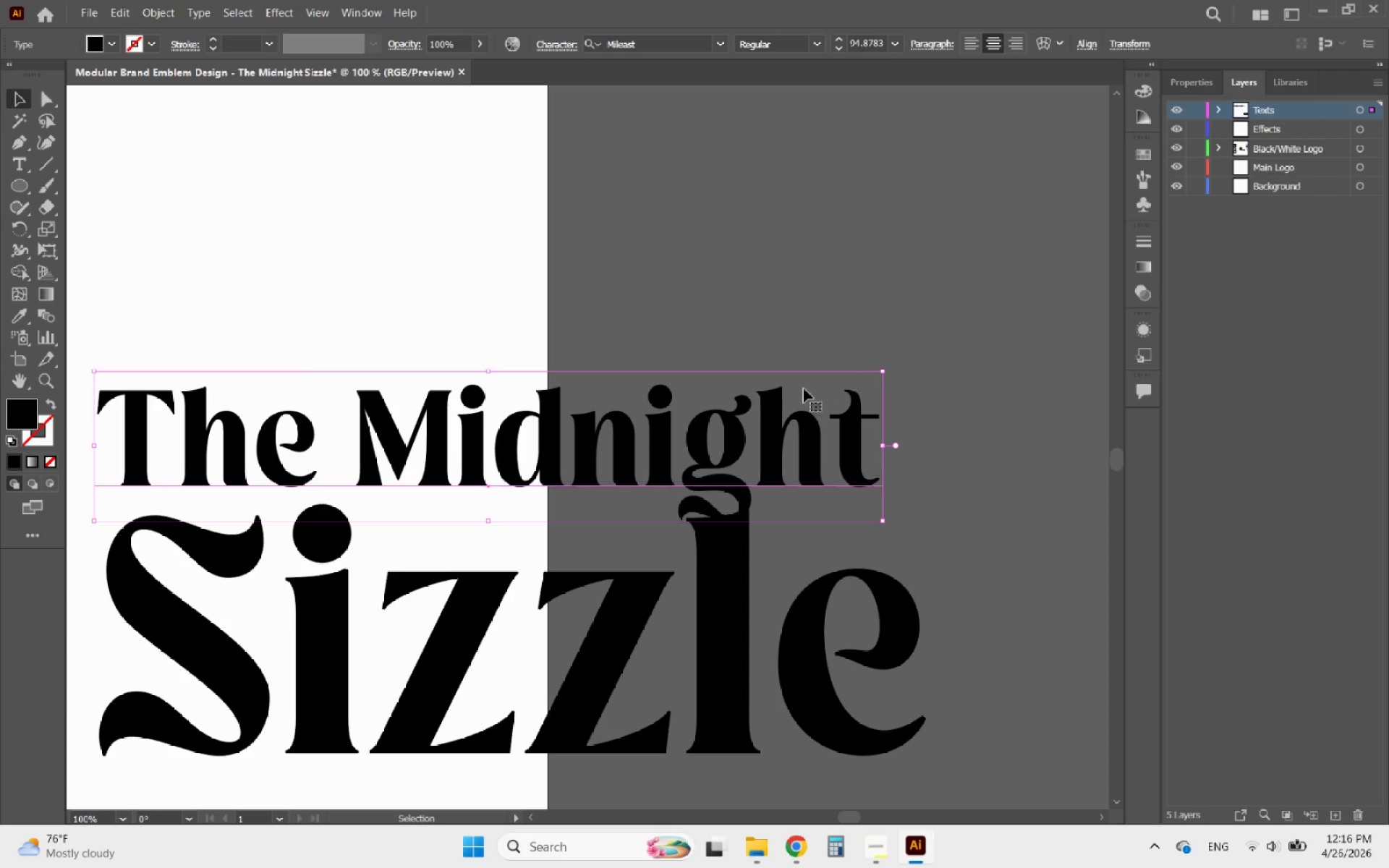 
left_click([756, 289])
 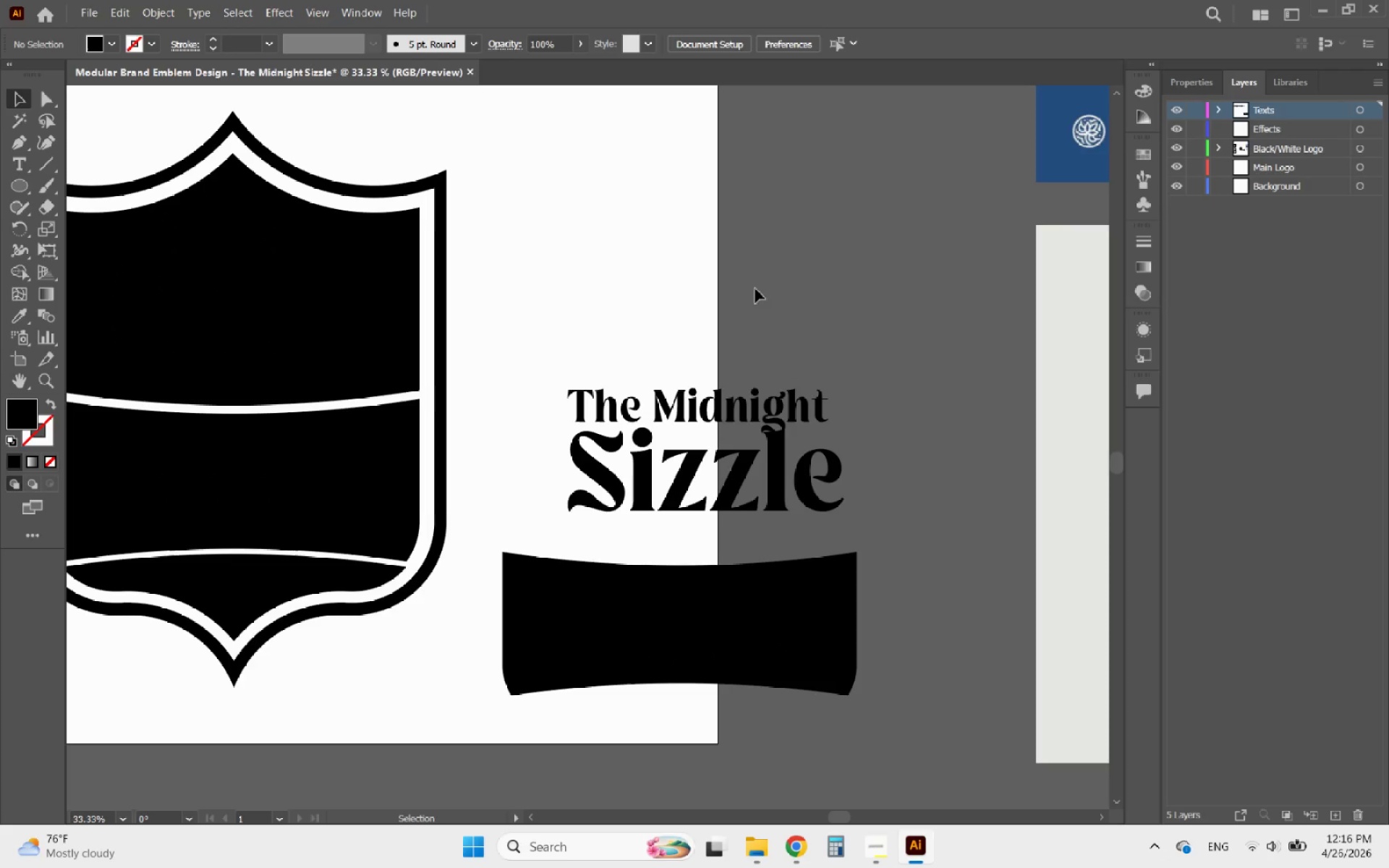 
scroll: coordinate [802, 388], scroll_direction: down, amount: 3.0
 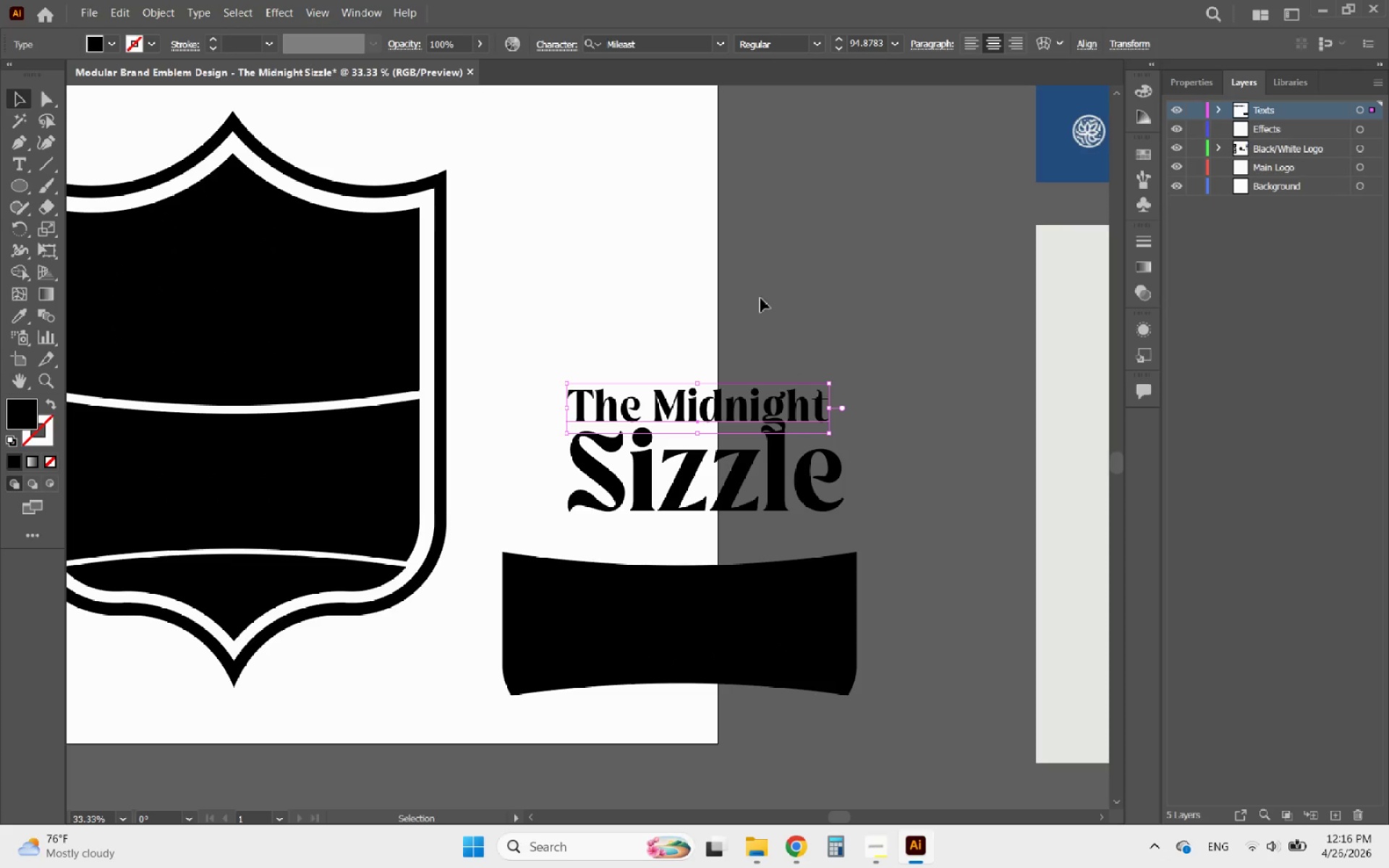 
hold_key(key=AltLeft, duration=0.44)
 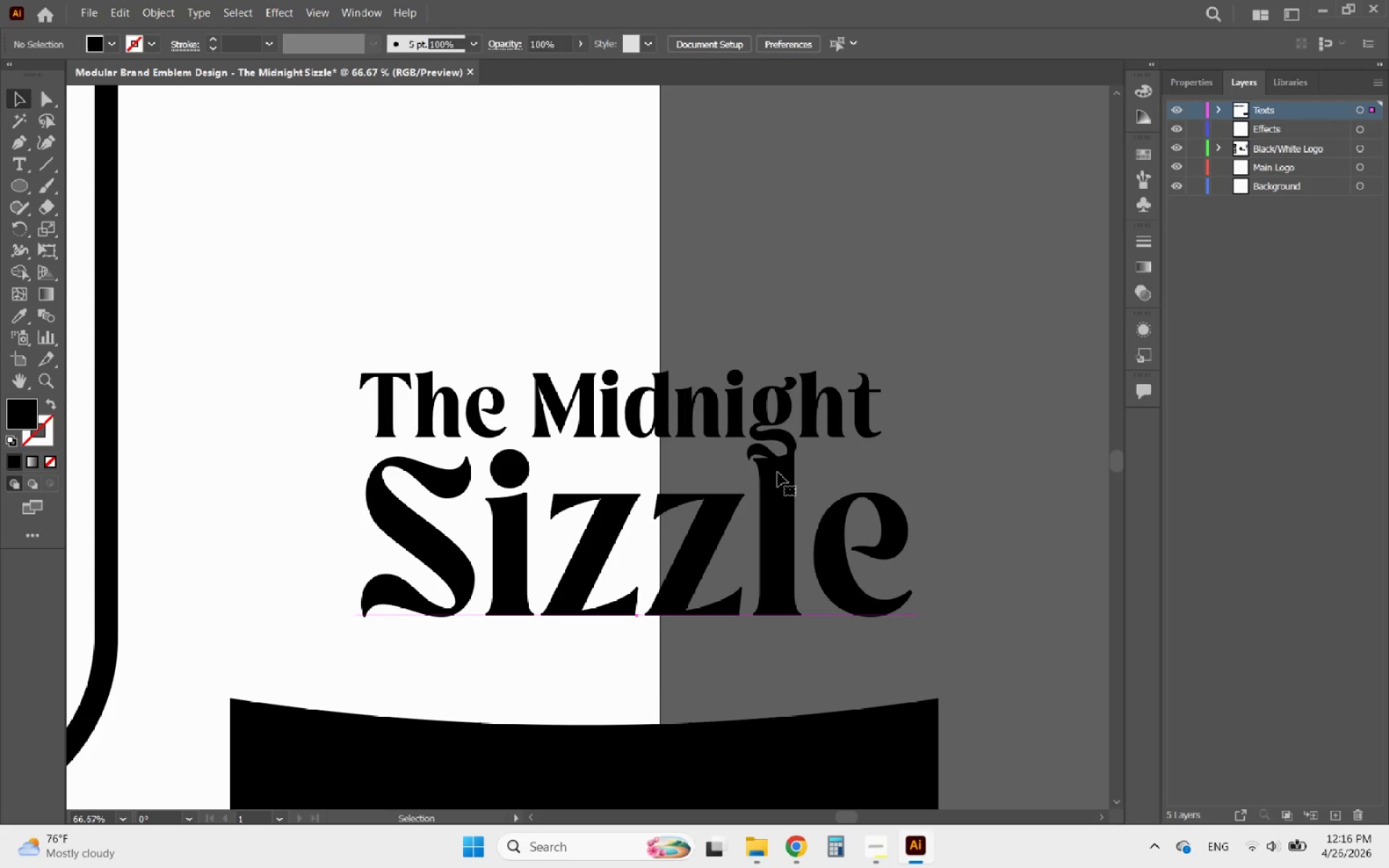 
left_click([778, 472])
 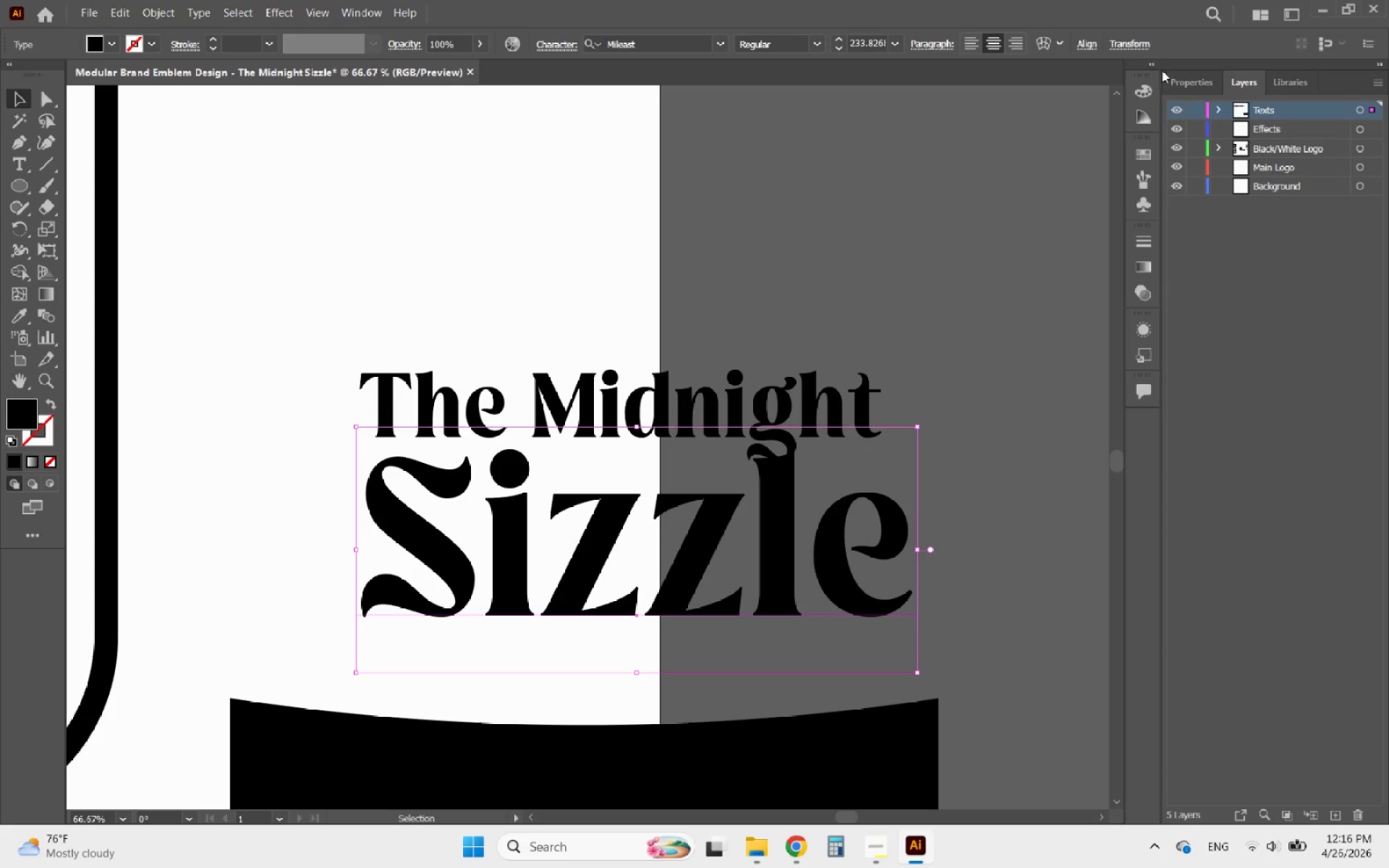 
scroll: coordinate [776, 407], scroll_direction: up, amount: 2.0
 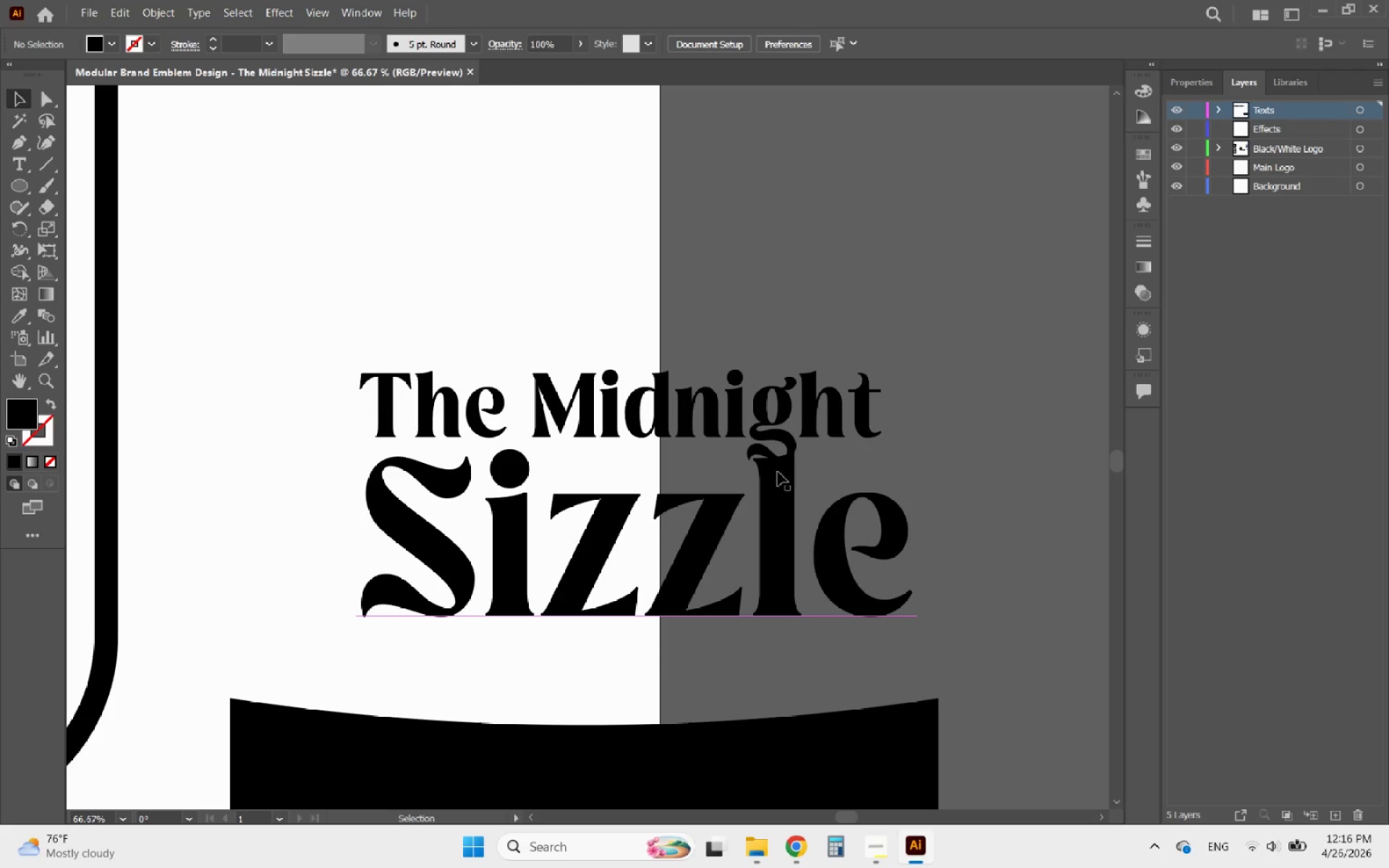 
left_click([1182, 75])
 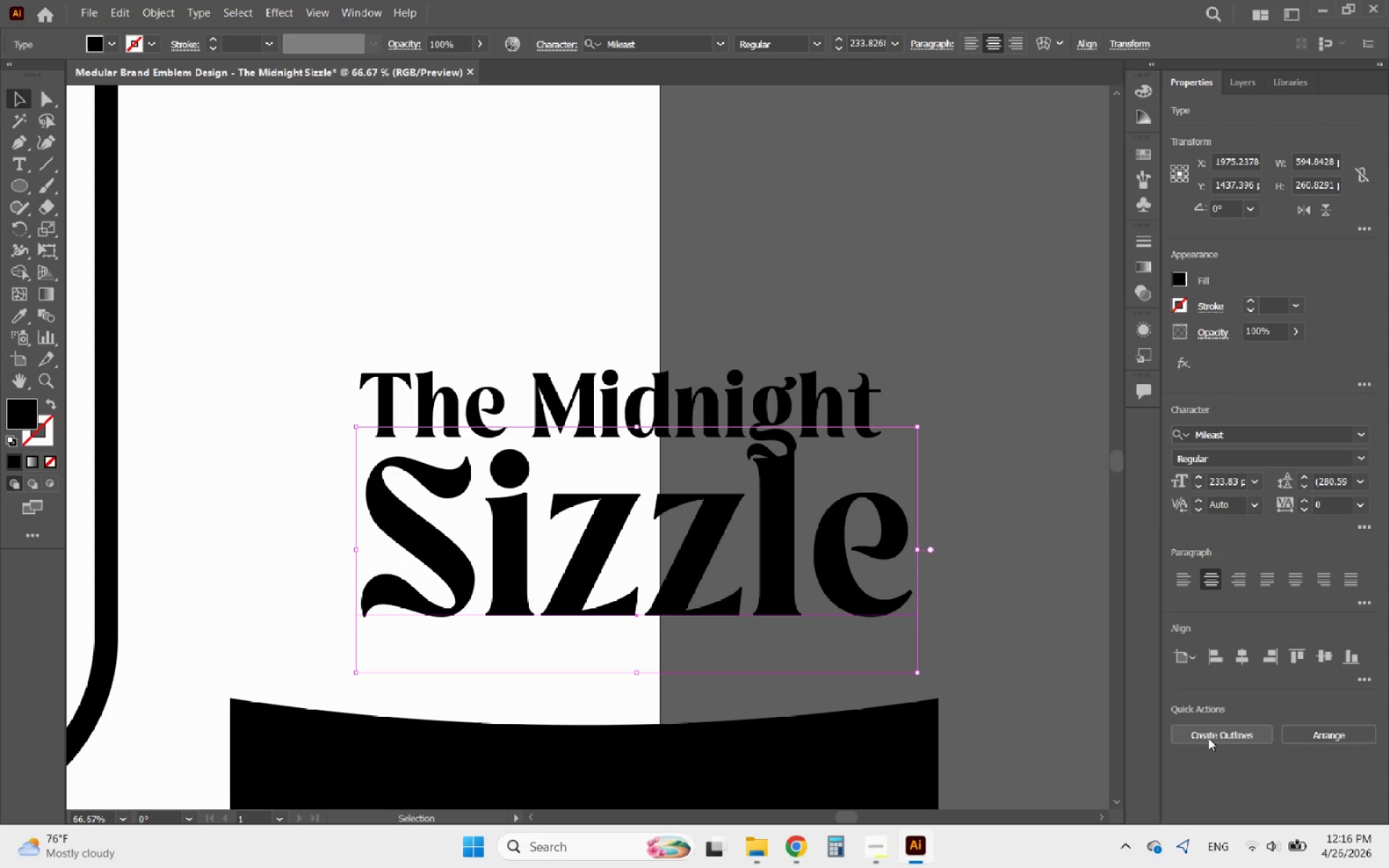 
left_click([1206, 735])
 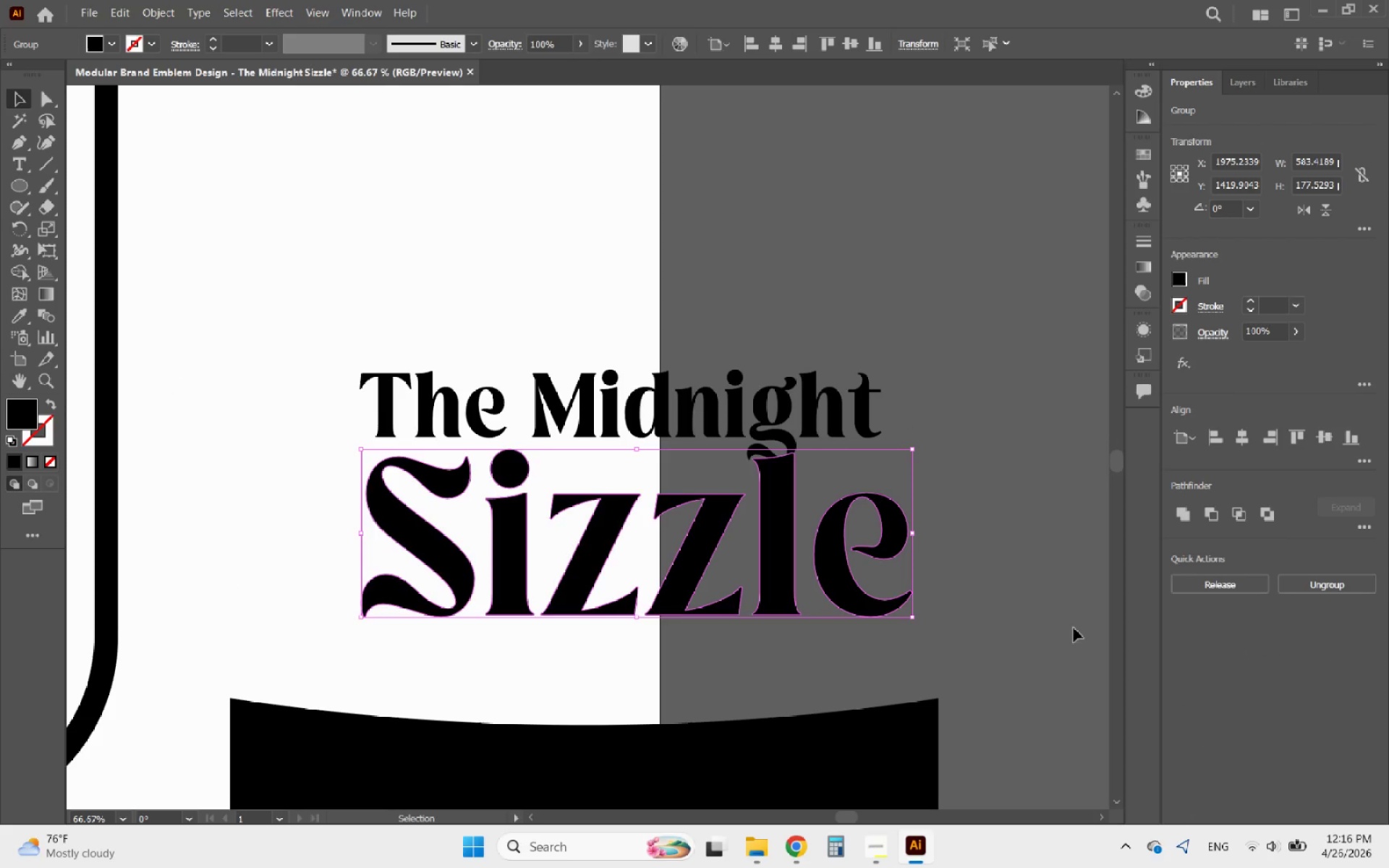 
hold_key(key=AltLeft, duration=0.5)
scroll: coordinate [761, 458], scroll_direction: up, amount: 1.0
 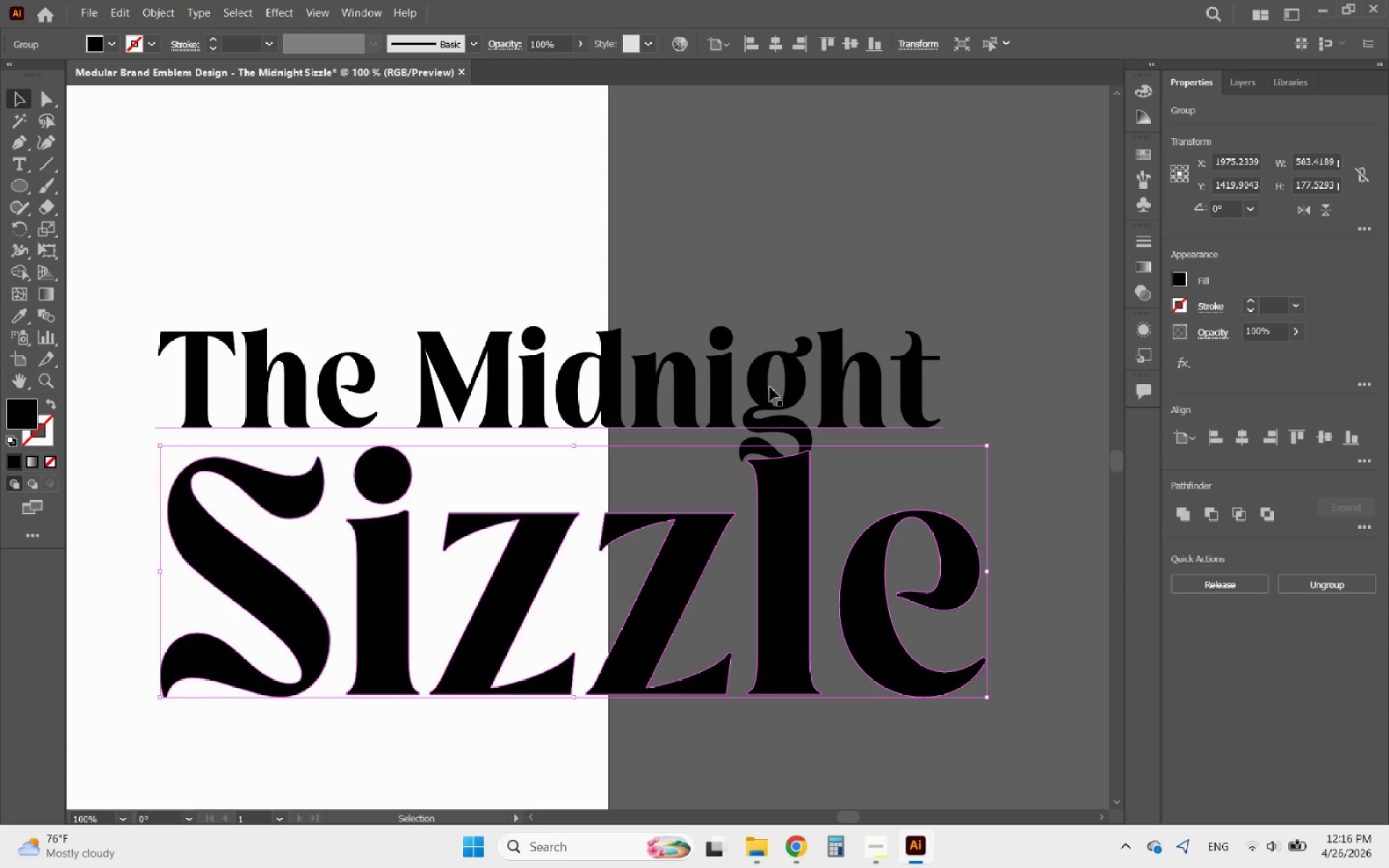 
left_click([777, 376])
 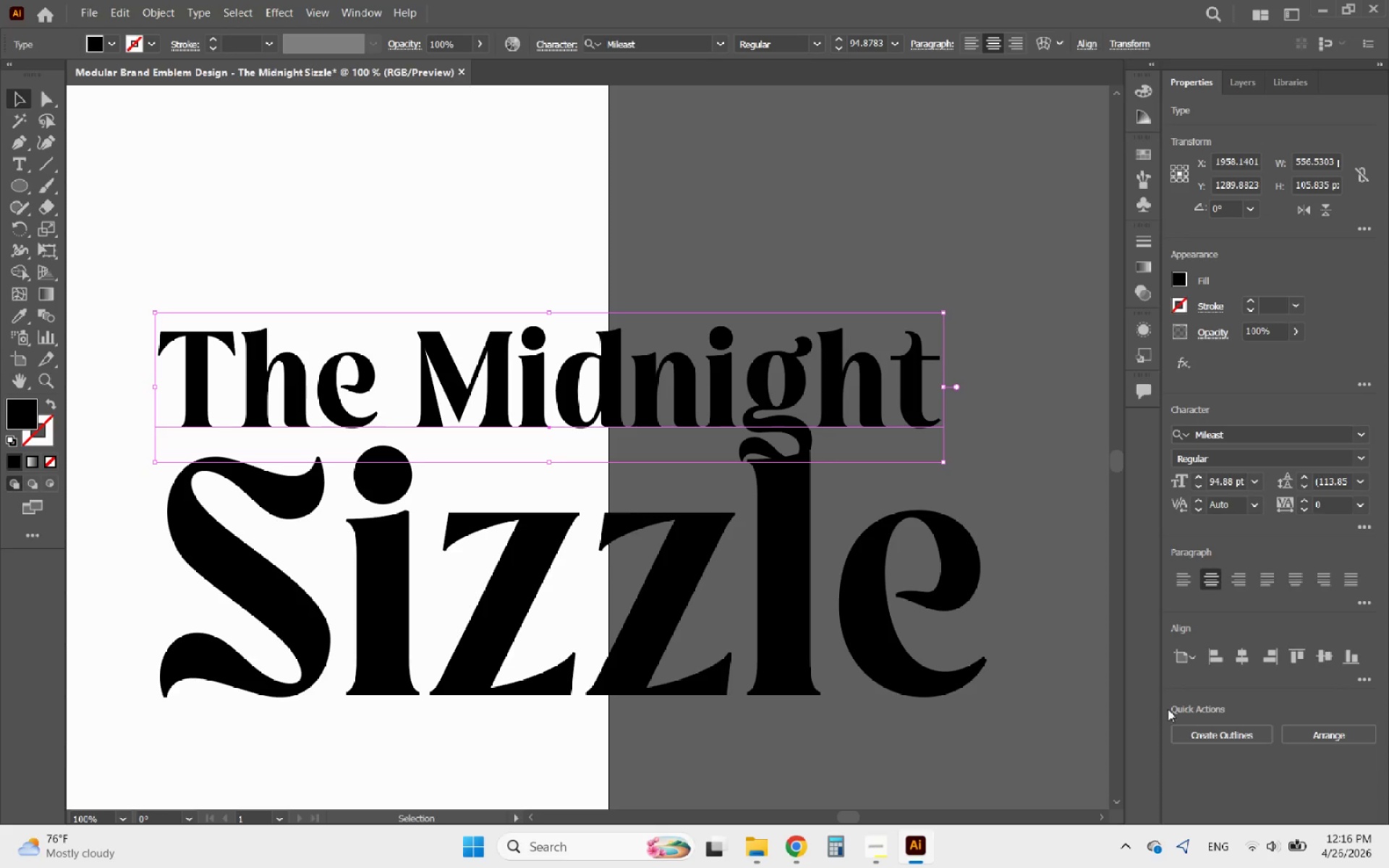 
left_click([1199, 734])
 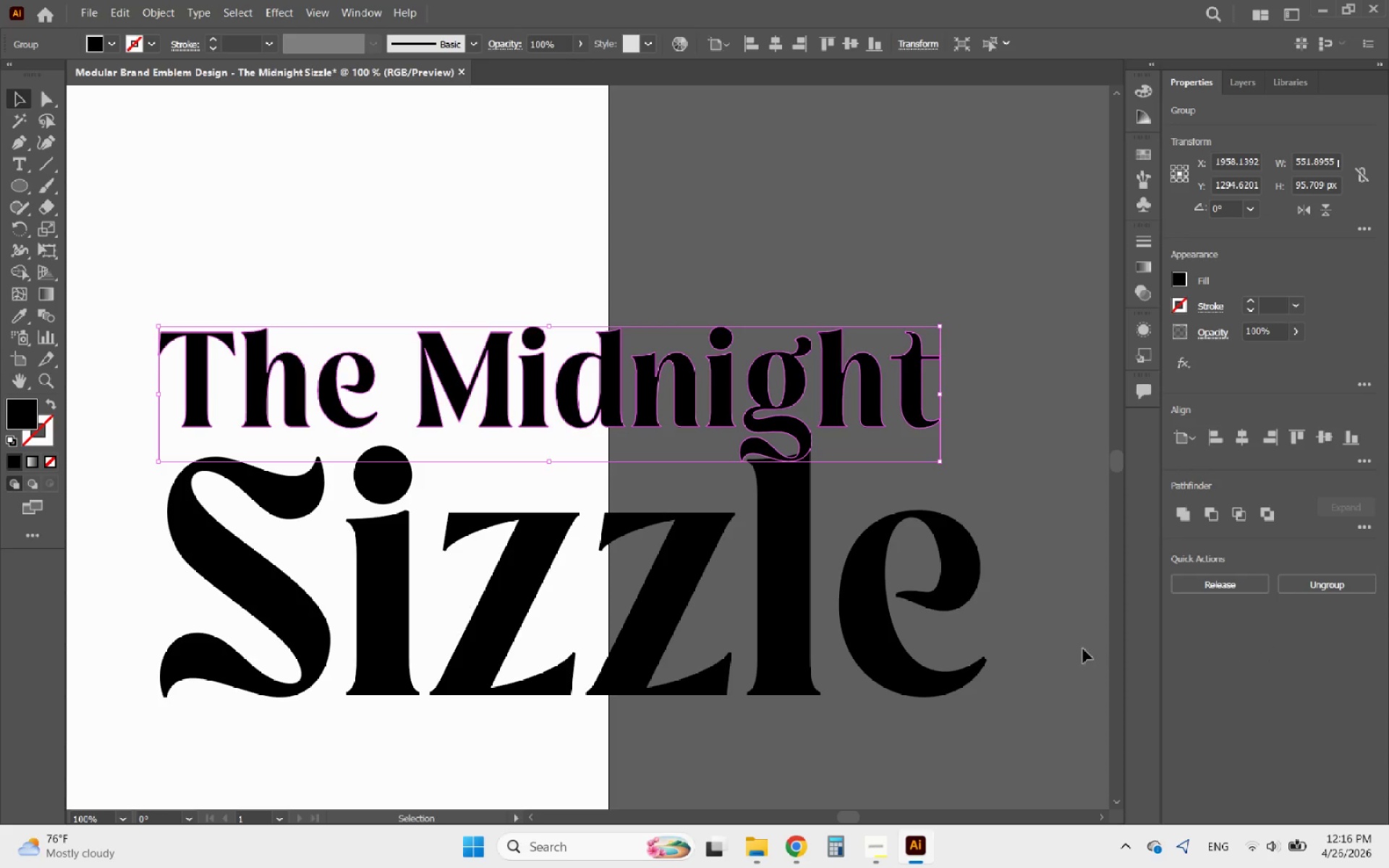 
hold_key(key=AltLeft, duration=1.56)
scroll: coordinate [791, 424], scroll_direction: up, amount: 2.0
 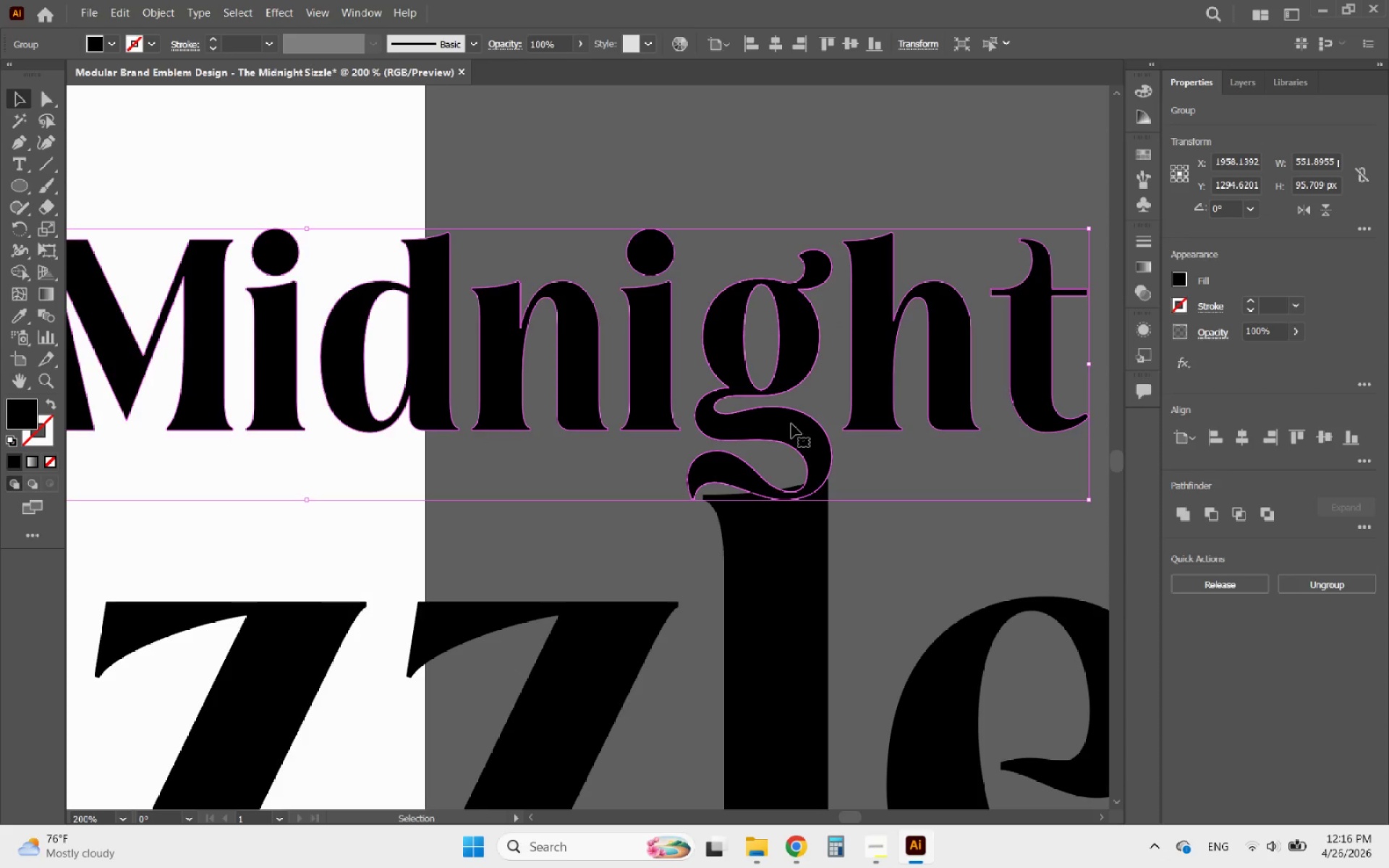 
left_click_drag(start_coordinate=[791, 424], to_coordinate=[796, 425])
 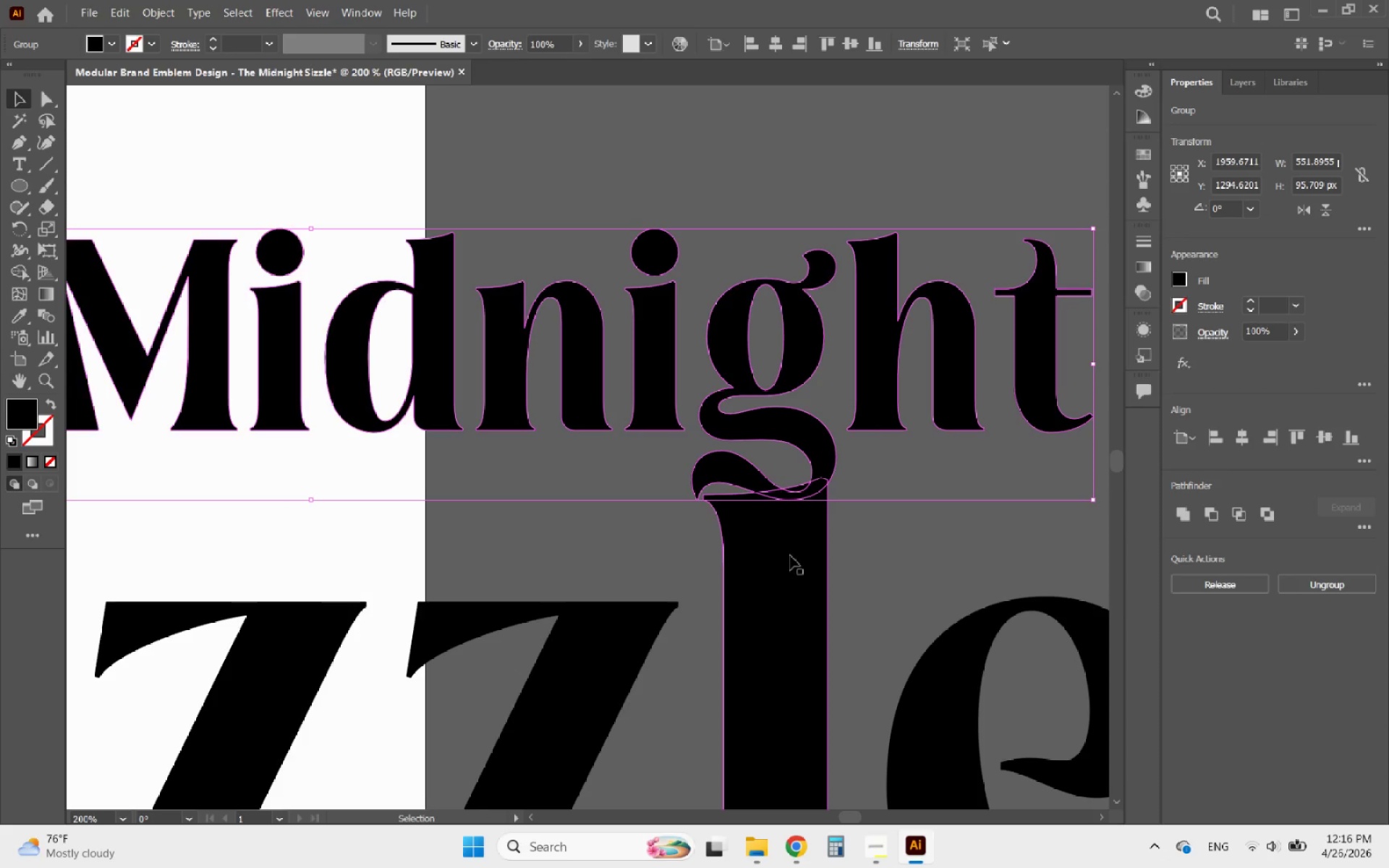 
left_click([789, 557])
 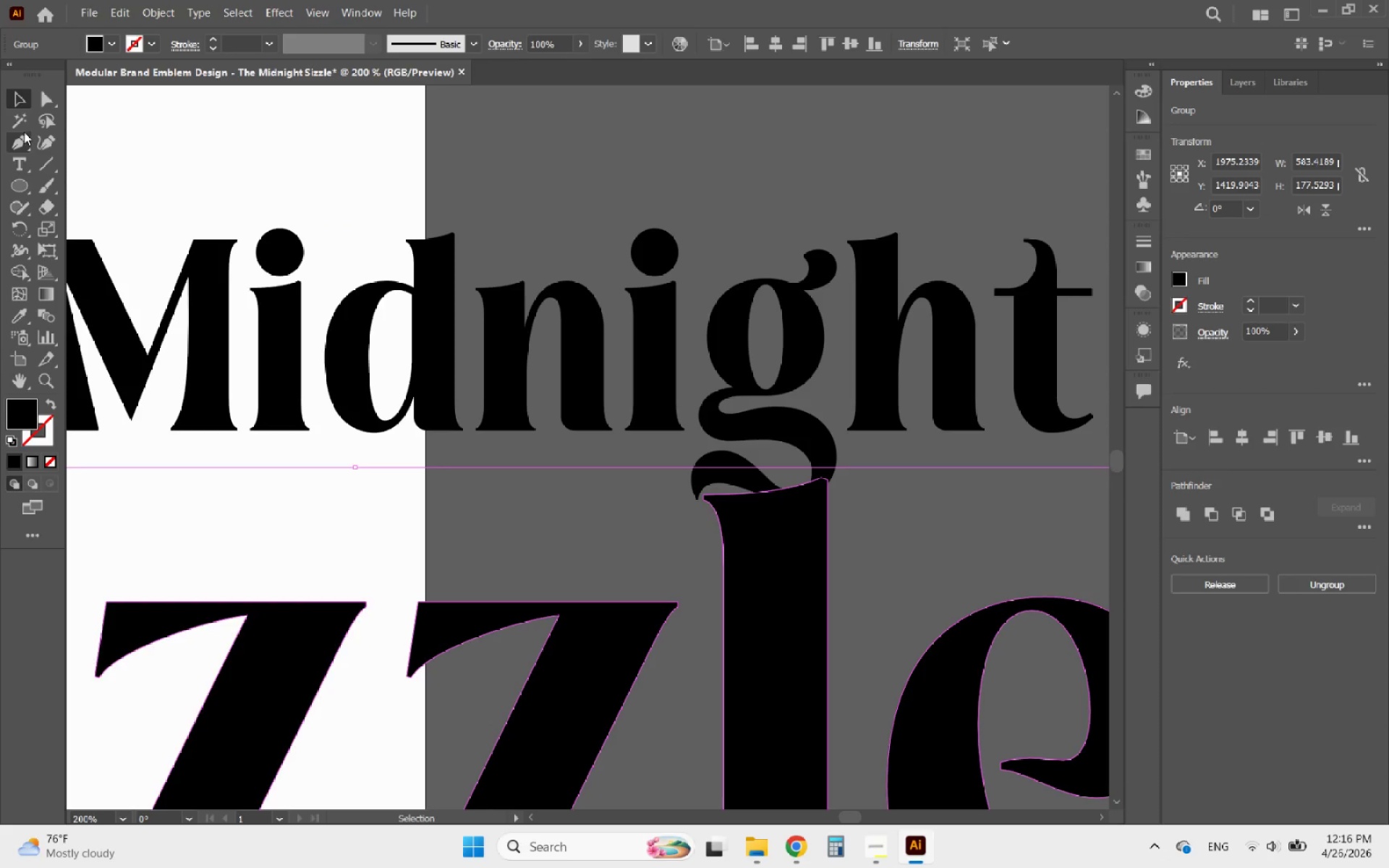 
left_click([35, 140])
 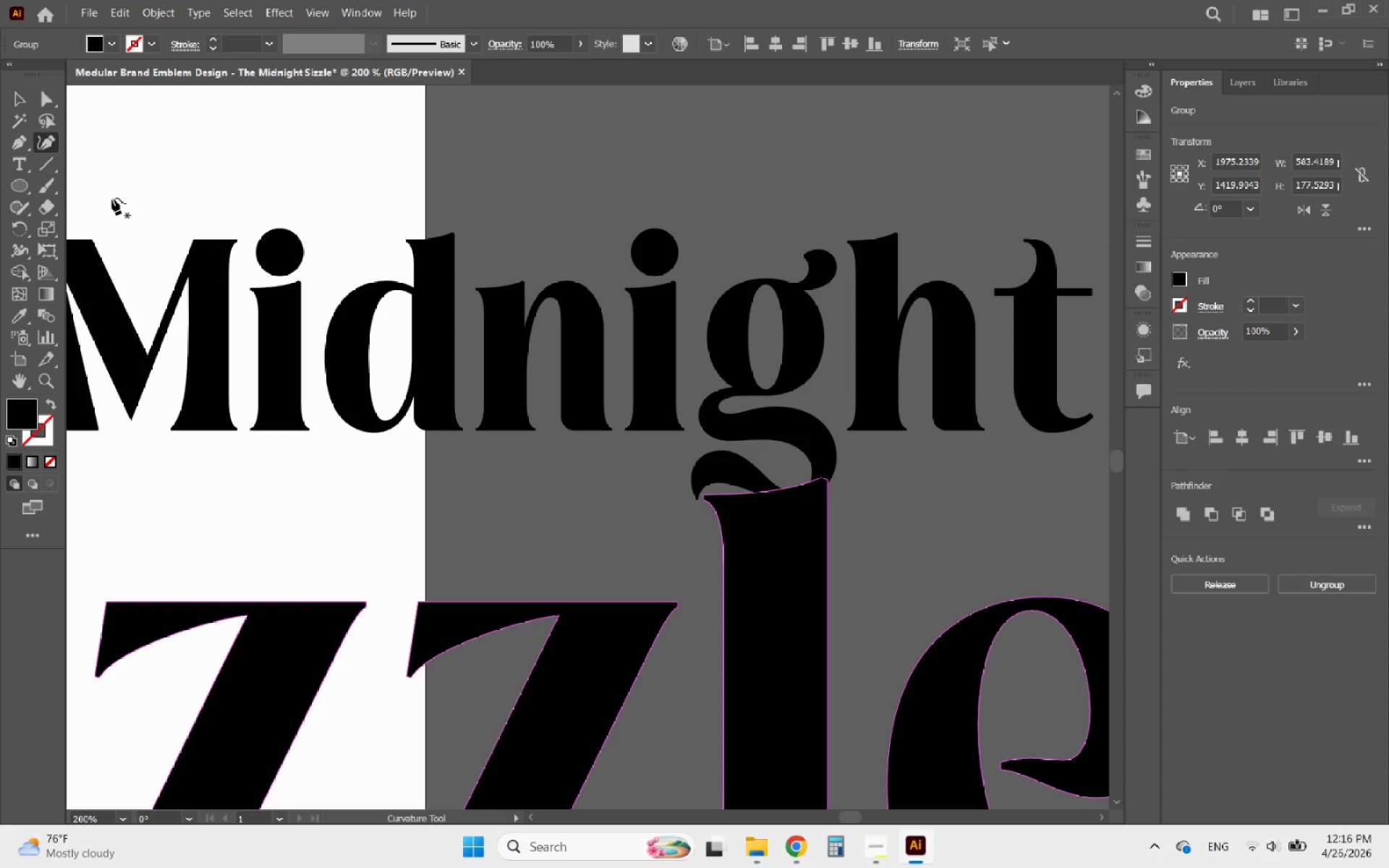 
hold_key(key=AltLeft, duration=0.61)
scroll: coordinate [770, 489], scroll_direction: up, amount: 3.0
 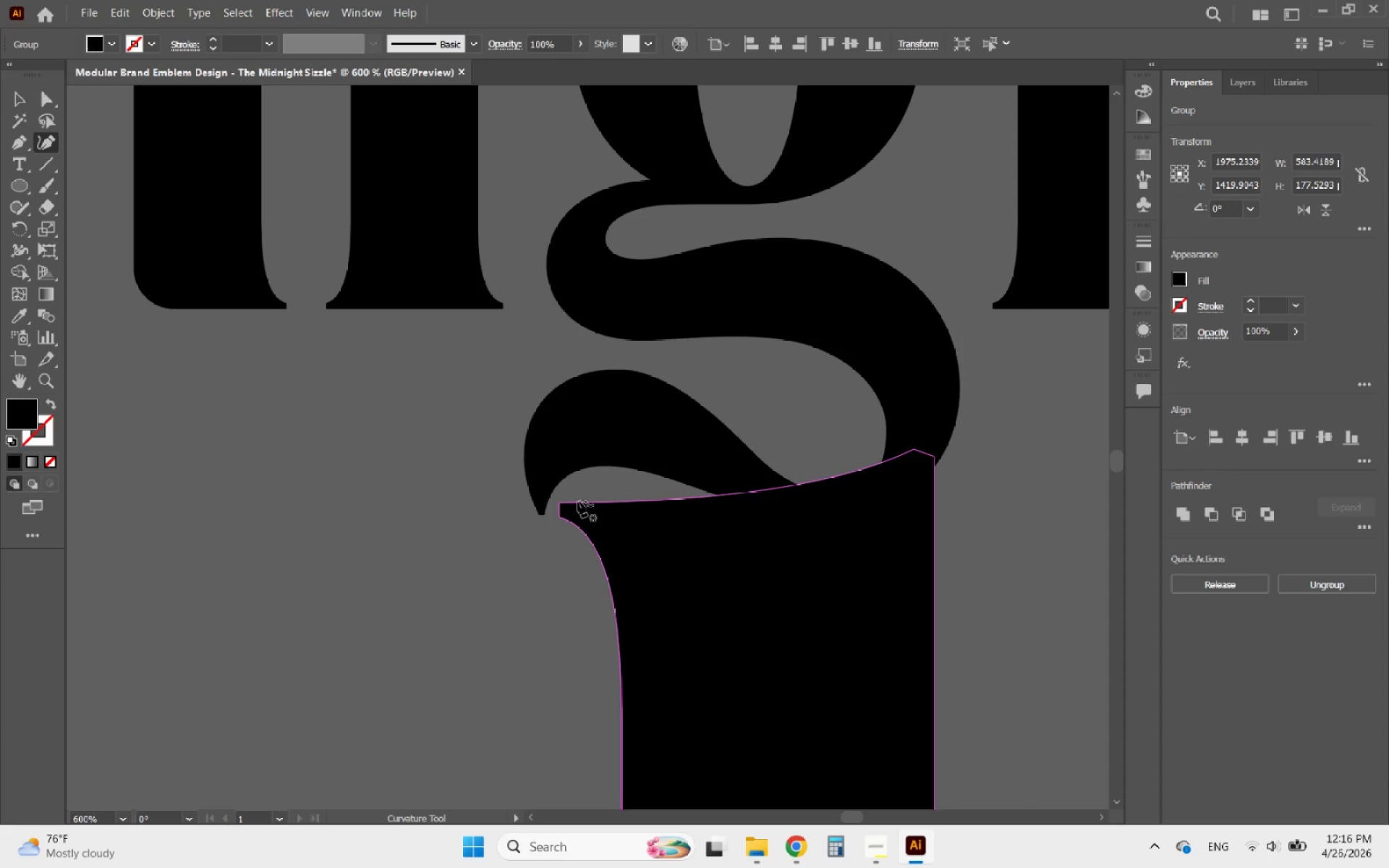 
left_click([574, 501])
 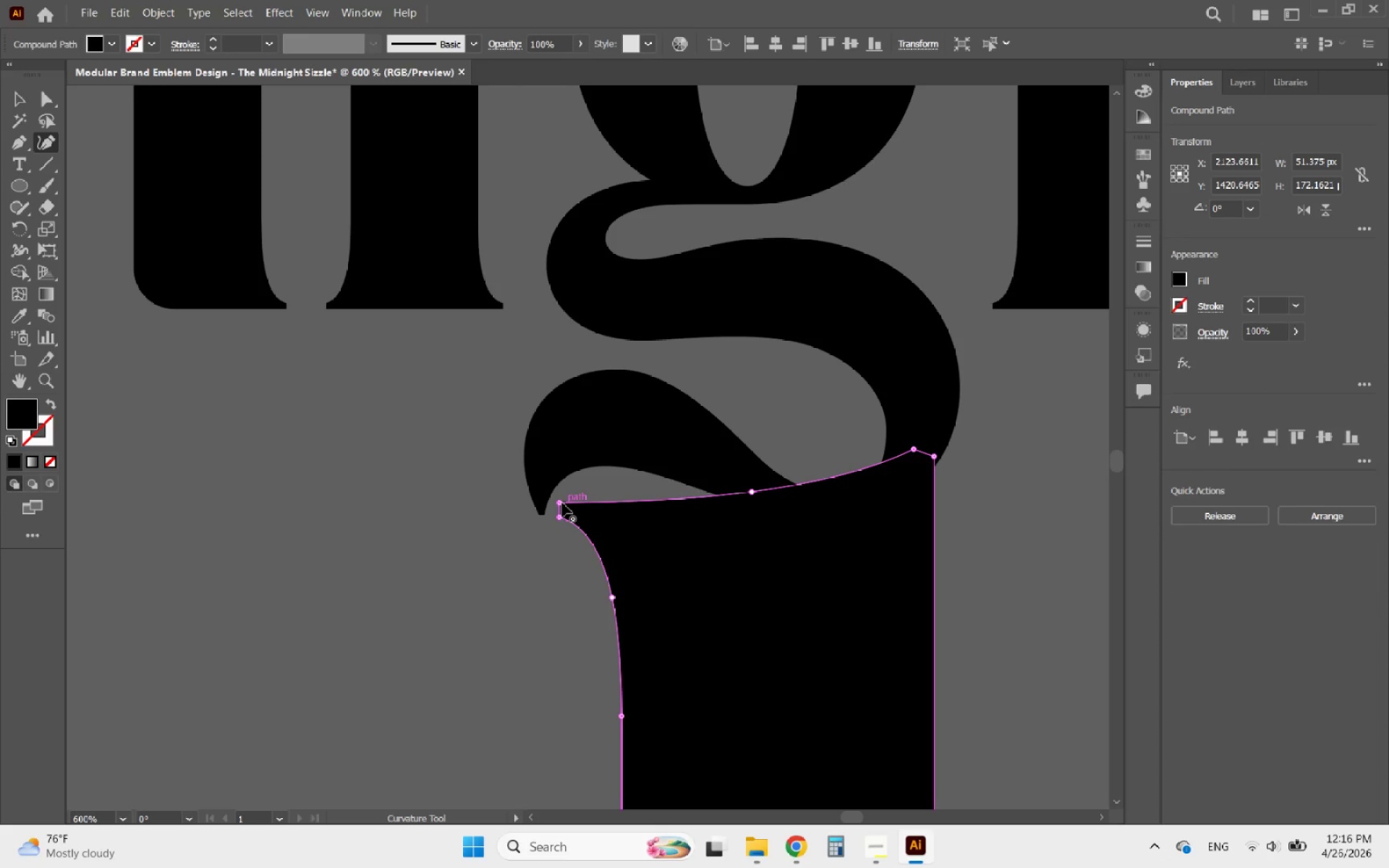 
left_click_drag(start_coordinate=[561, 502], to_coordinate=[563, 439])
 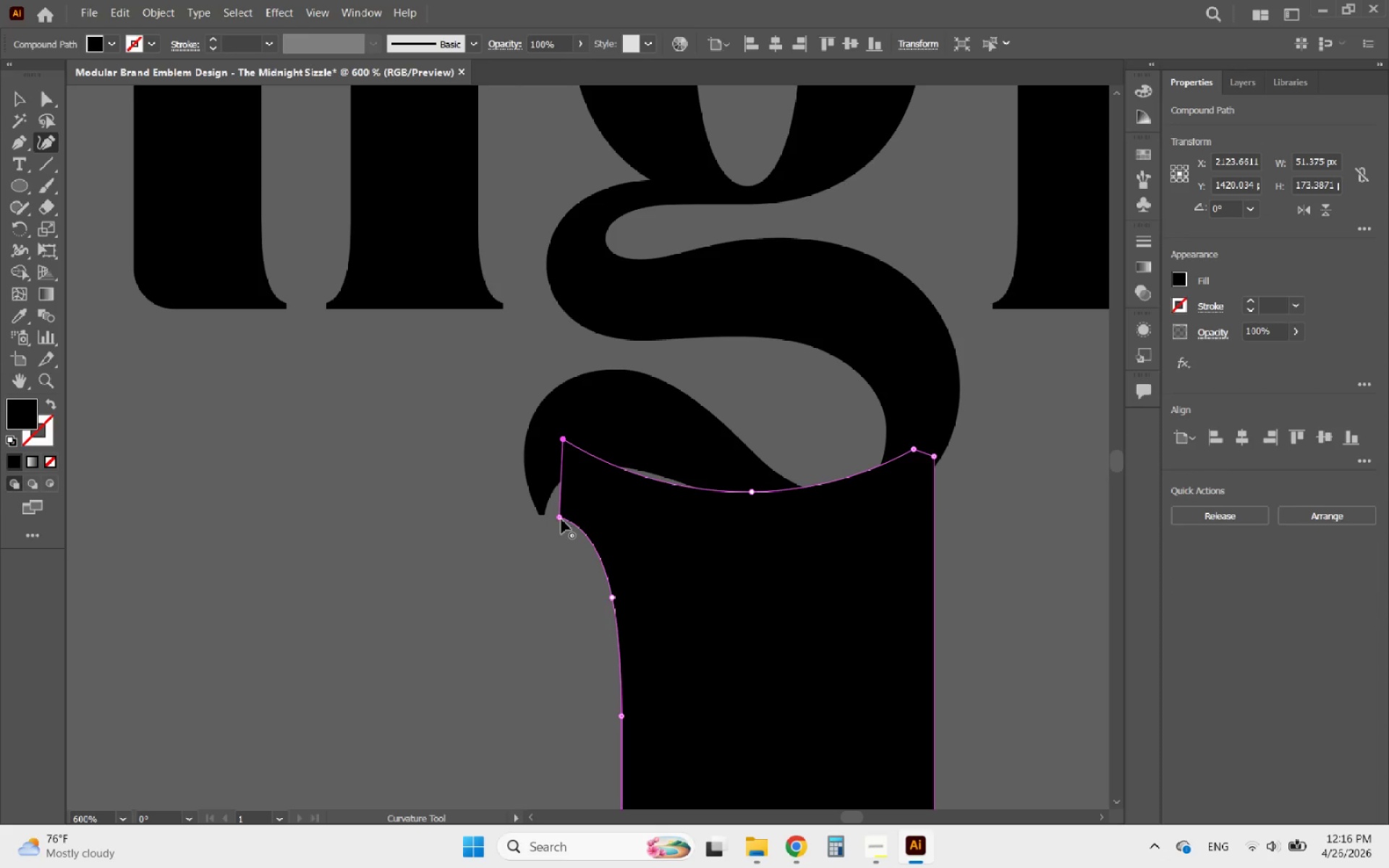 
left_click_drag(start_coordinate=[560, 518], to_coordinate=[545, 514])
 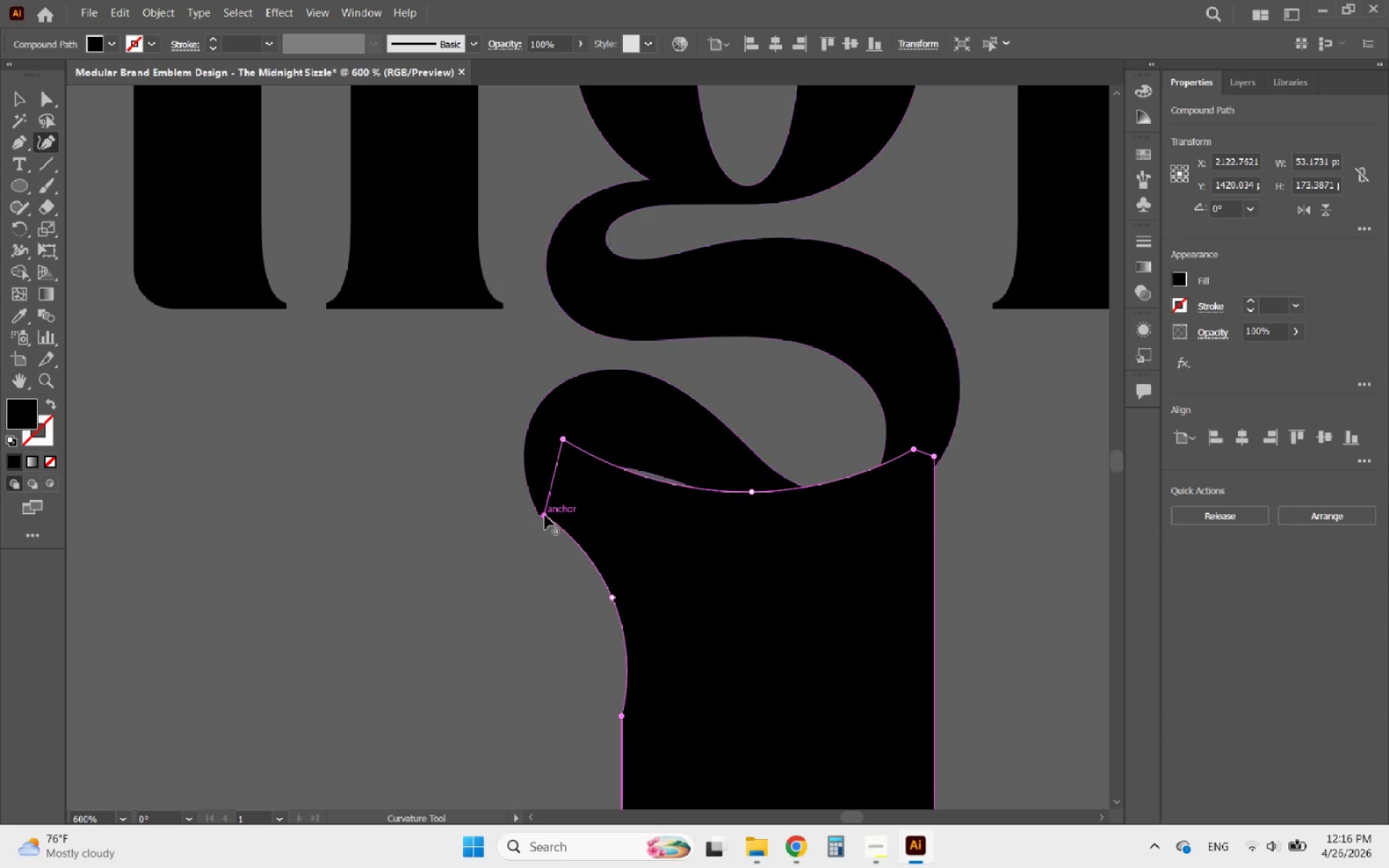 
hold_key(key=AltLeft, duration=0.61)
scroll: coordinate [548, 516], scroll_direction: up, amount: 6.0
 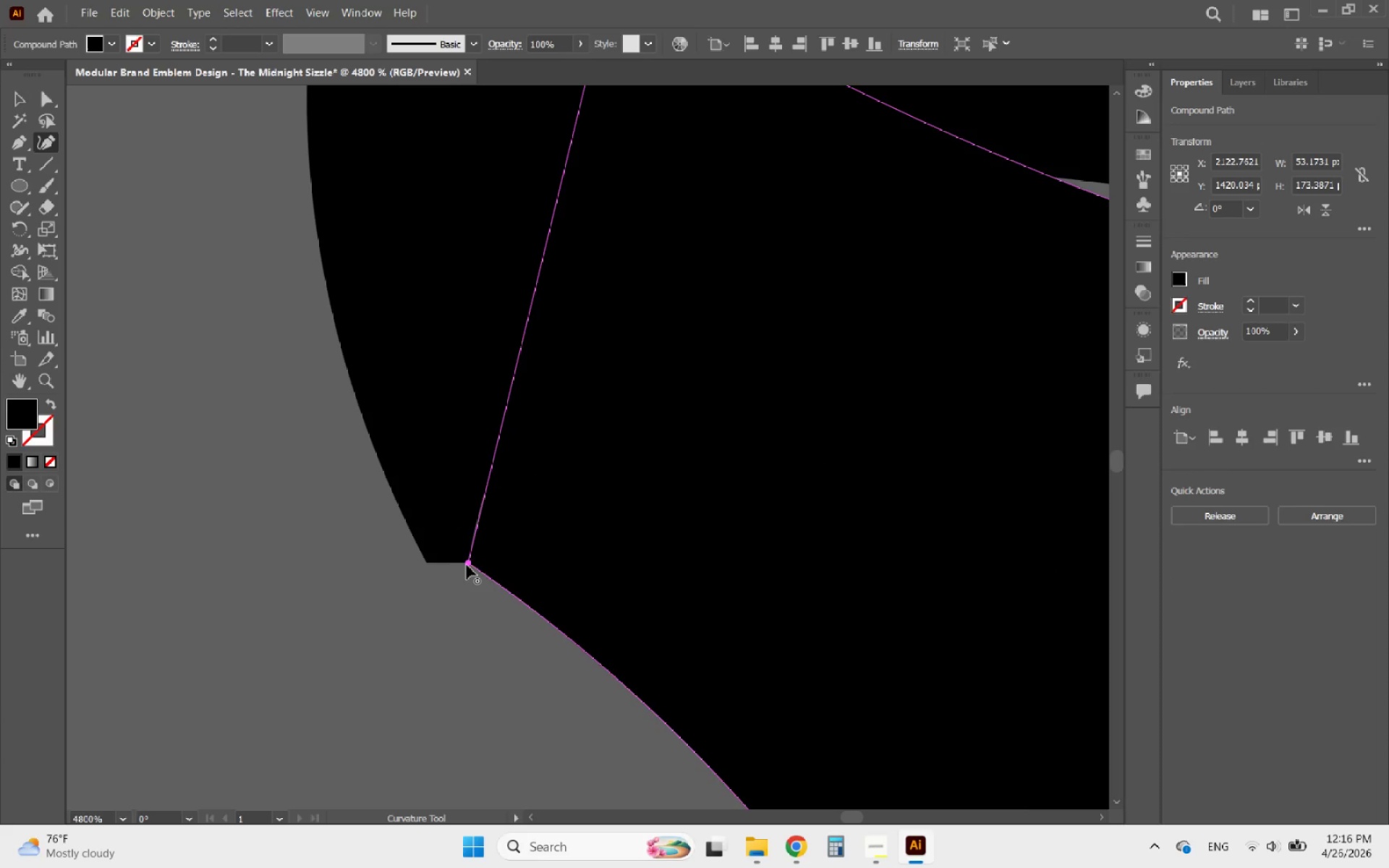 
left_click_drag(start_coordinate=[470, 561], to_coordinate=[425, 559])
 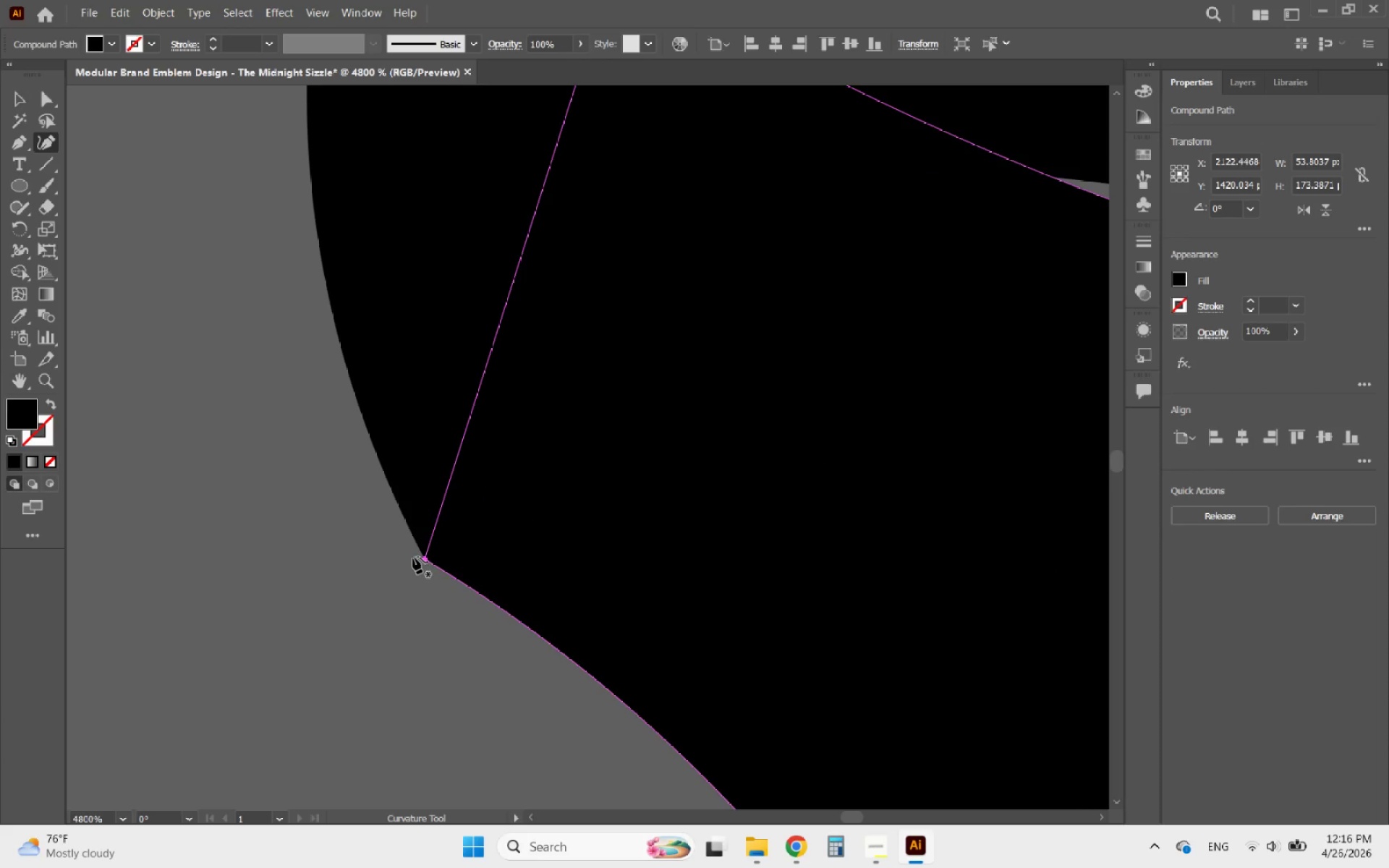 
hold_key(key=AltLeft, duration=0.7)
scroll: coordinate [423, 557], scroll_direction: up, amount: 4.0
 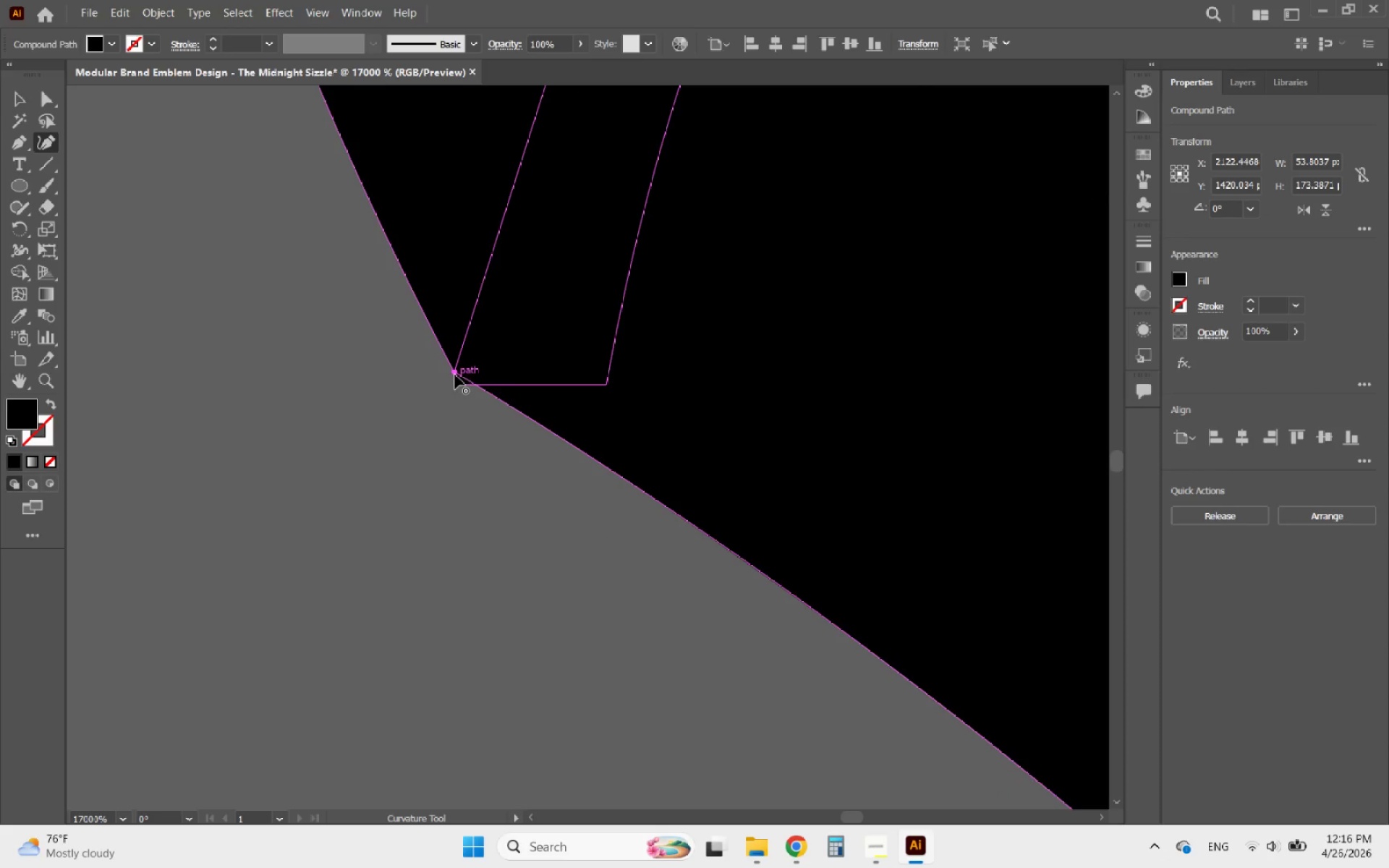 
left_click_drag(start_coordinate=[455, 373], to_coordinate=[461, 385])
 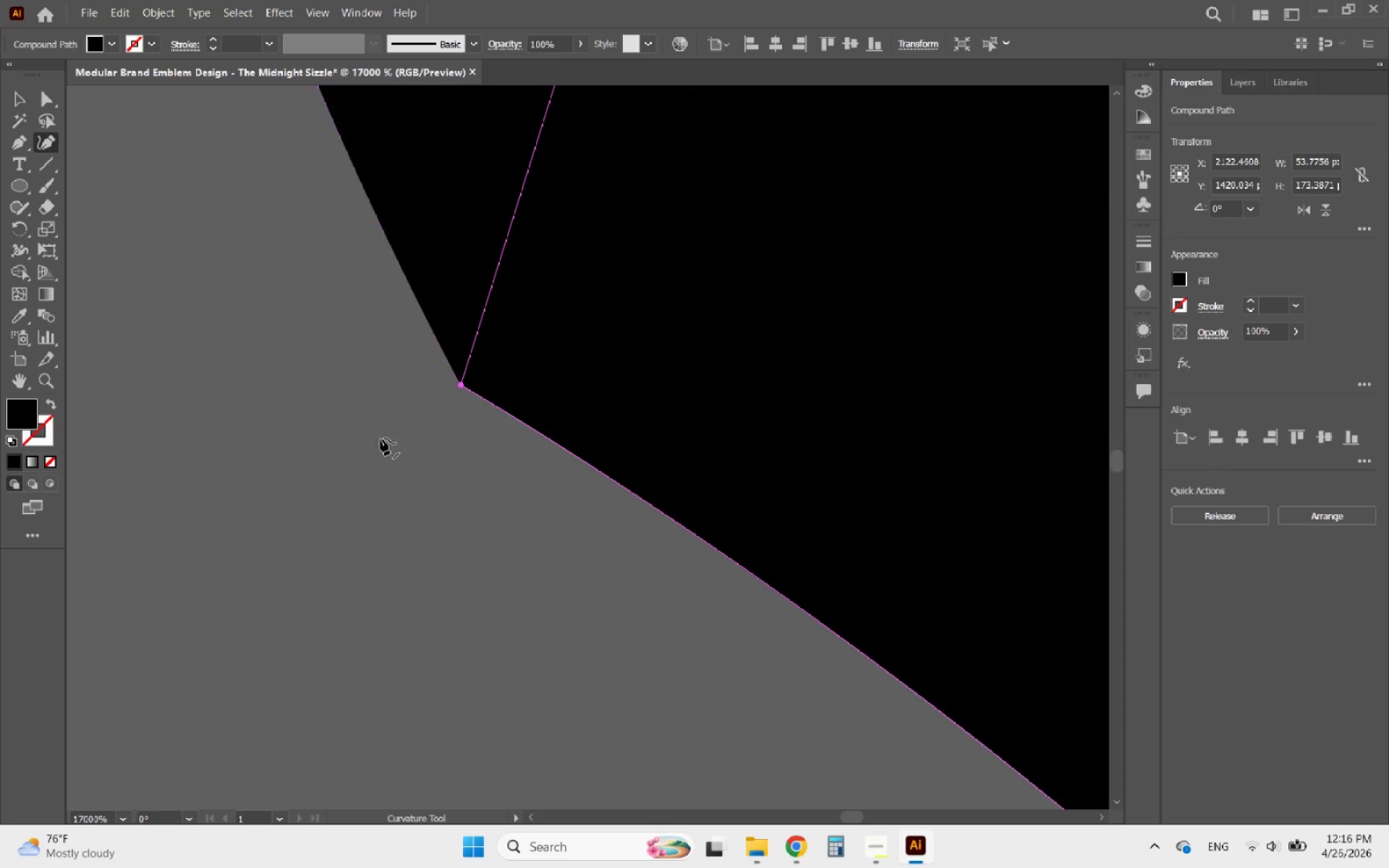 
hold_key(key=AltLeft, duration=1.7)
scroll: coordinate [335, 494], scroll_direction: down, amount: 11.0
 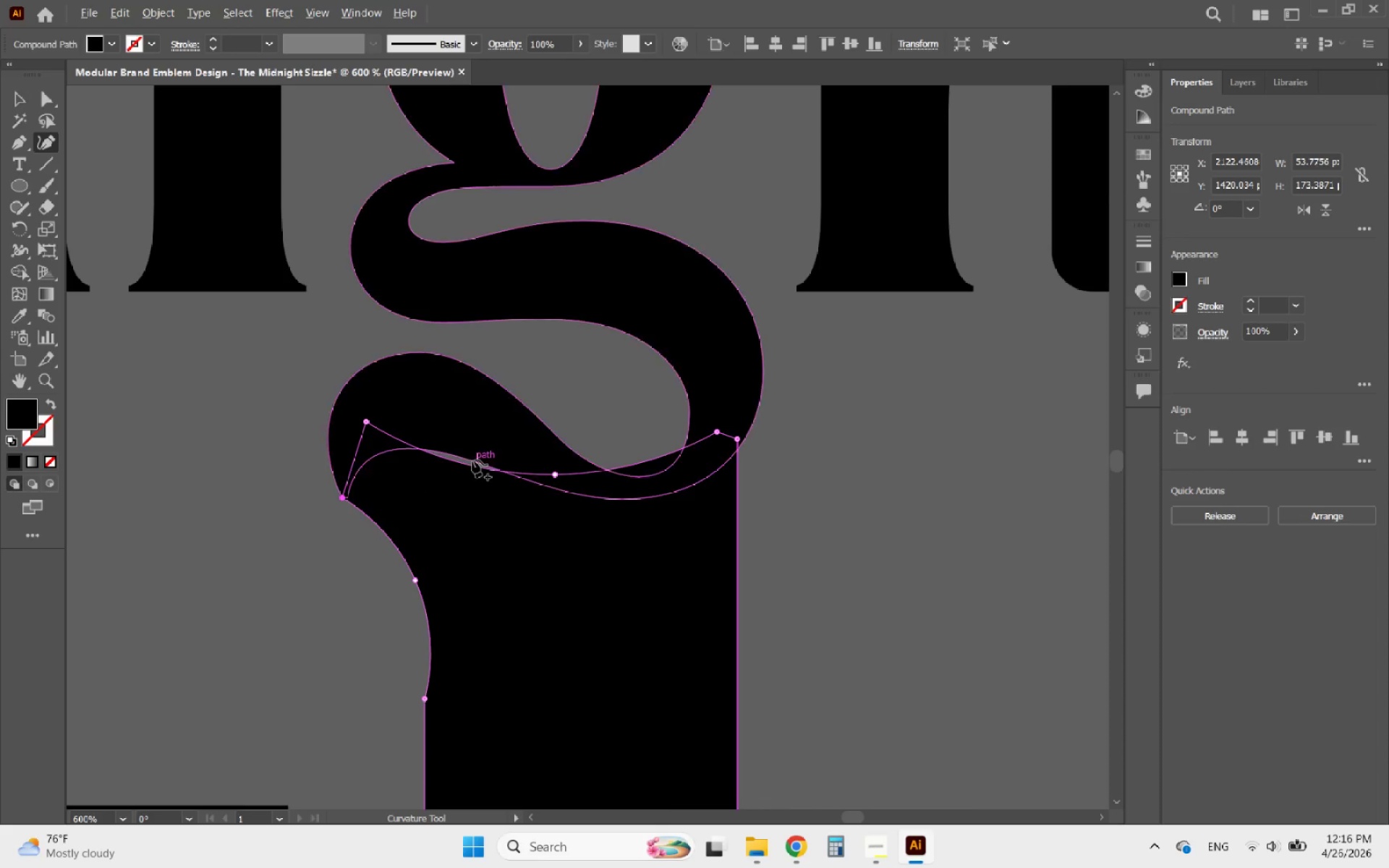 
scroll: coordinate [485, 460], scroll_direction: up, amount: 1.0
 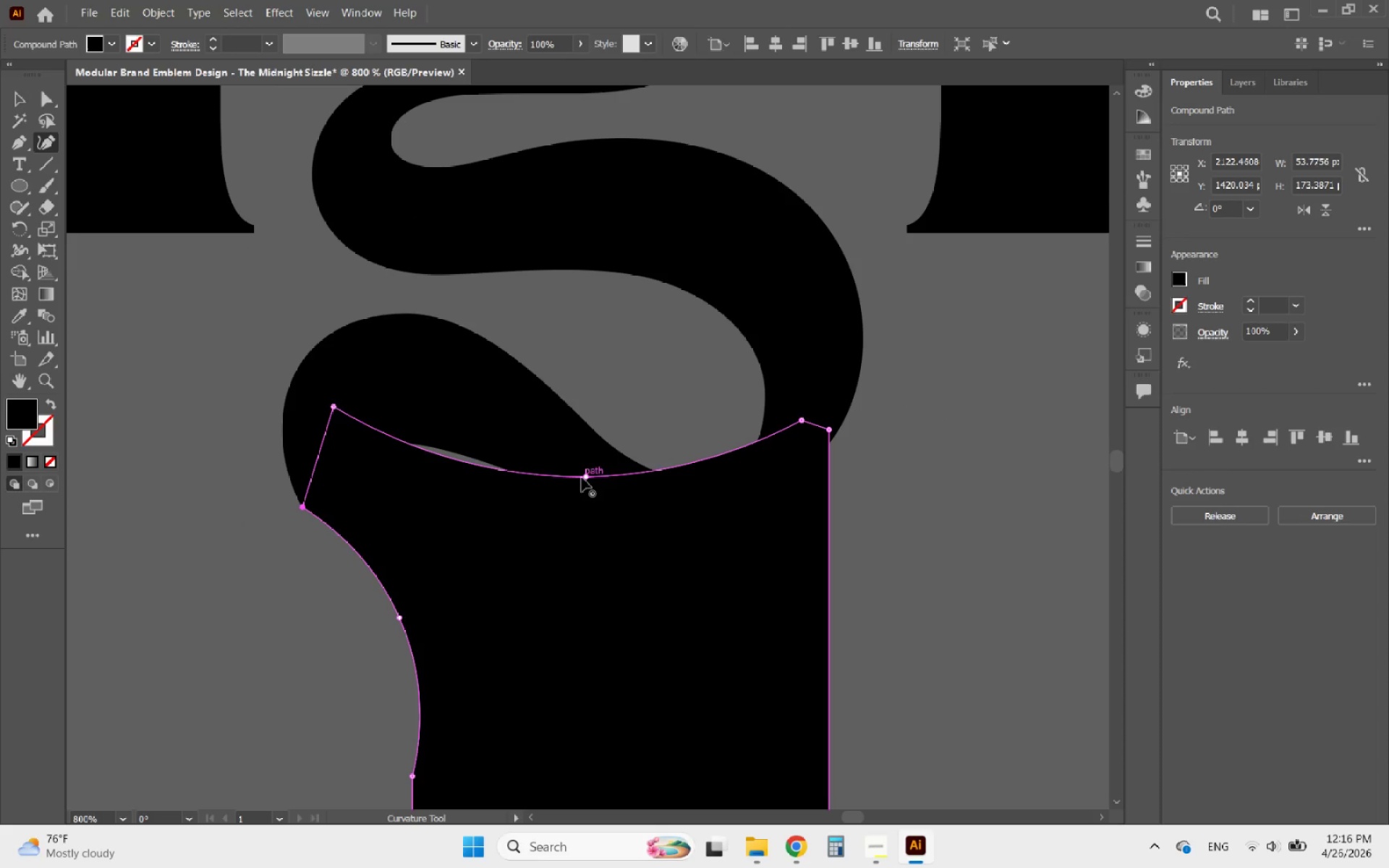 
left_click_drag(start_coordinate=[584, 475], to_coordinate=[509, 445])
 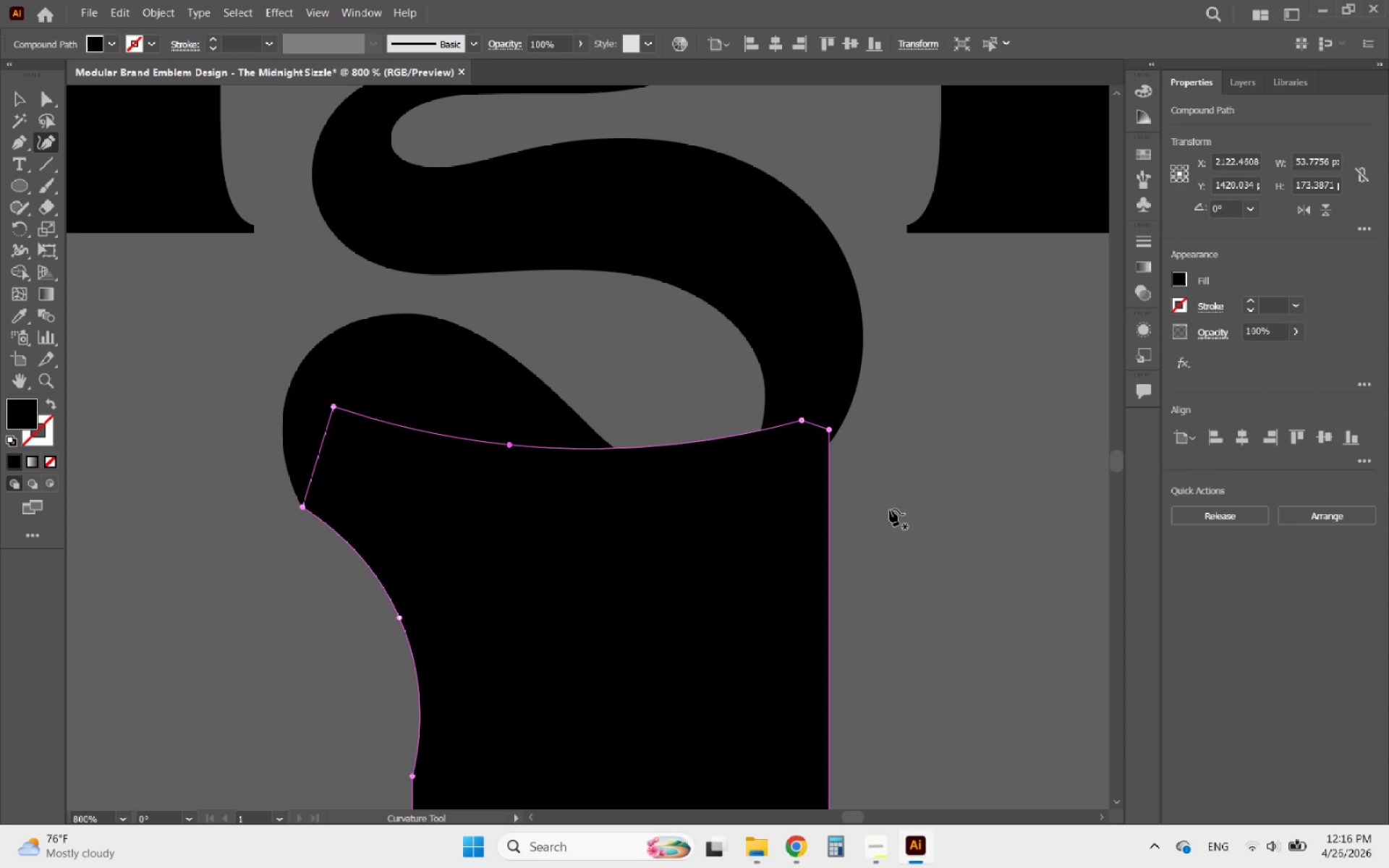 
hold_key(key=AltLeft, duration=0.56)
scroll: coordinate [854, 436], scroll_direction: up, amount: 1.0
 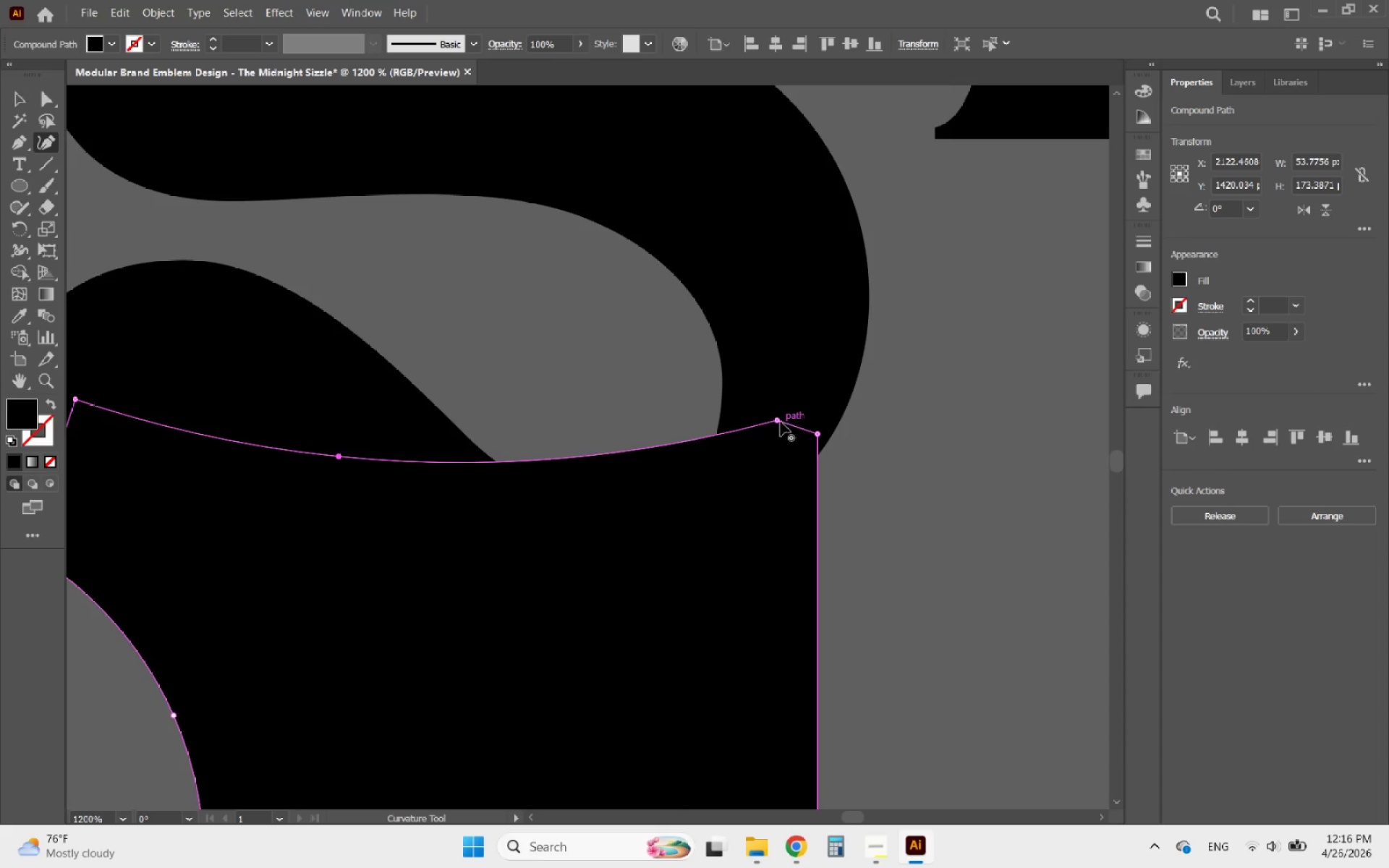 
left_click_drag(start_coordinate=[777, 420], to_coordinate=[606, 547])
 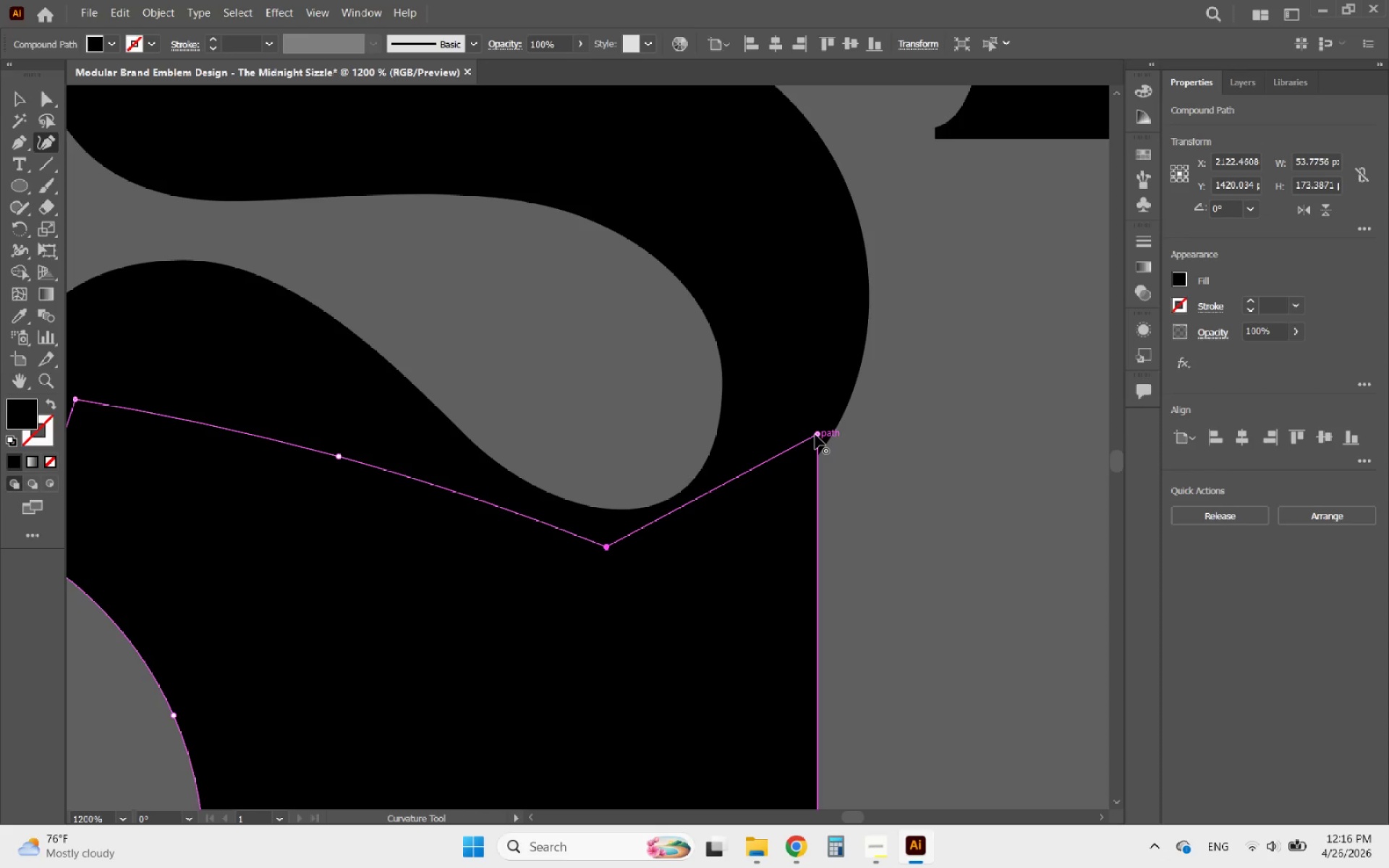 
left_click_drag(start_coordinate=[815, 435], to_coordinate=[796, 475])
 